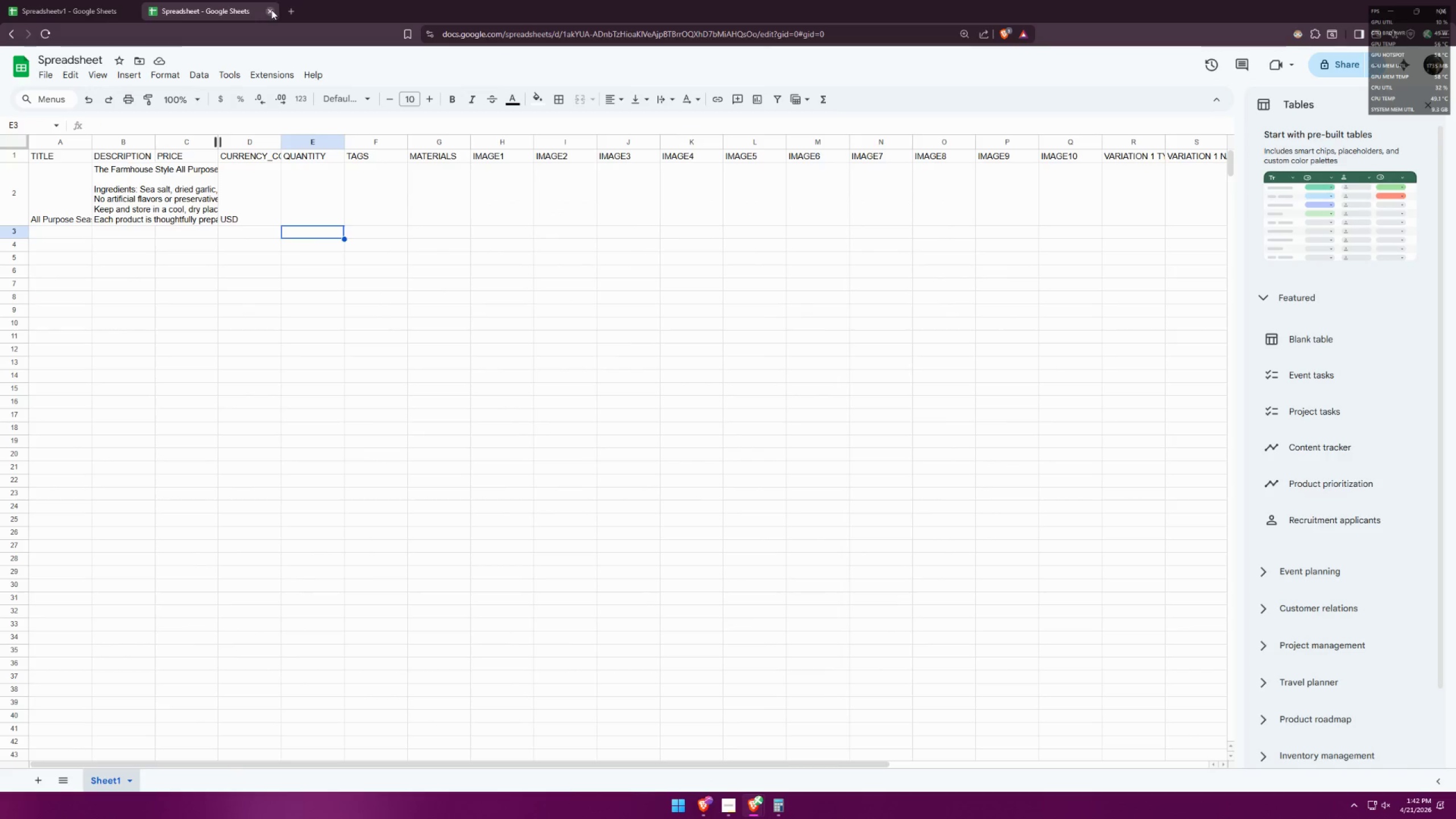 
left_click([291, 3])
 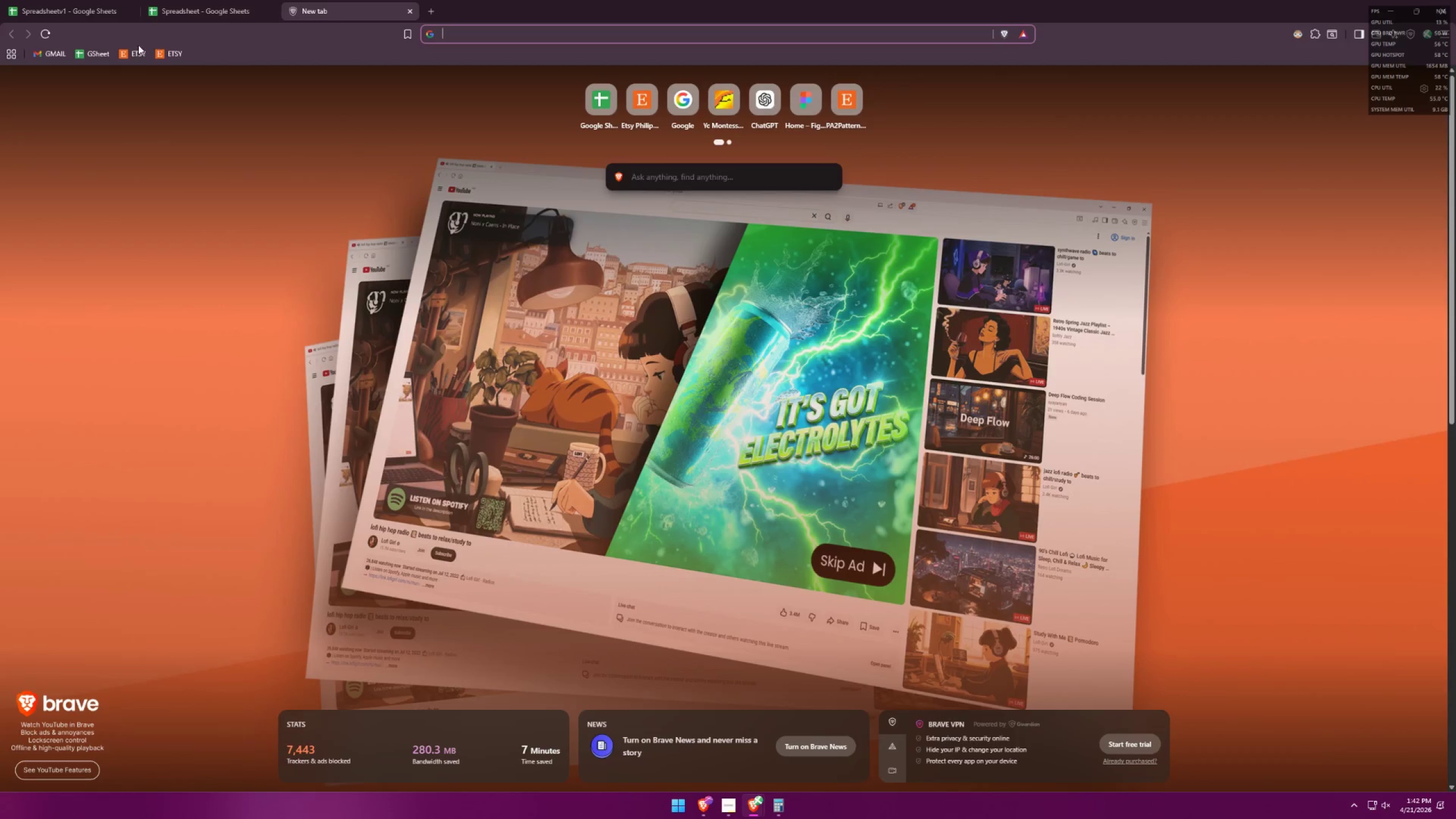 
left_click([102, 53])
 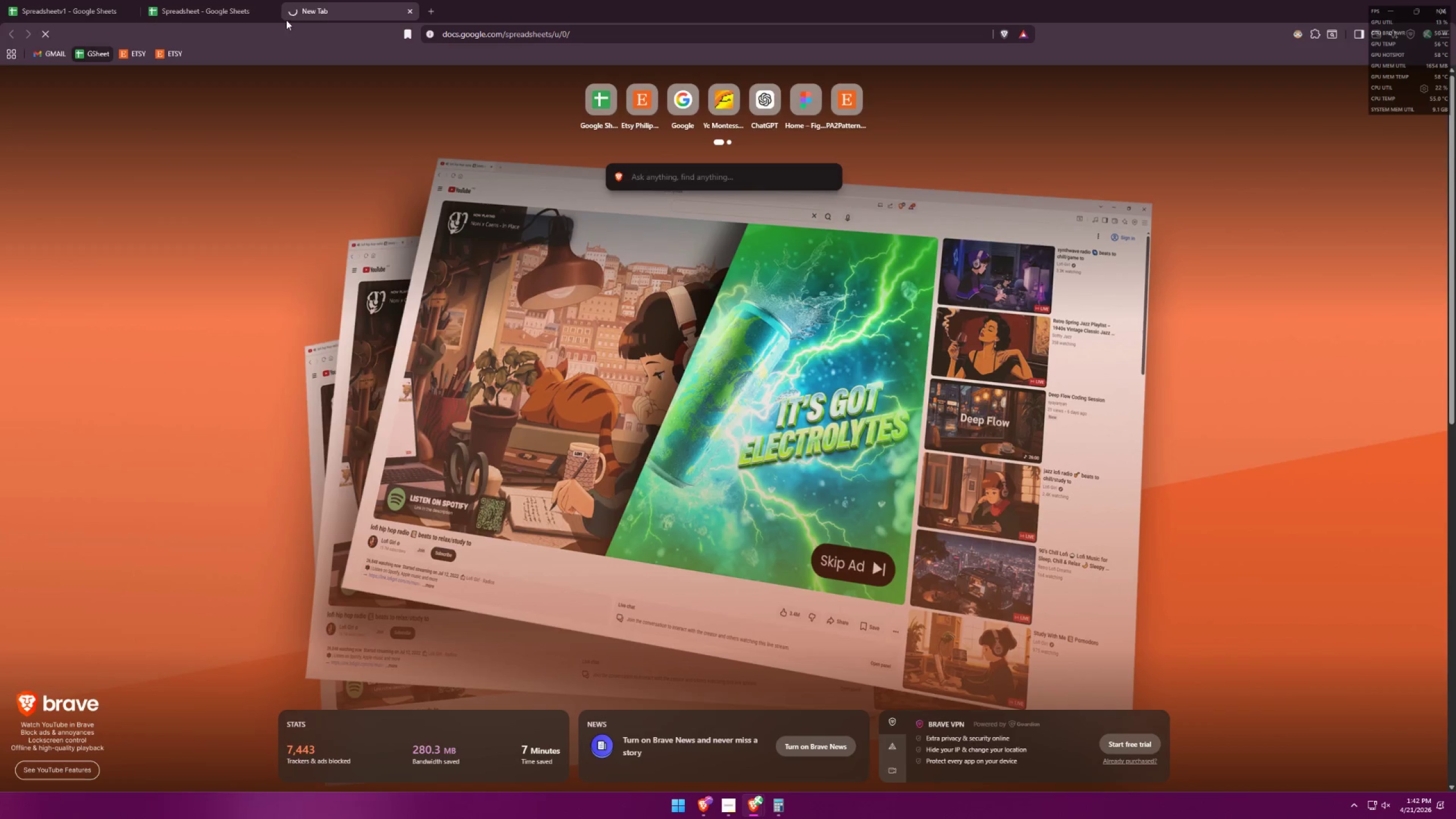 
left_click_drag(start_coordinate=[317, 3], to_coordinate=[198, 2])
 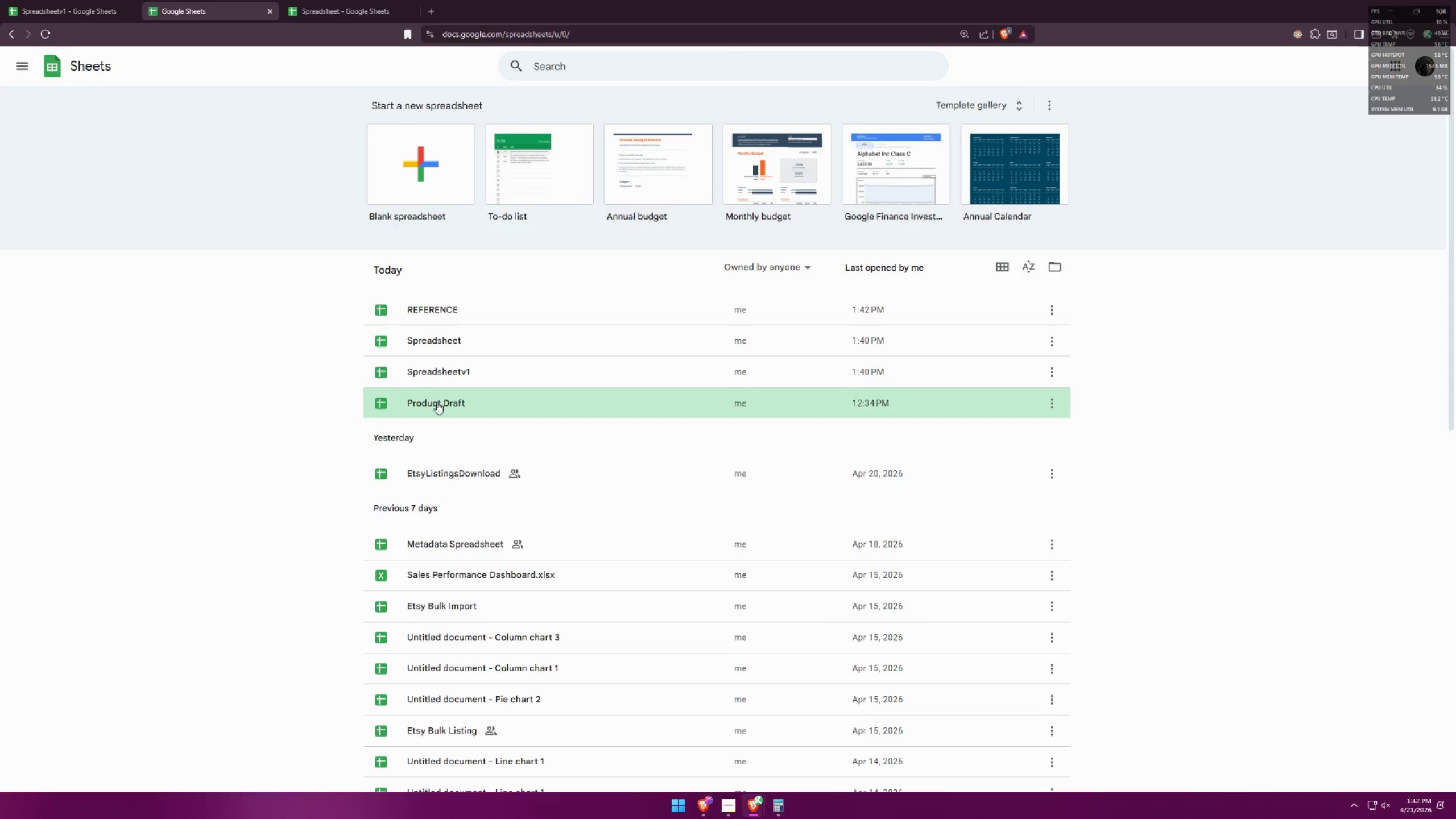 
left_click([436, 469])
 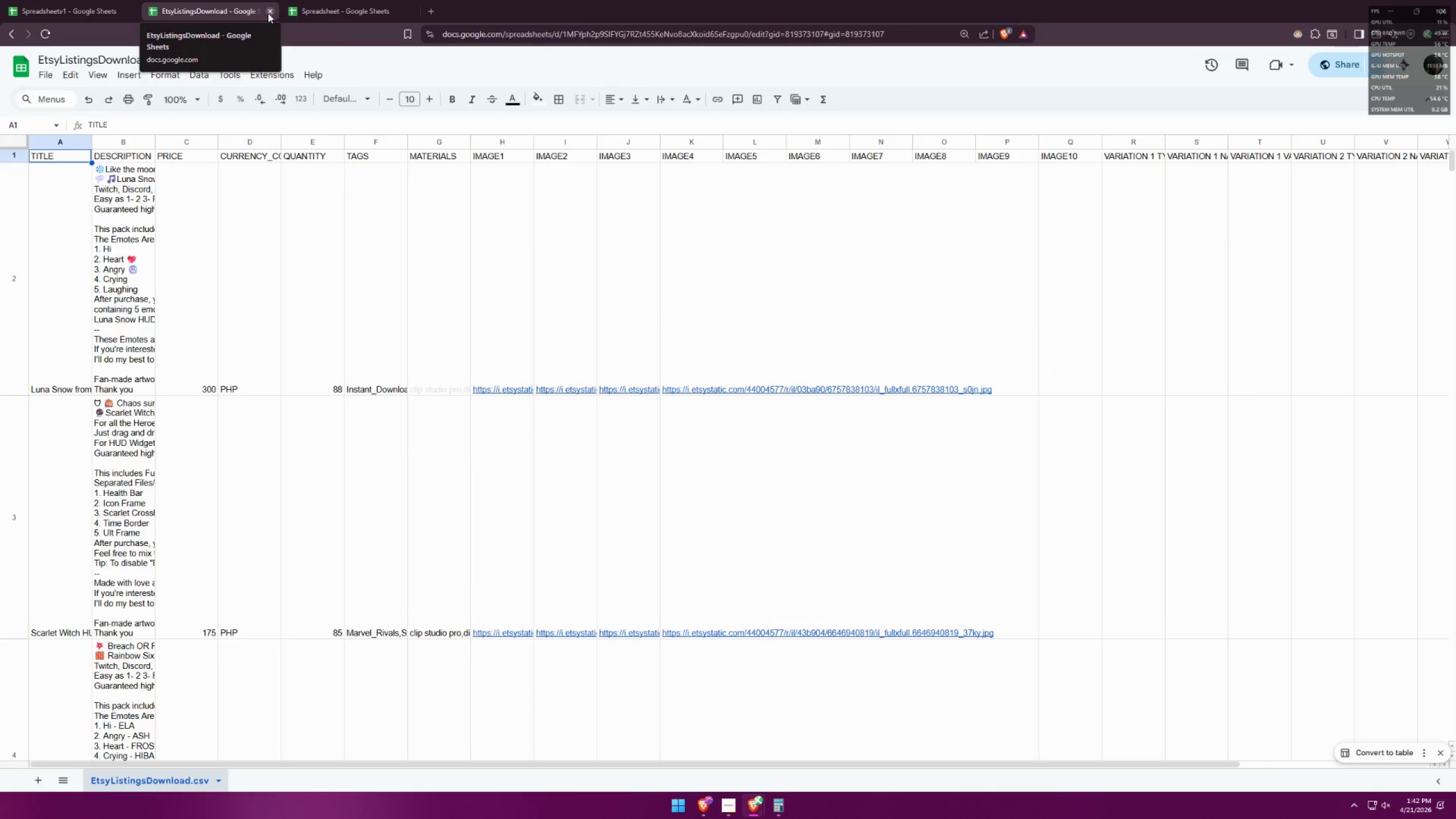 
left_click([268, 13])
 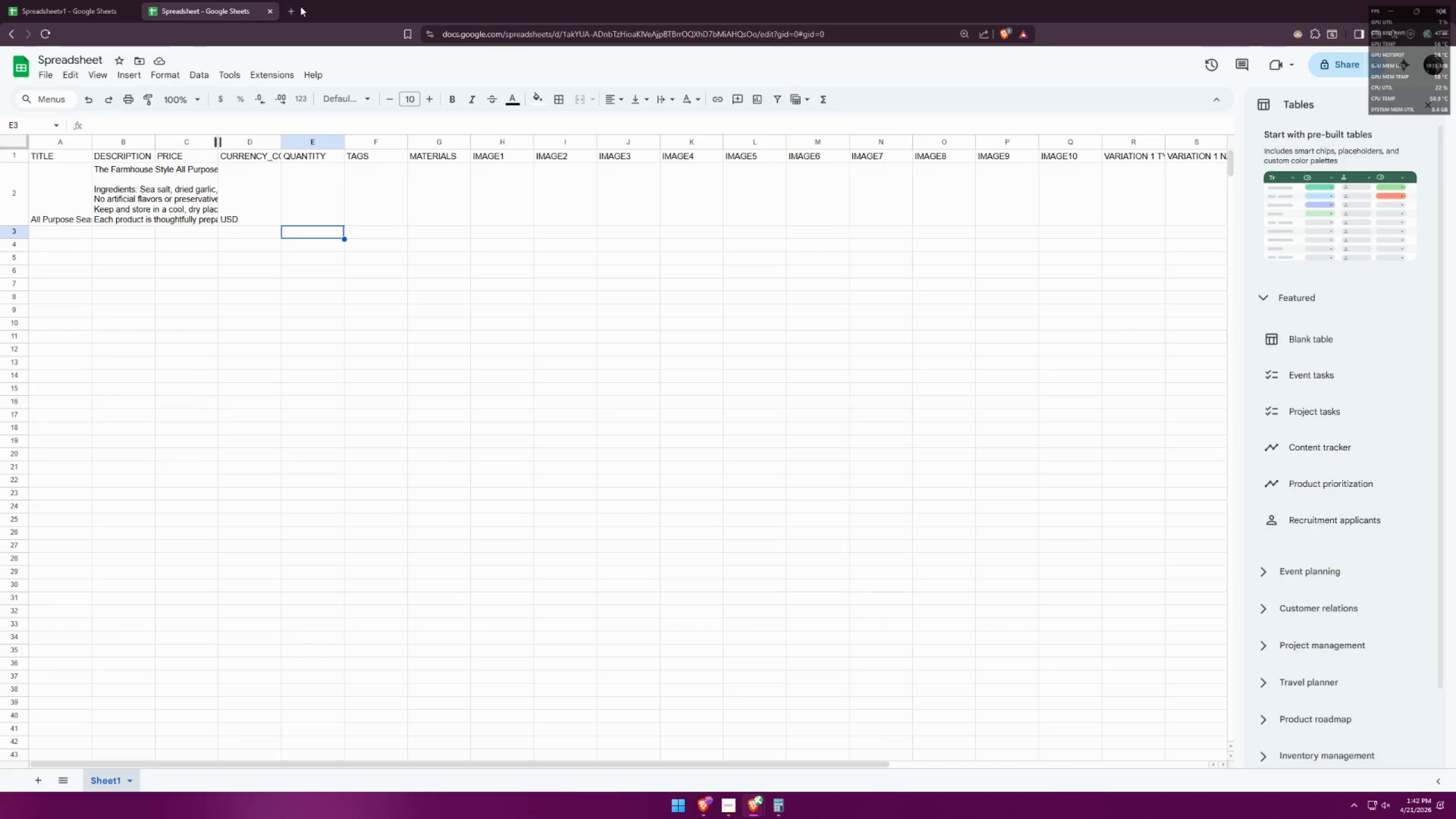 
double_click([292, 9])
 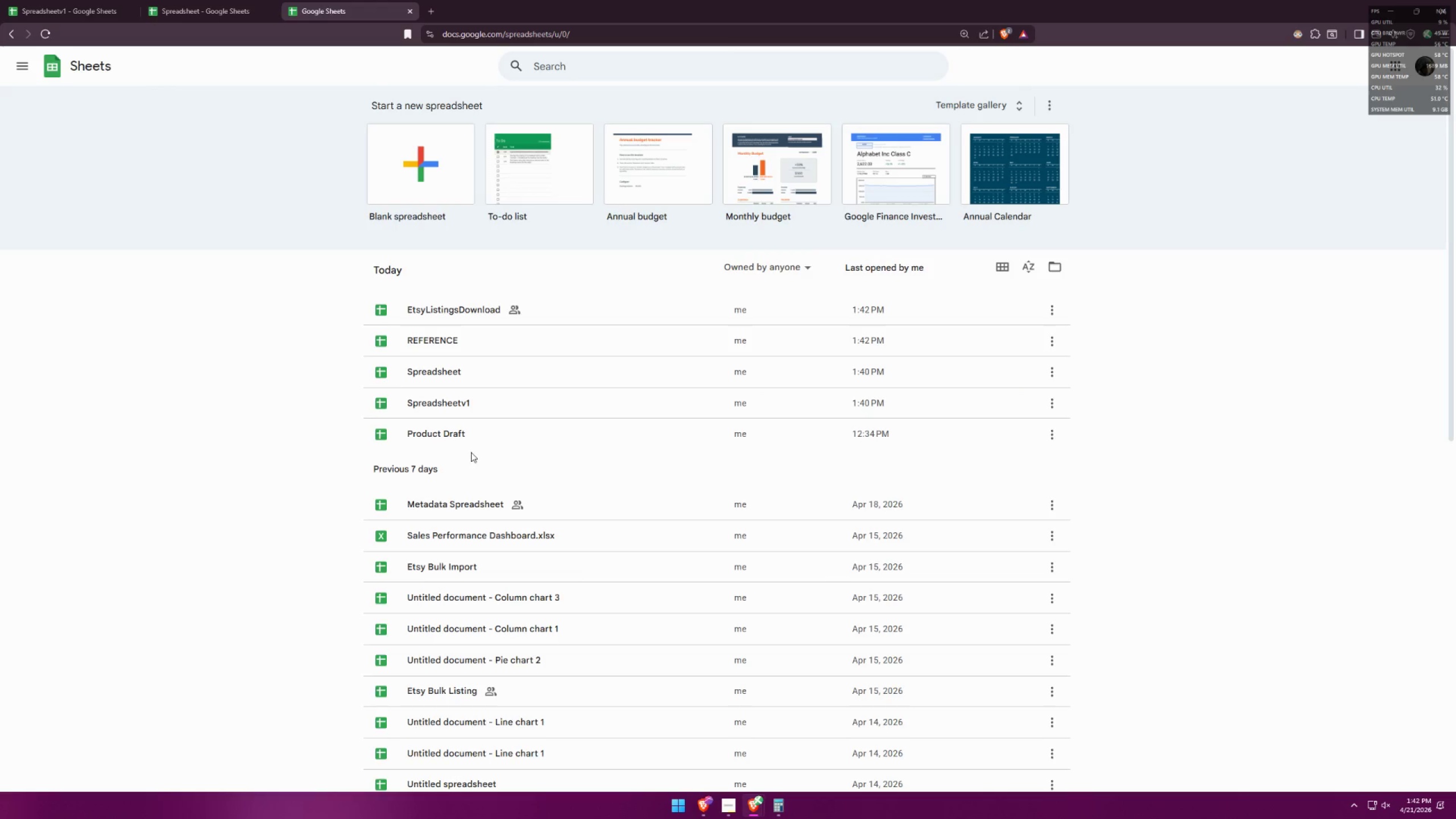 
left_click([472, 569])
 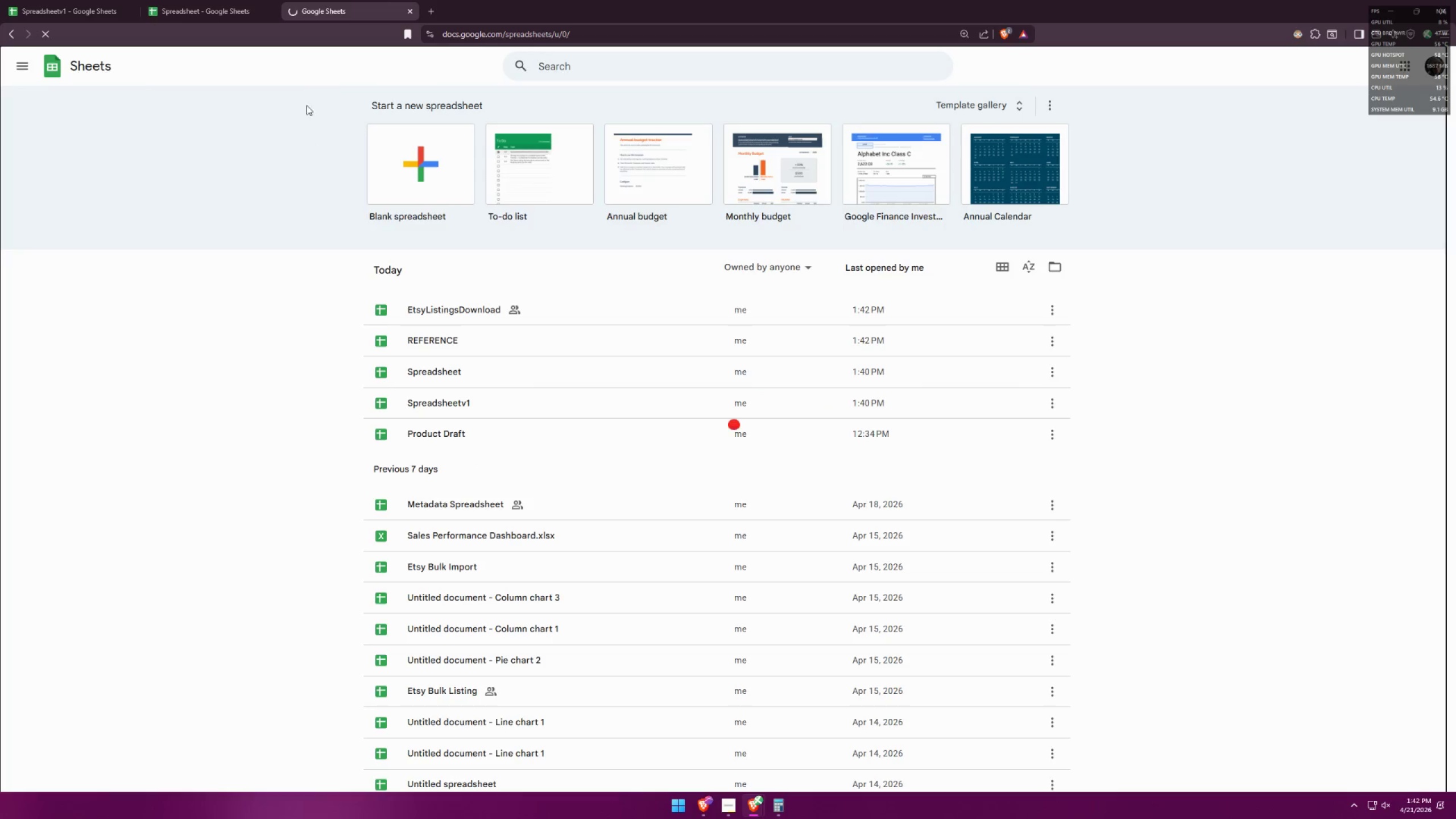 
mouse_move([302, 51])
 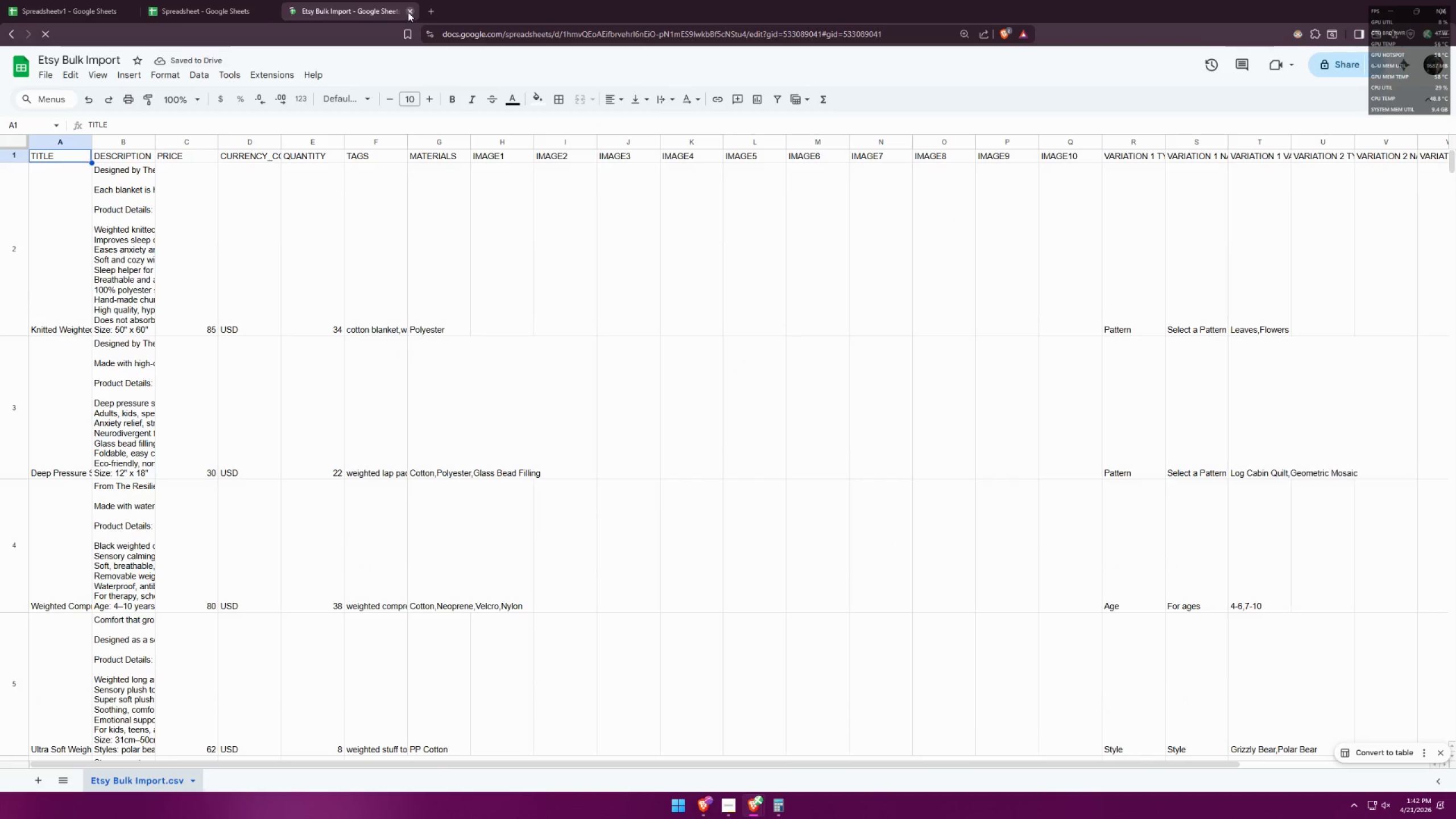 
left_click([408, 12])
 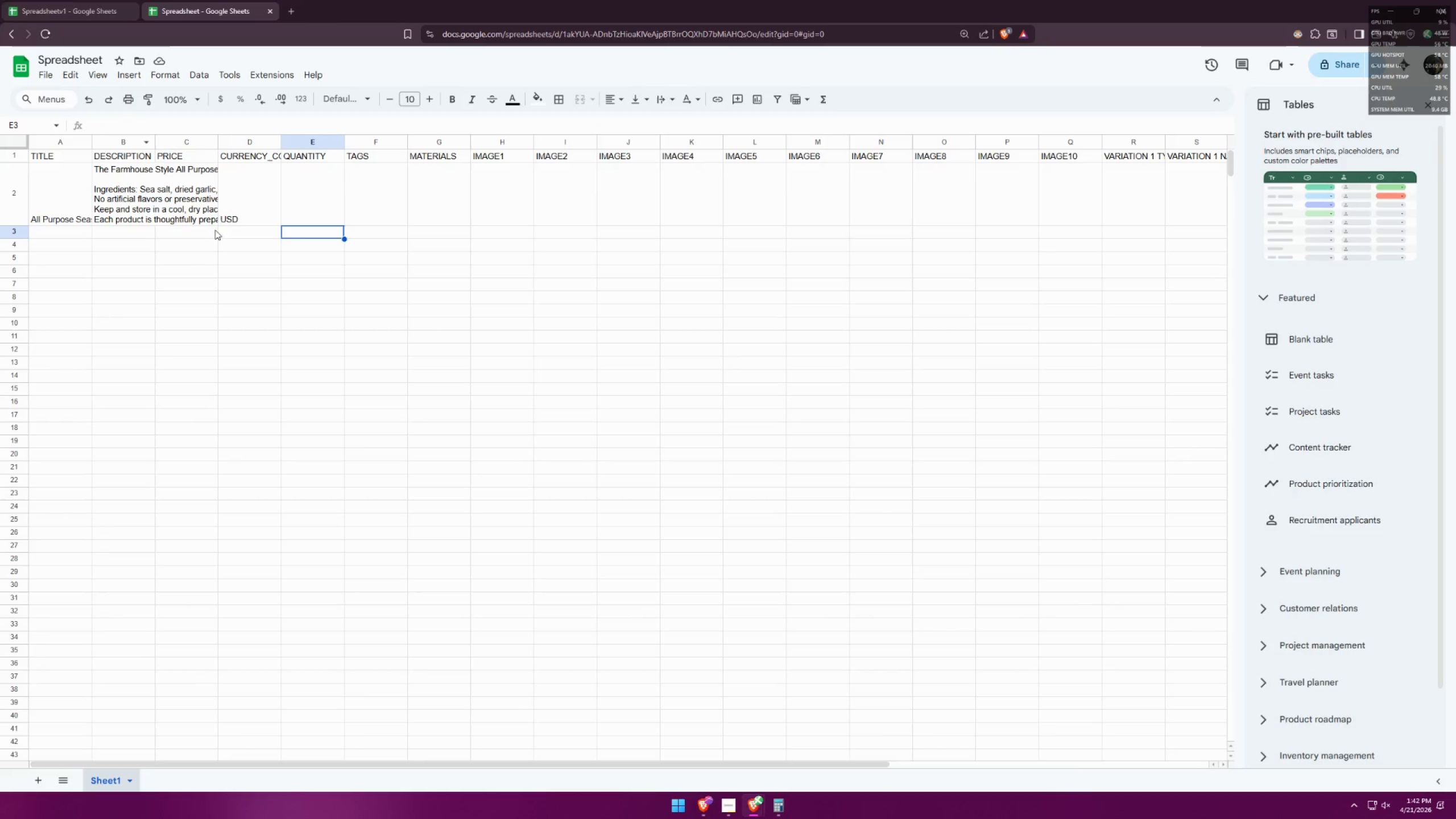 
left_click([189, 210])
 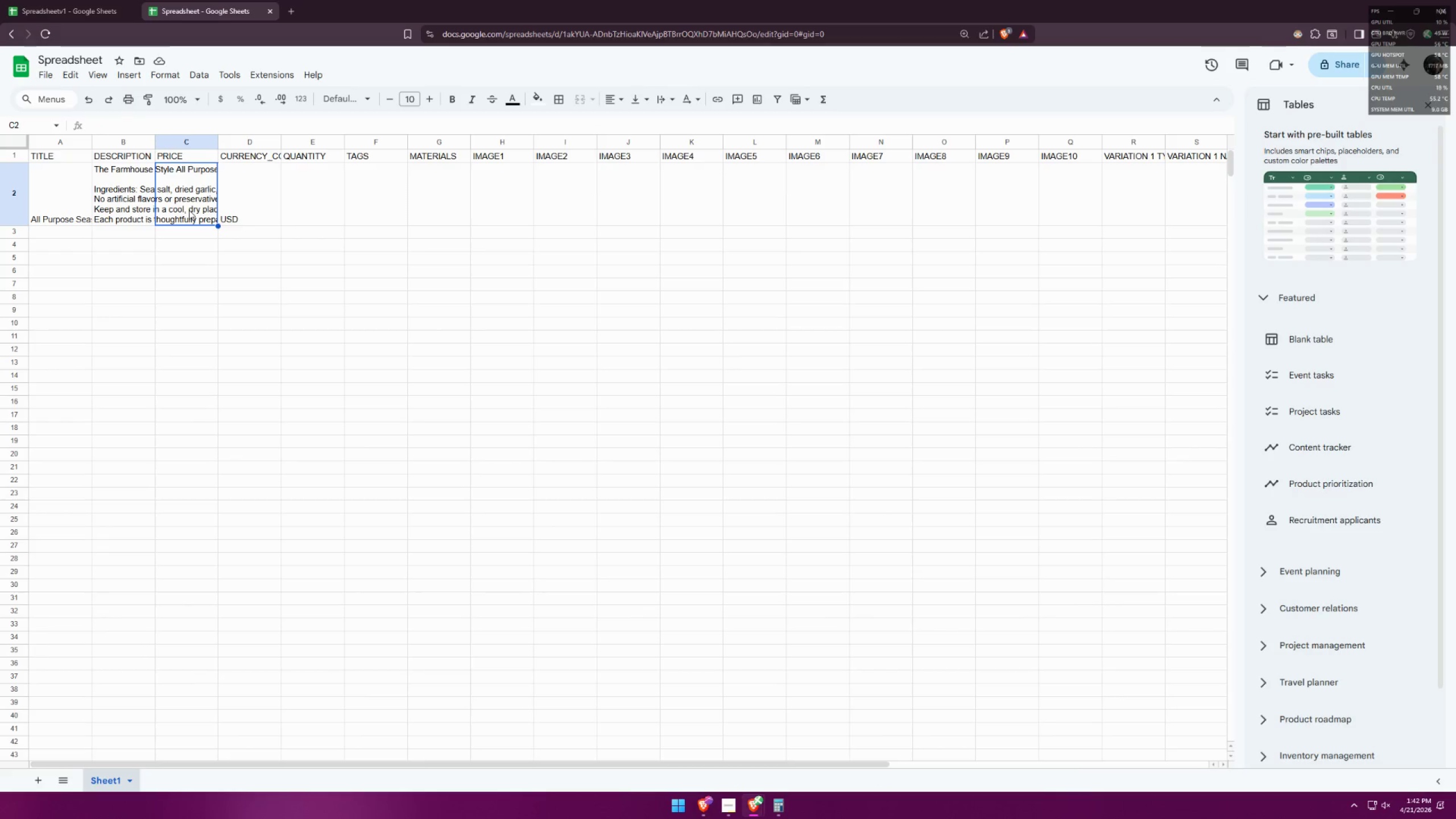 
double_click([189, 209])
 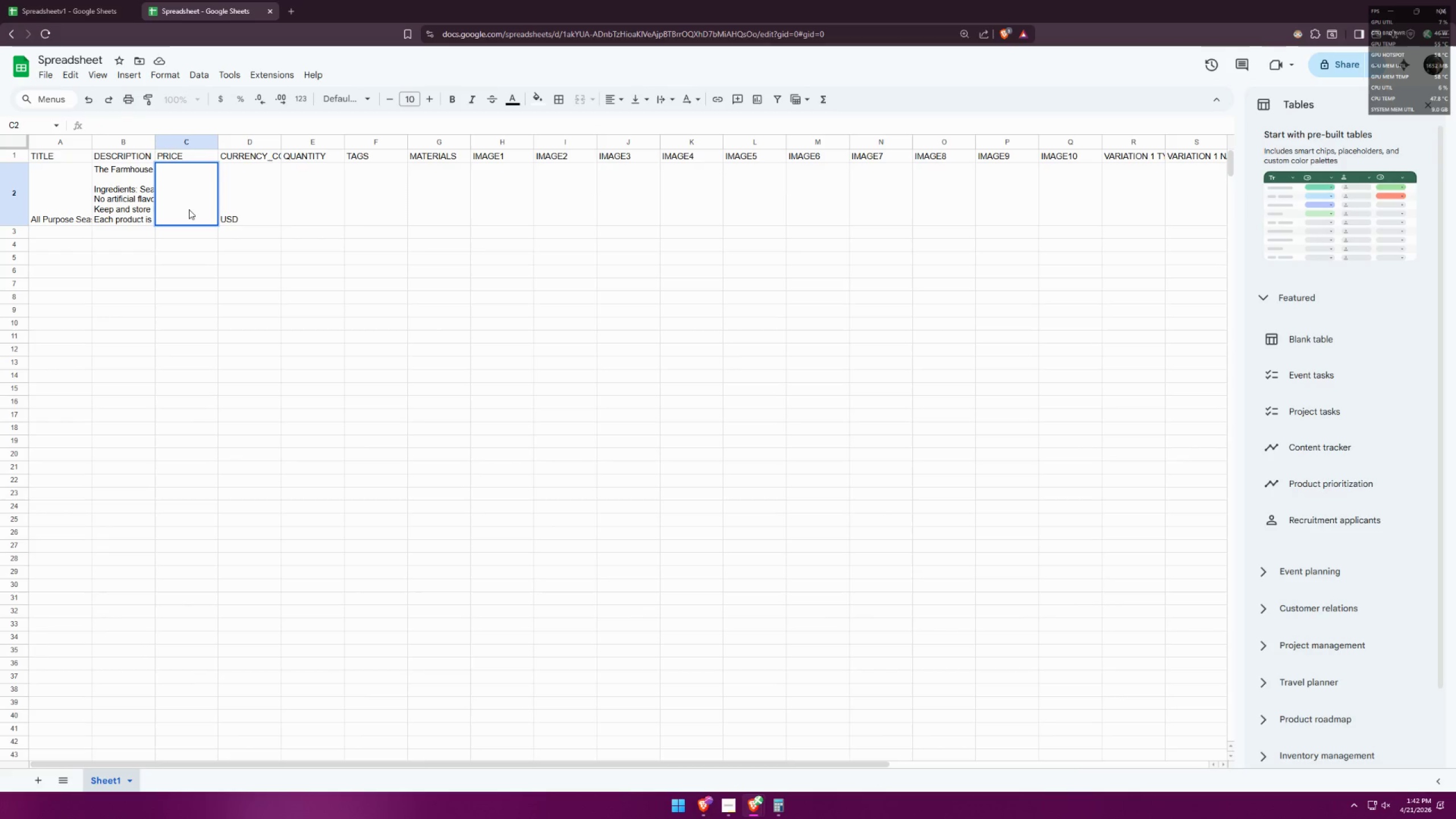 
wait(5.28)
 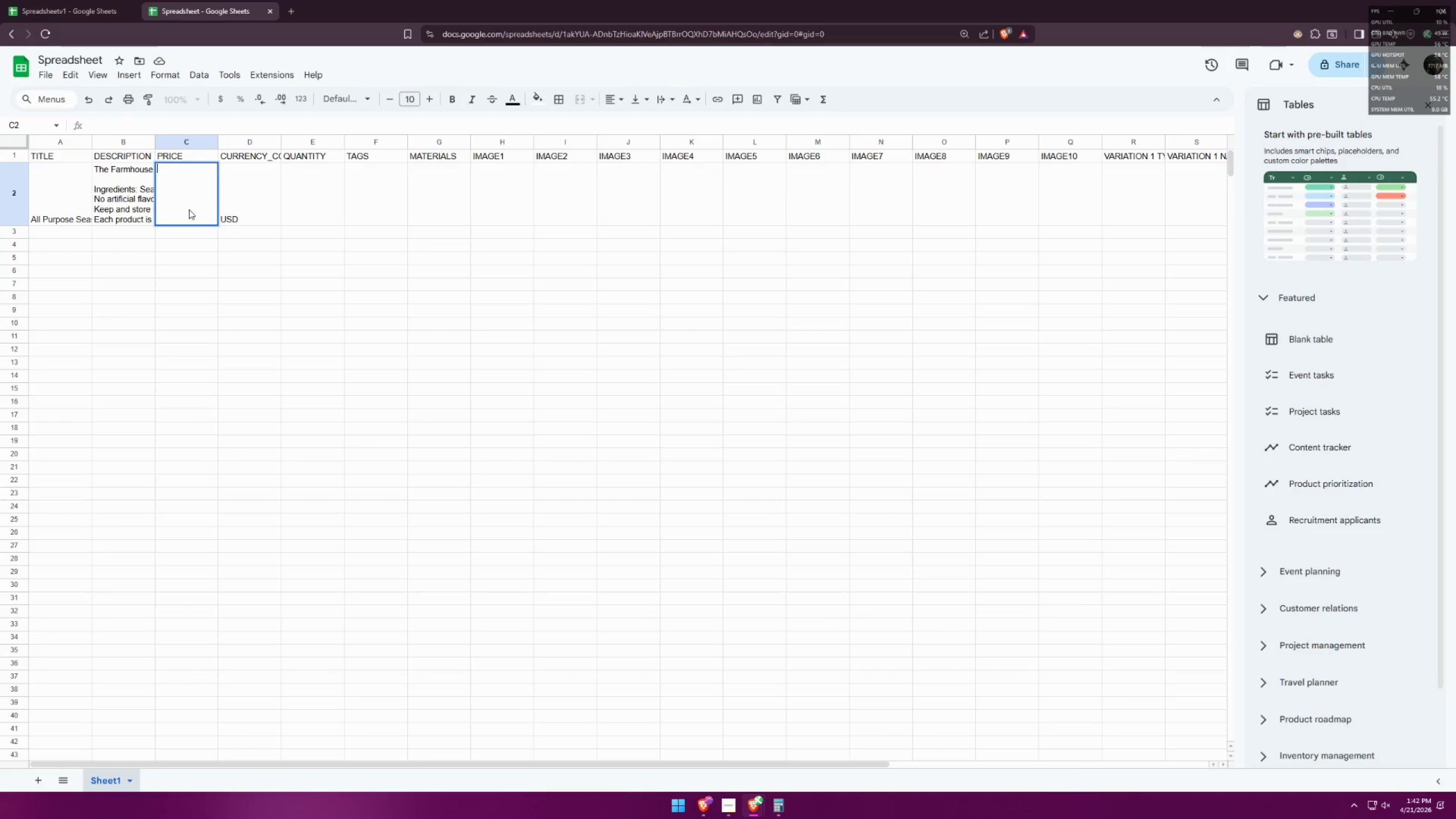 
key(Alt+AltLeft)
 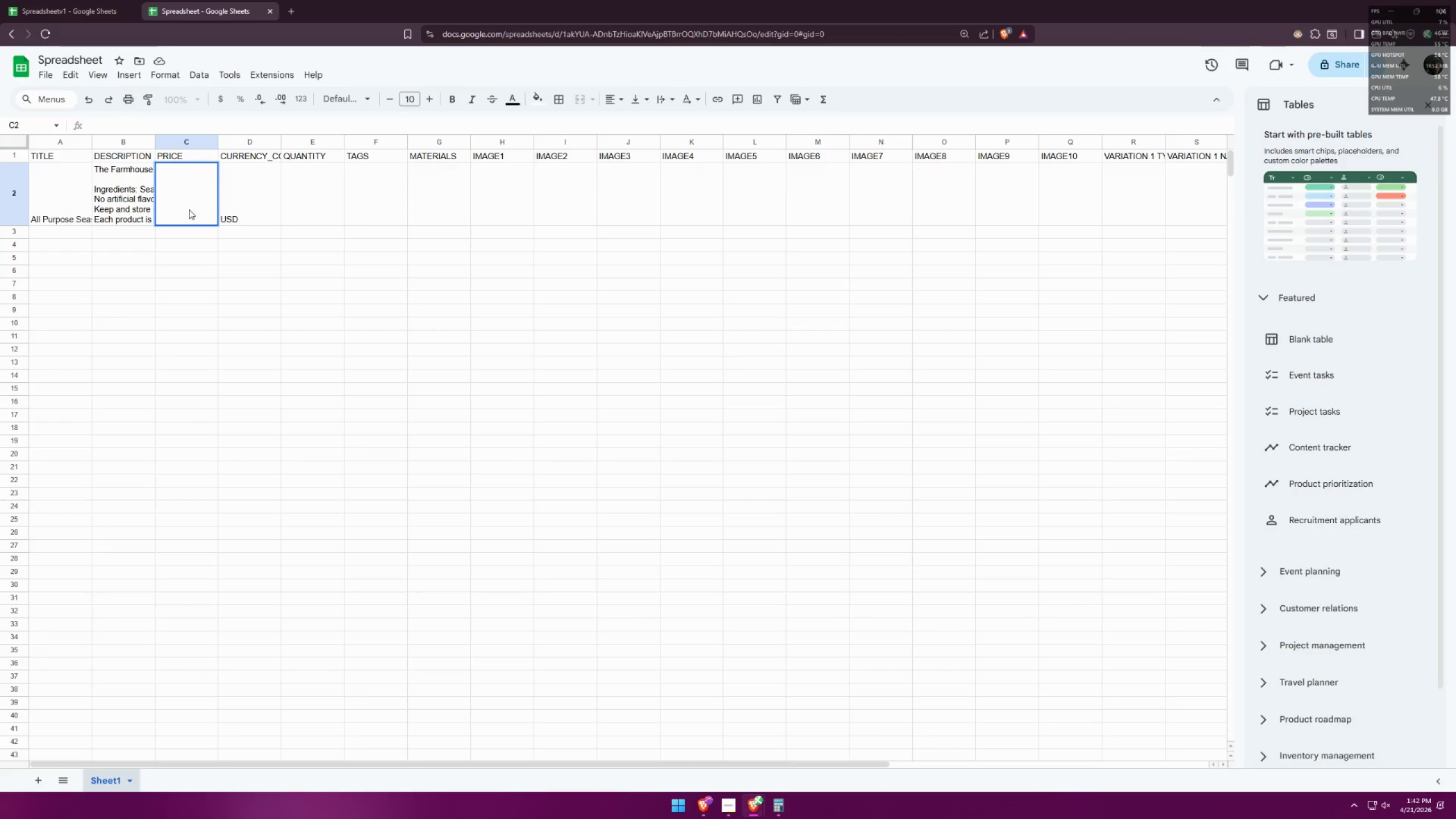 
key(Alt+Tab)
 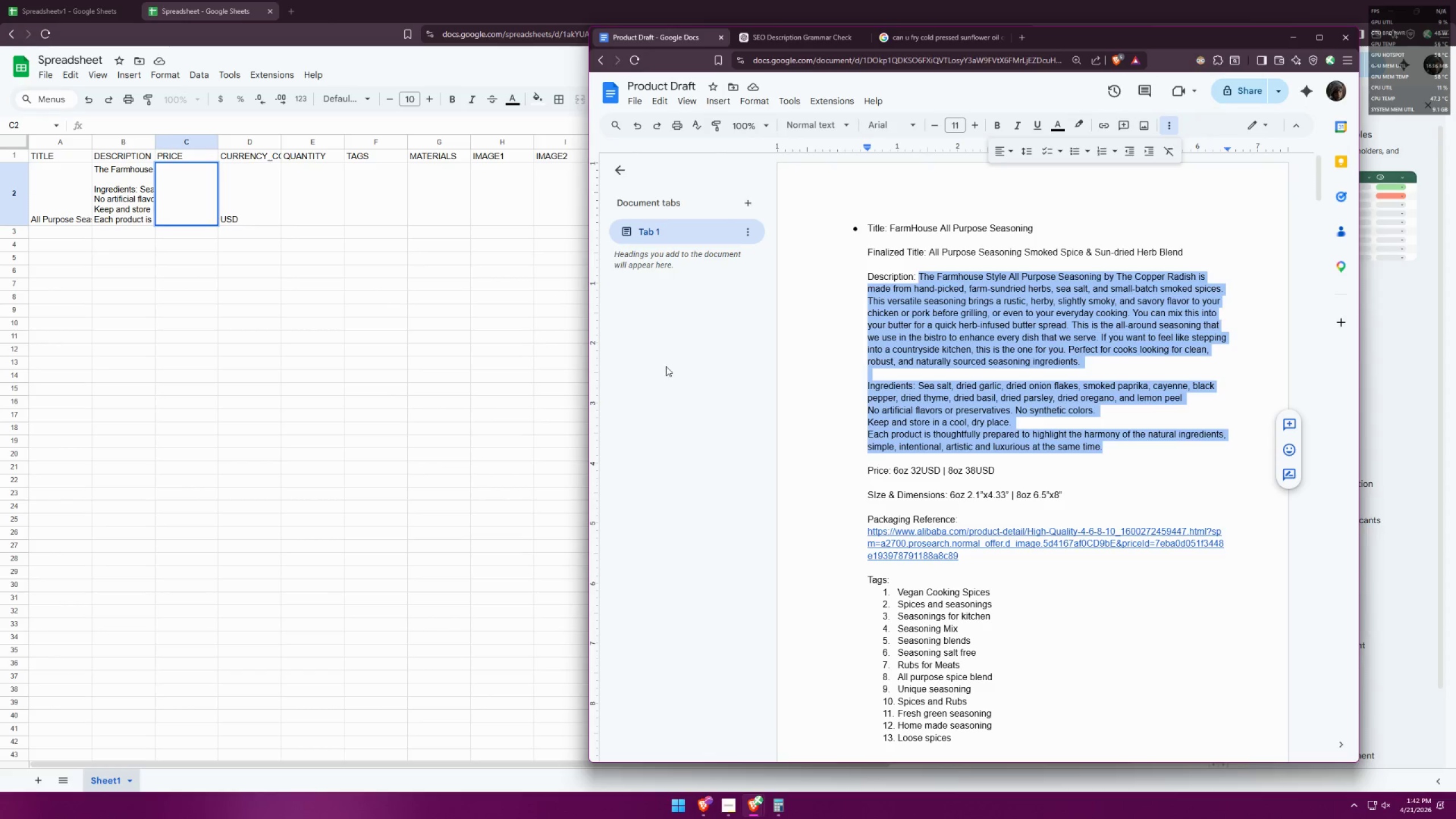 
left_click([1023, 460])
 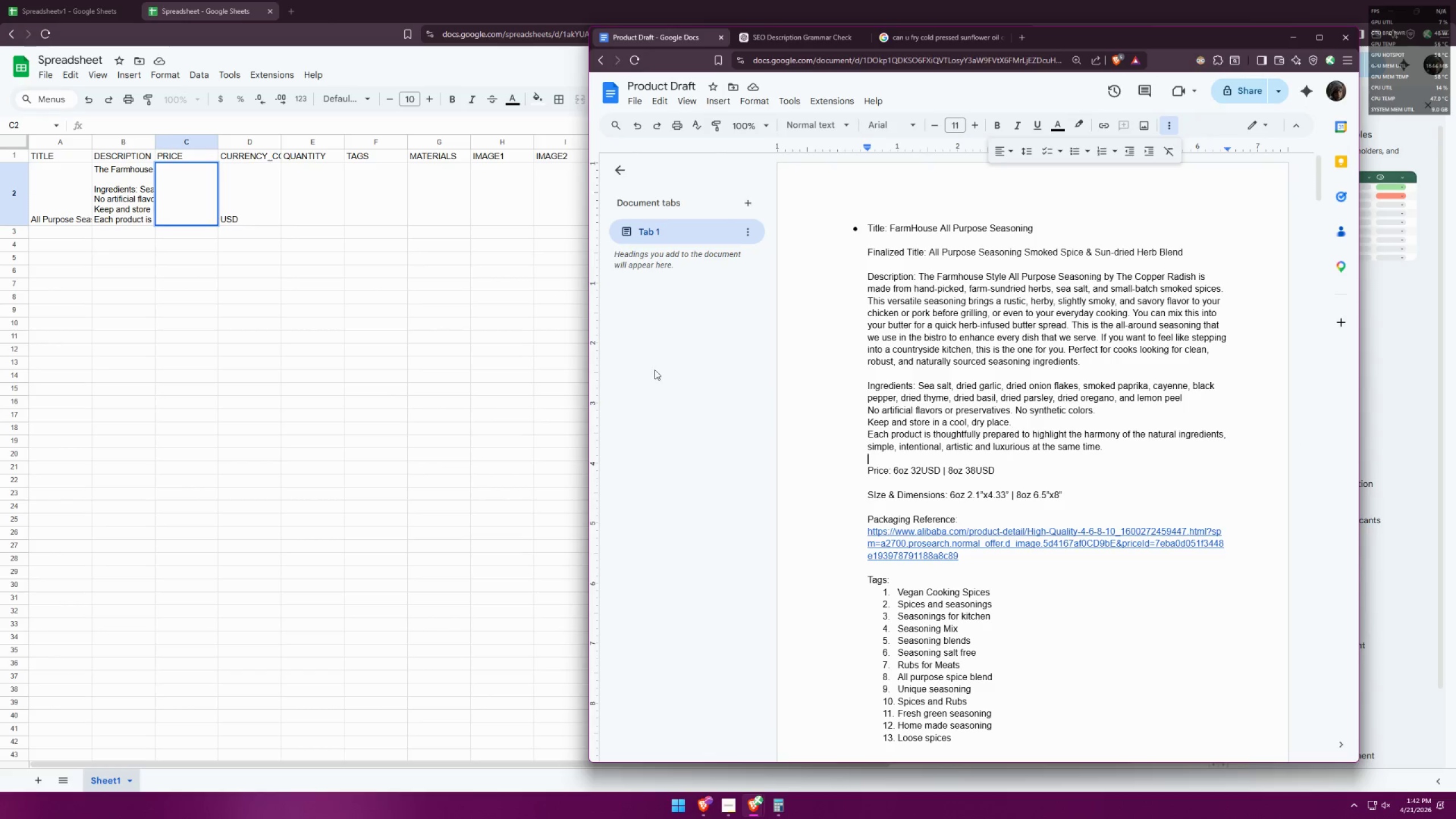 
left_click([190, 172])
 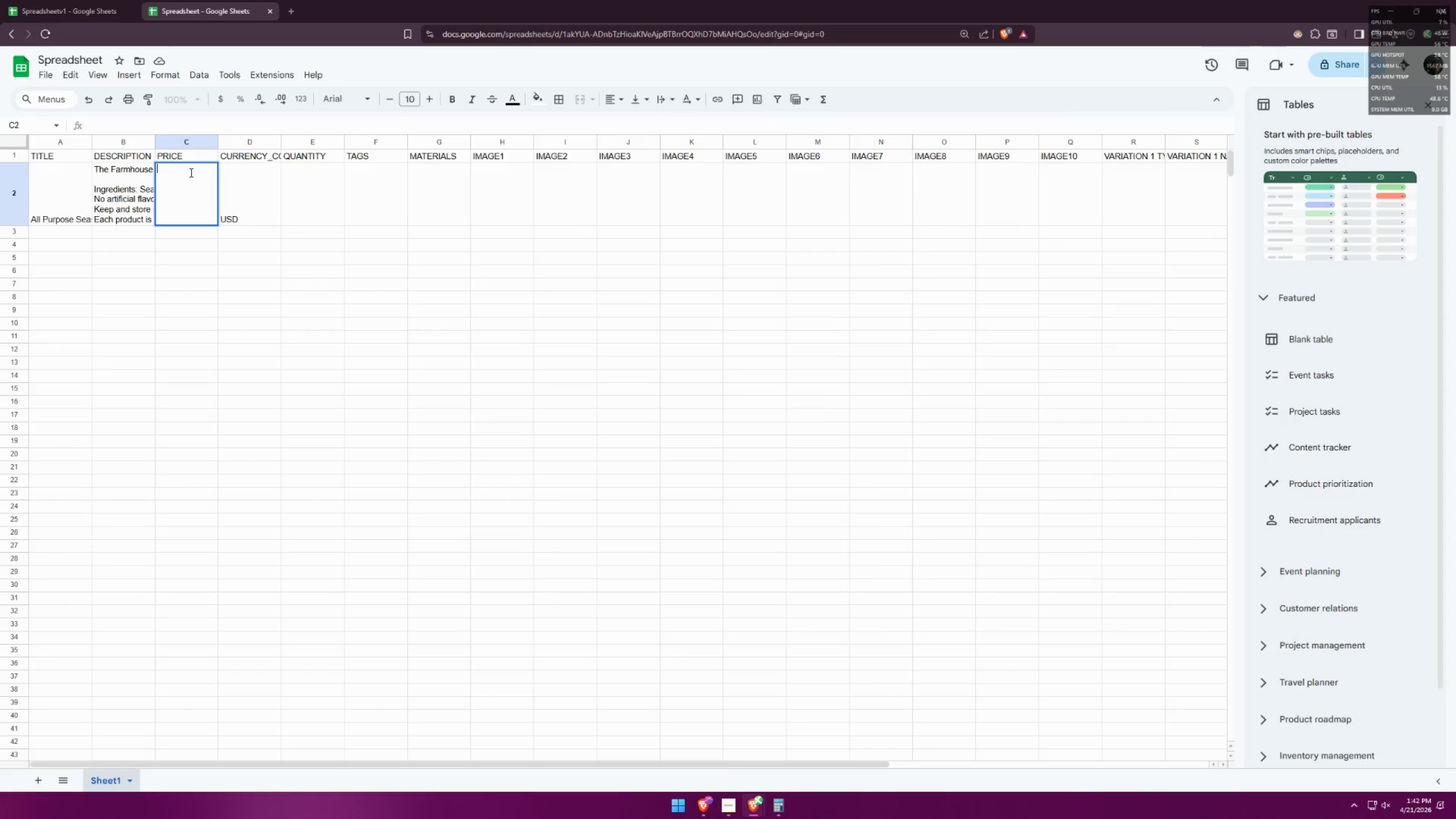 
type(32)
 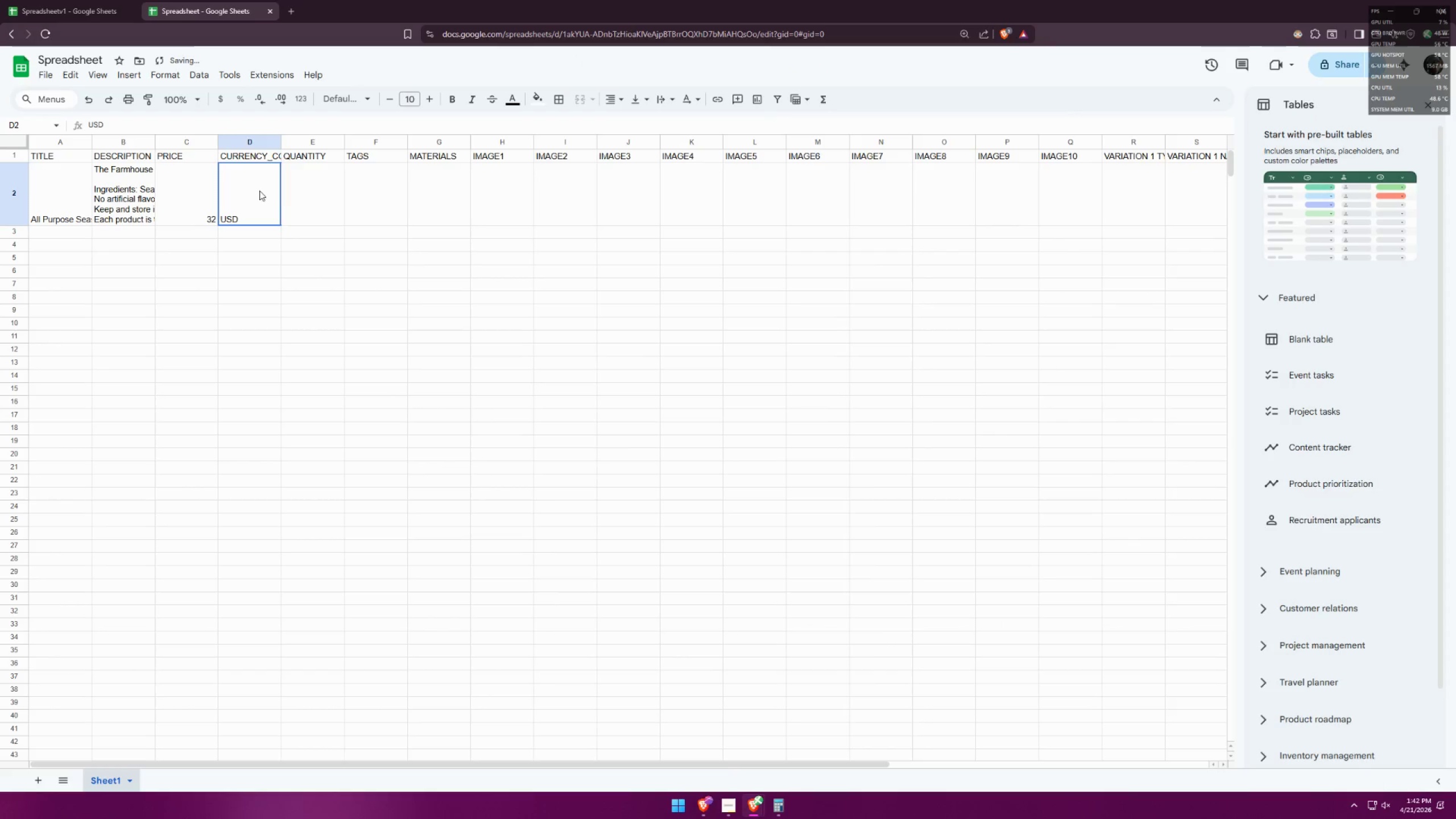 
double_click([318, 193])
 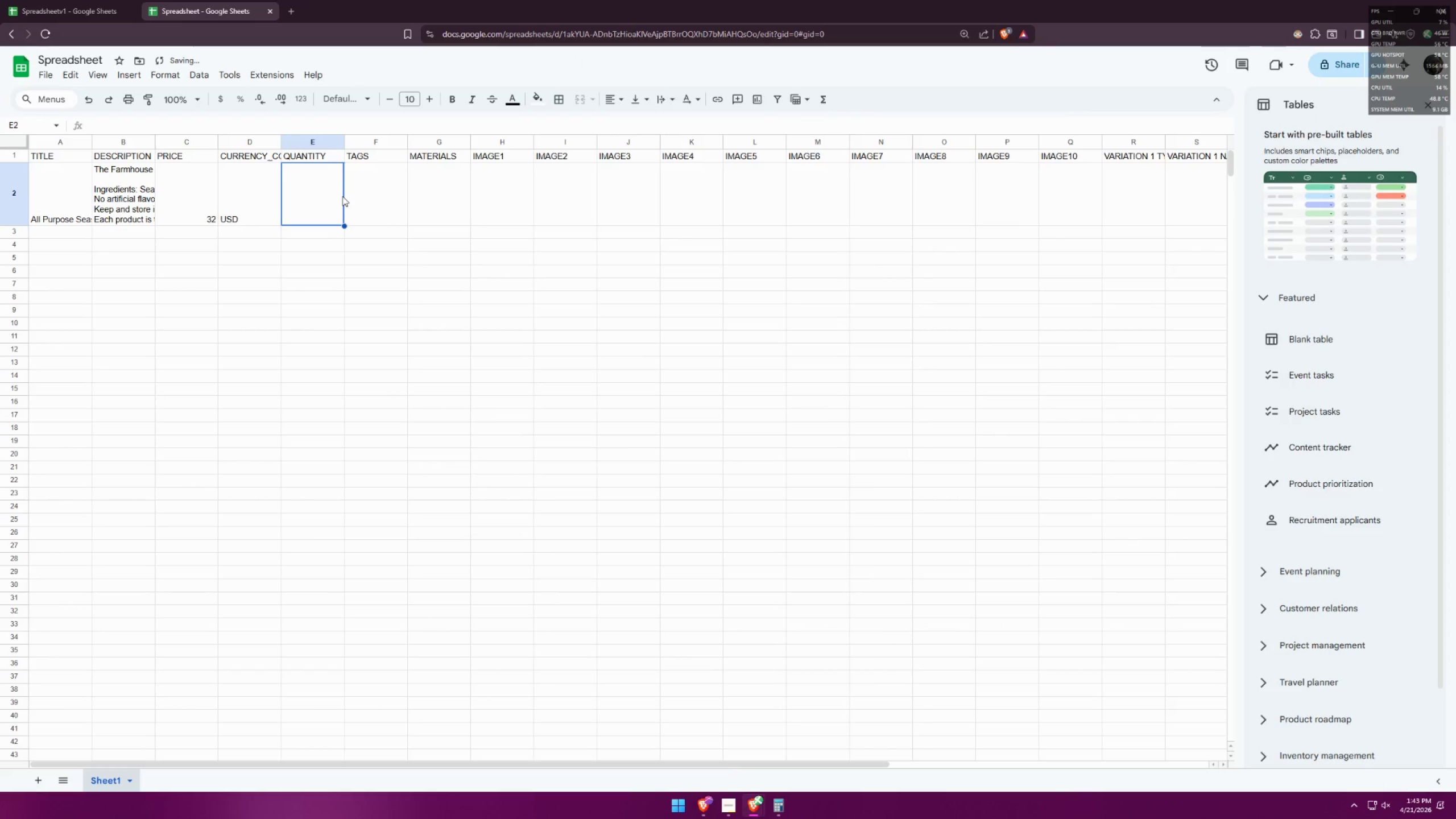 
key(Alt+AltLeft)
 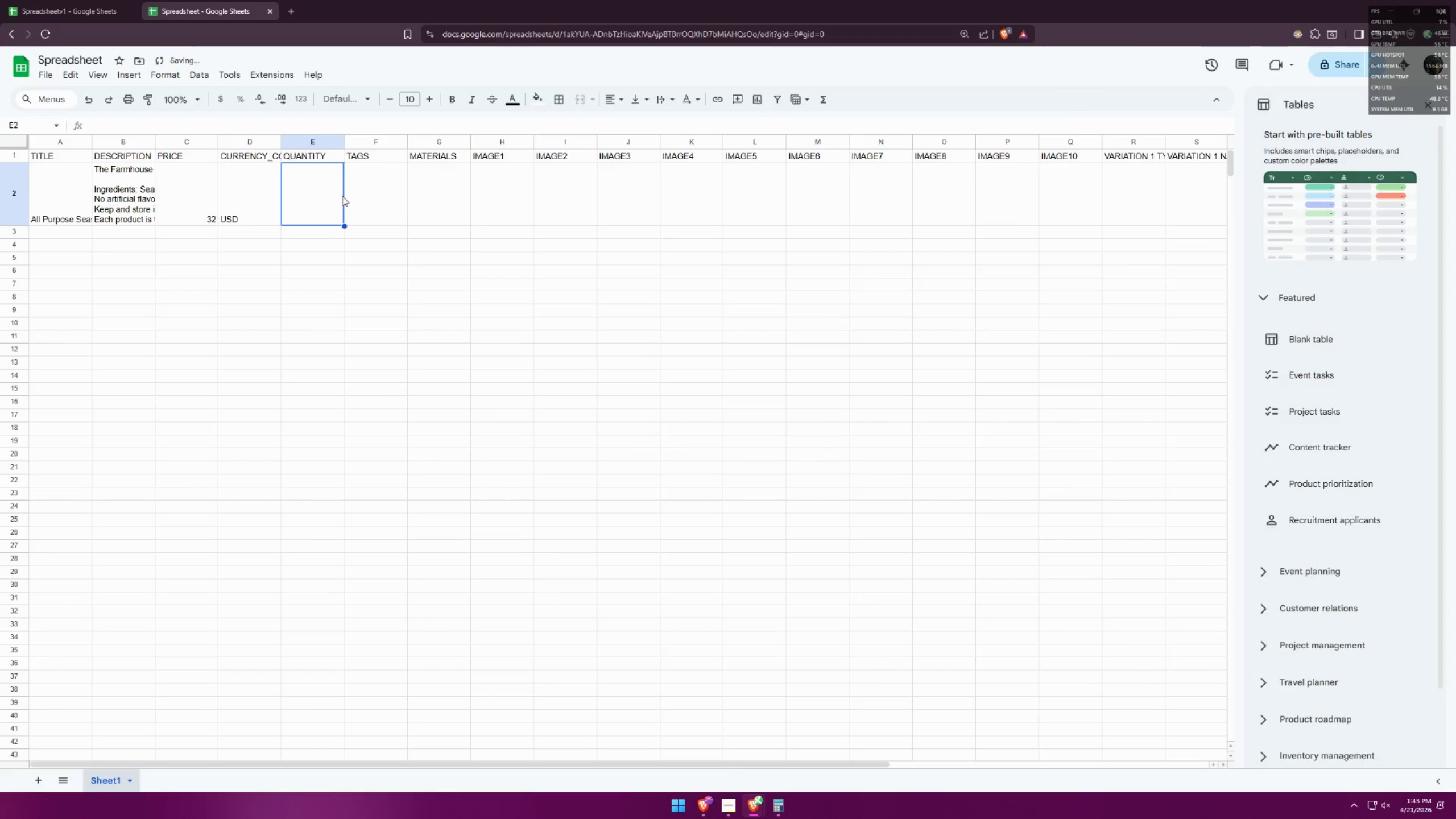 
key(Alt+Tab)
 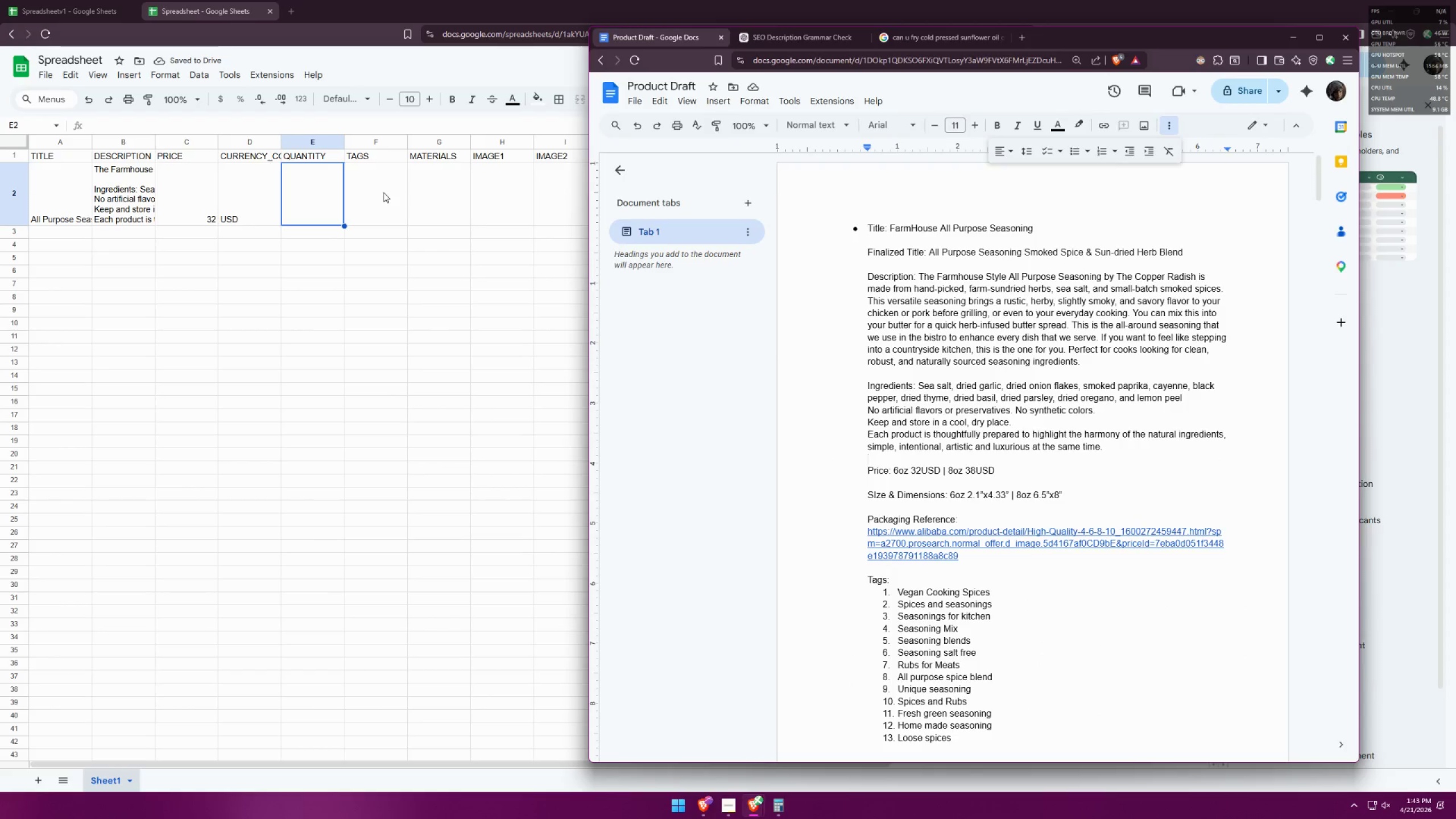 
double_click([383, 192])
 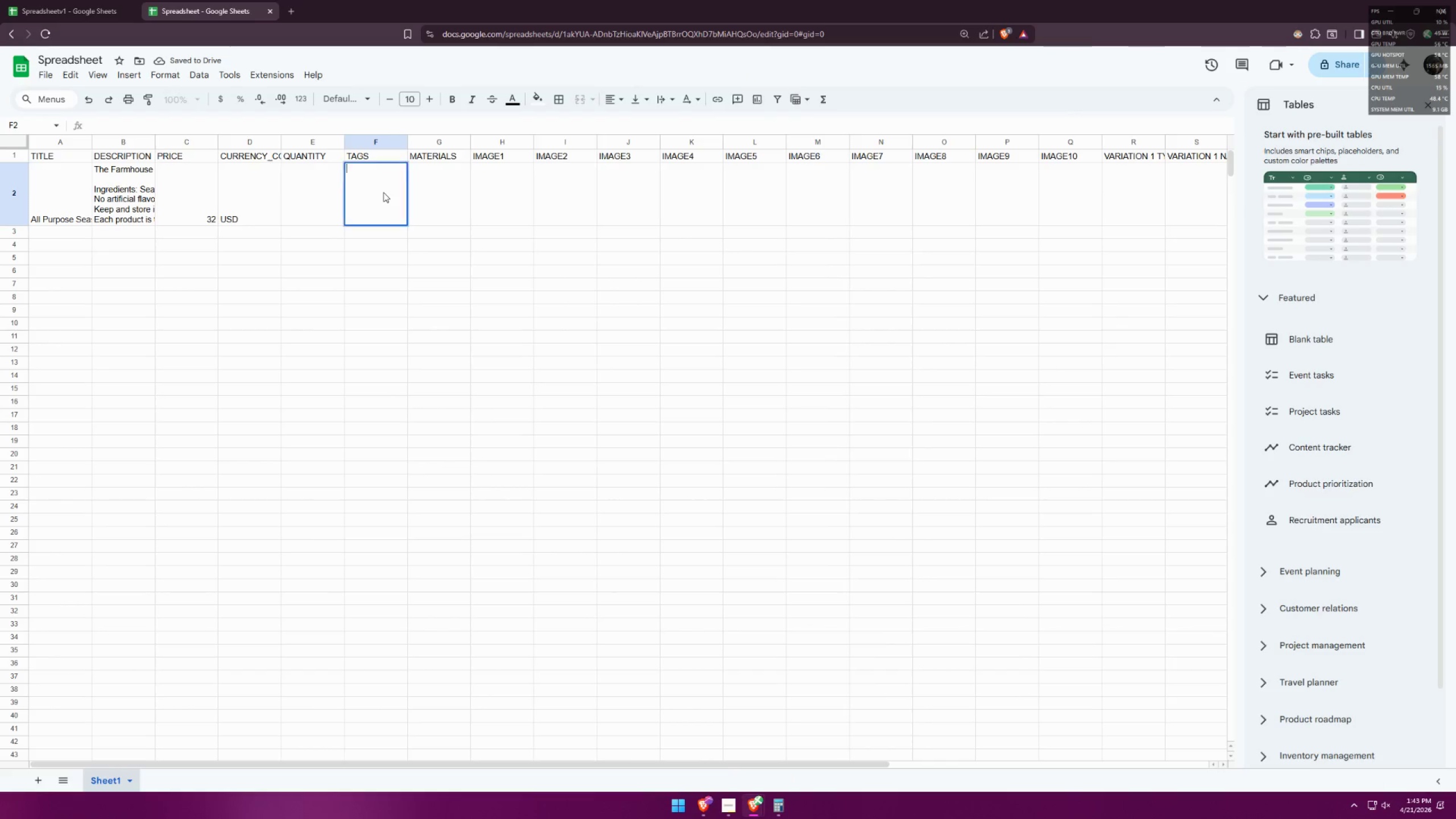 
triple_click([383, 192])
 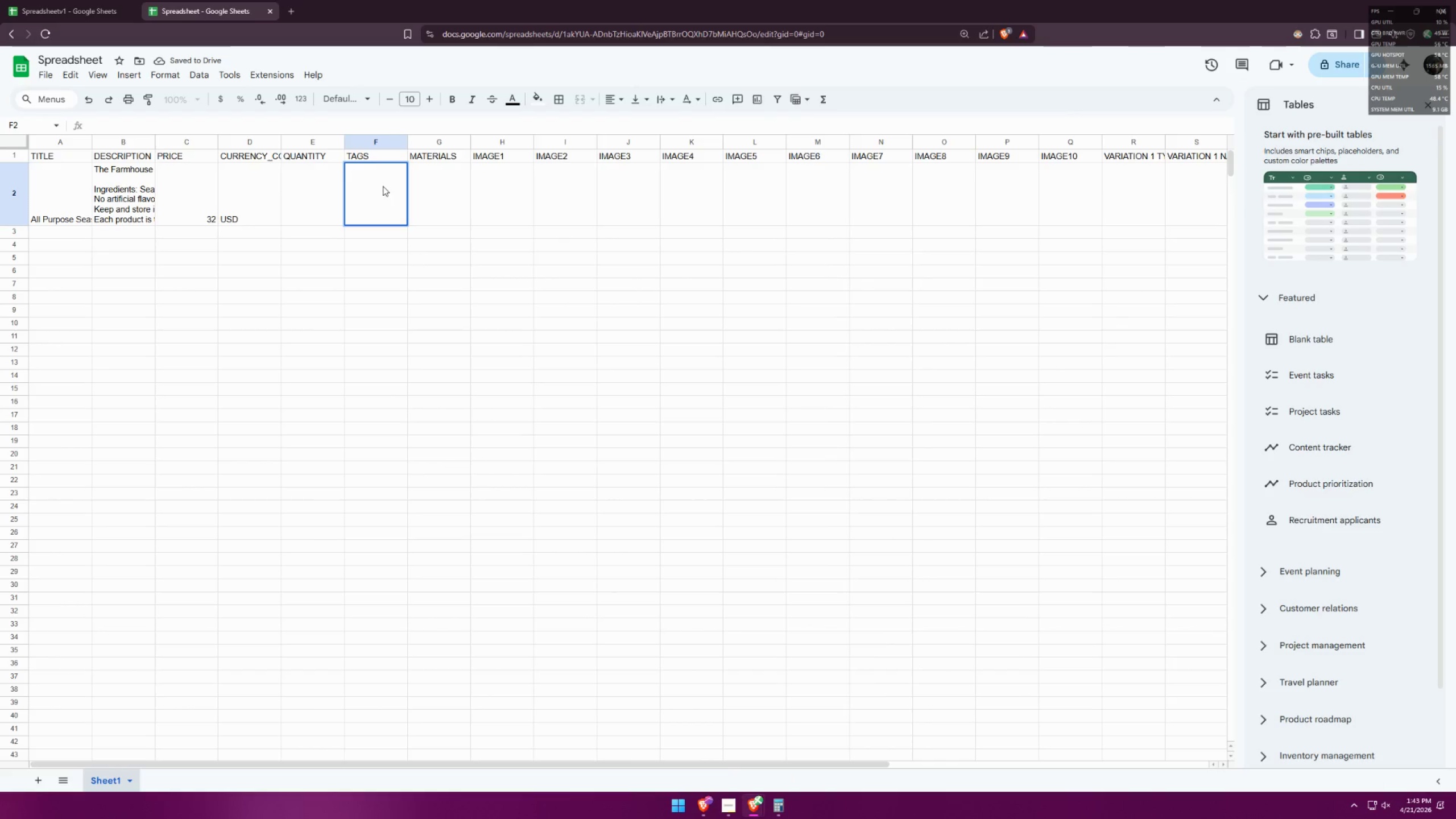 
left_click([374, 172])
 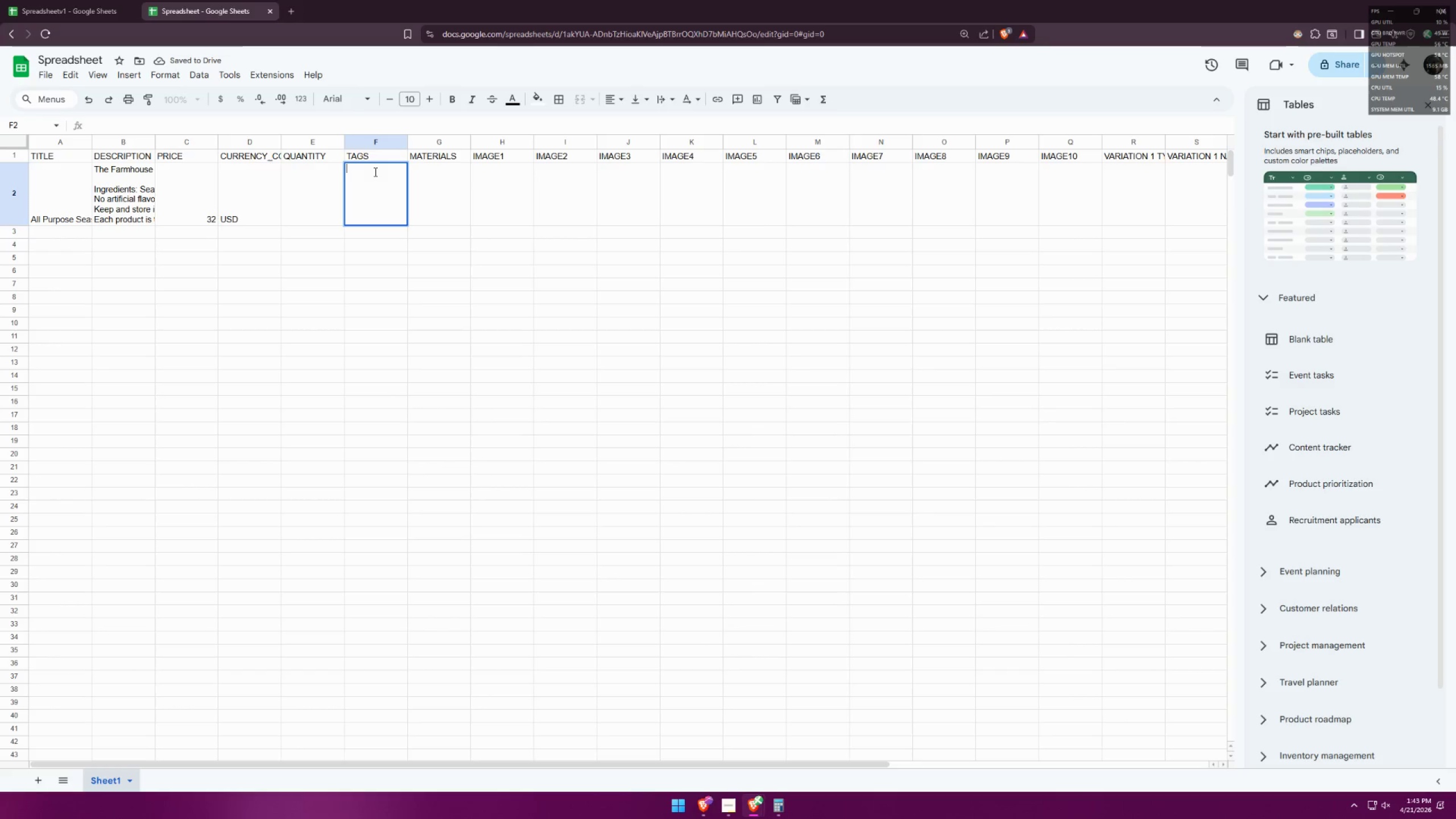 
key(Alt+AltLeft)
 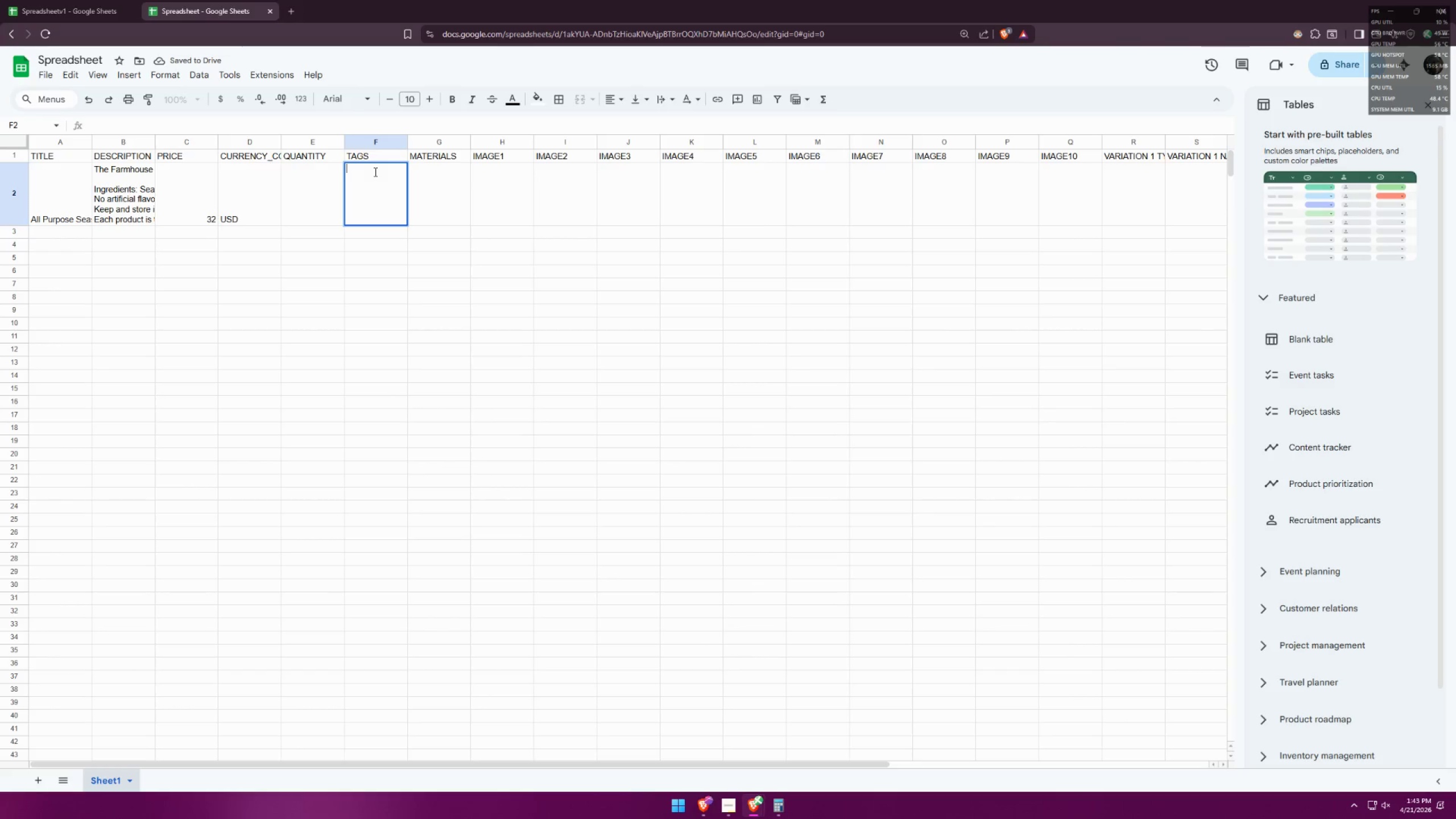 
key(Alt+Tab)
 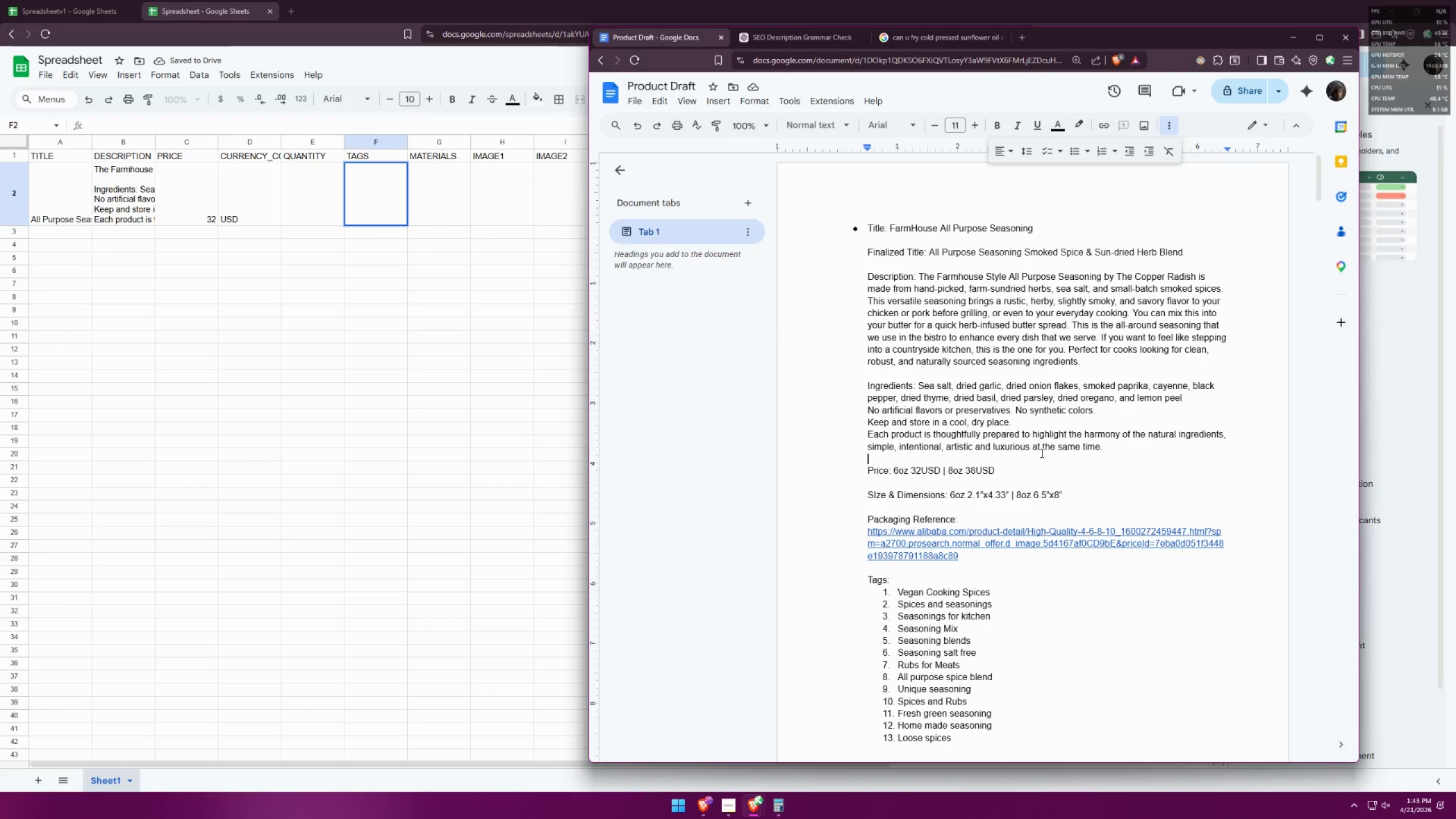 
scroll: coordinate [1049, 451], scroll_direction: down, amount: 4.0
 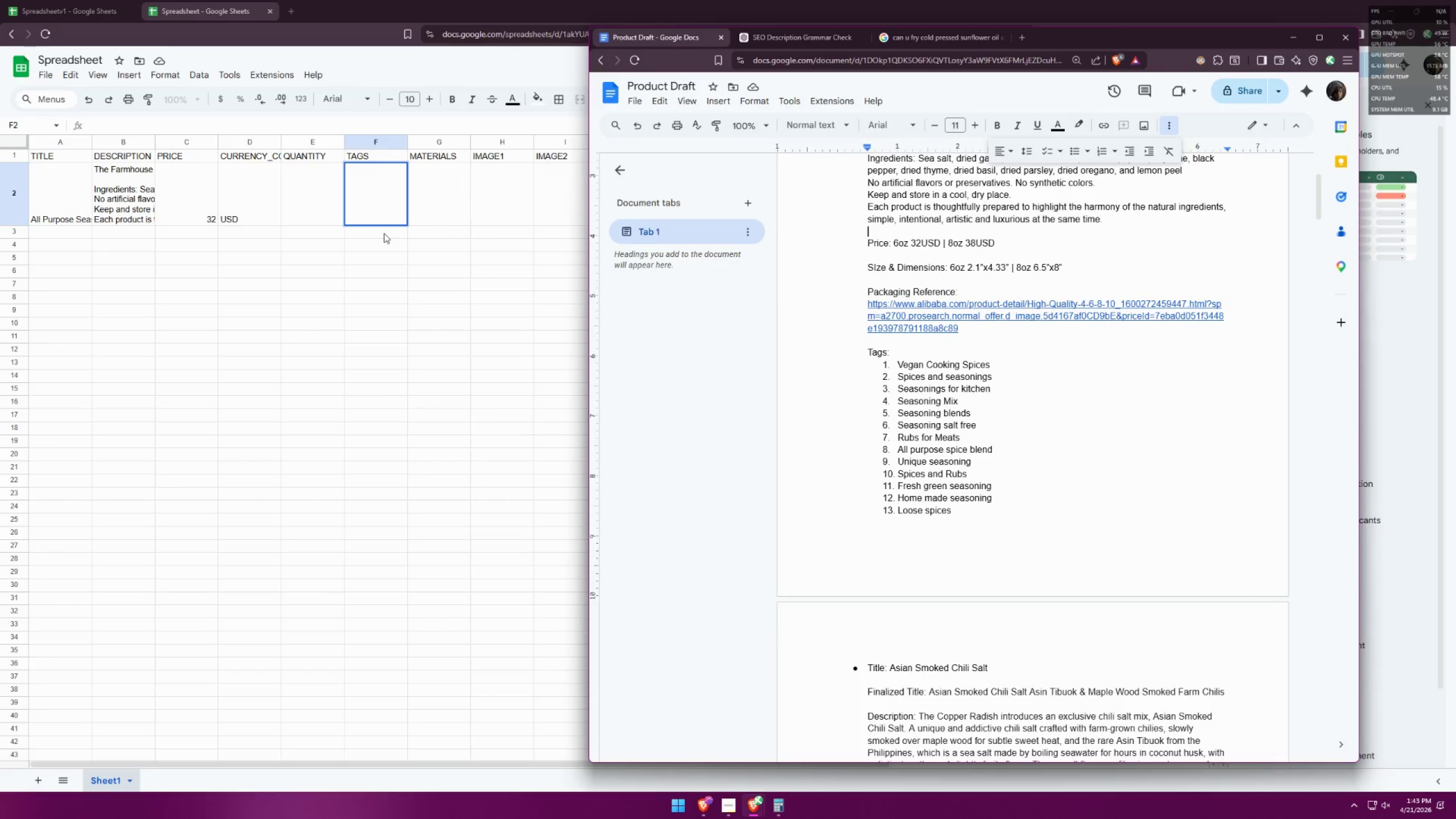 
left_click([365, 165])
 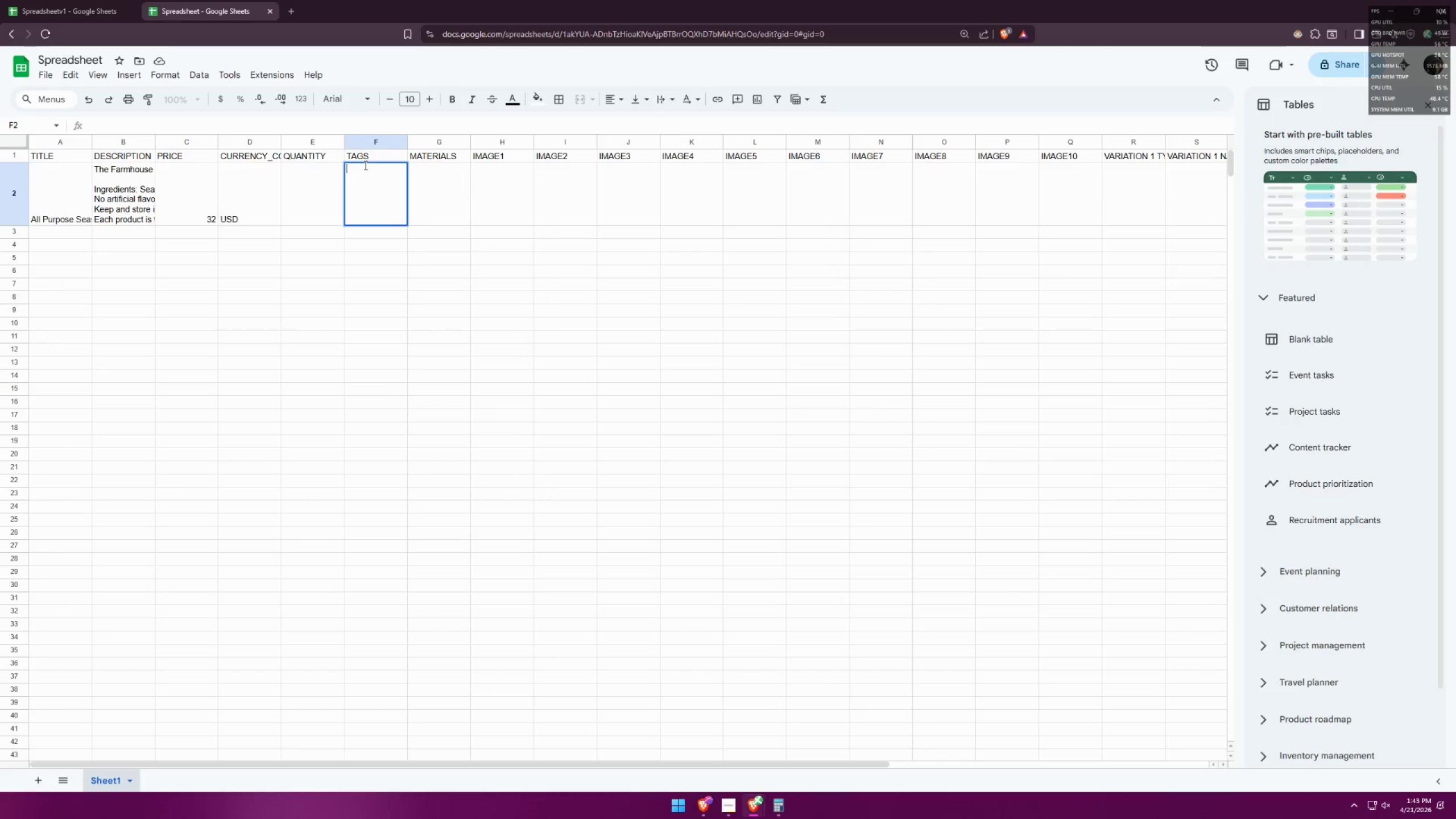 
key(Alt+AltLeft)
 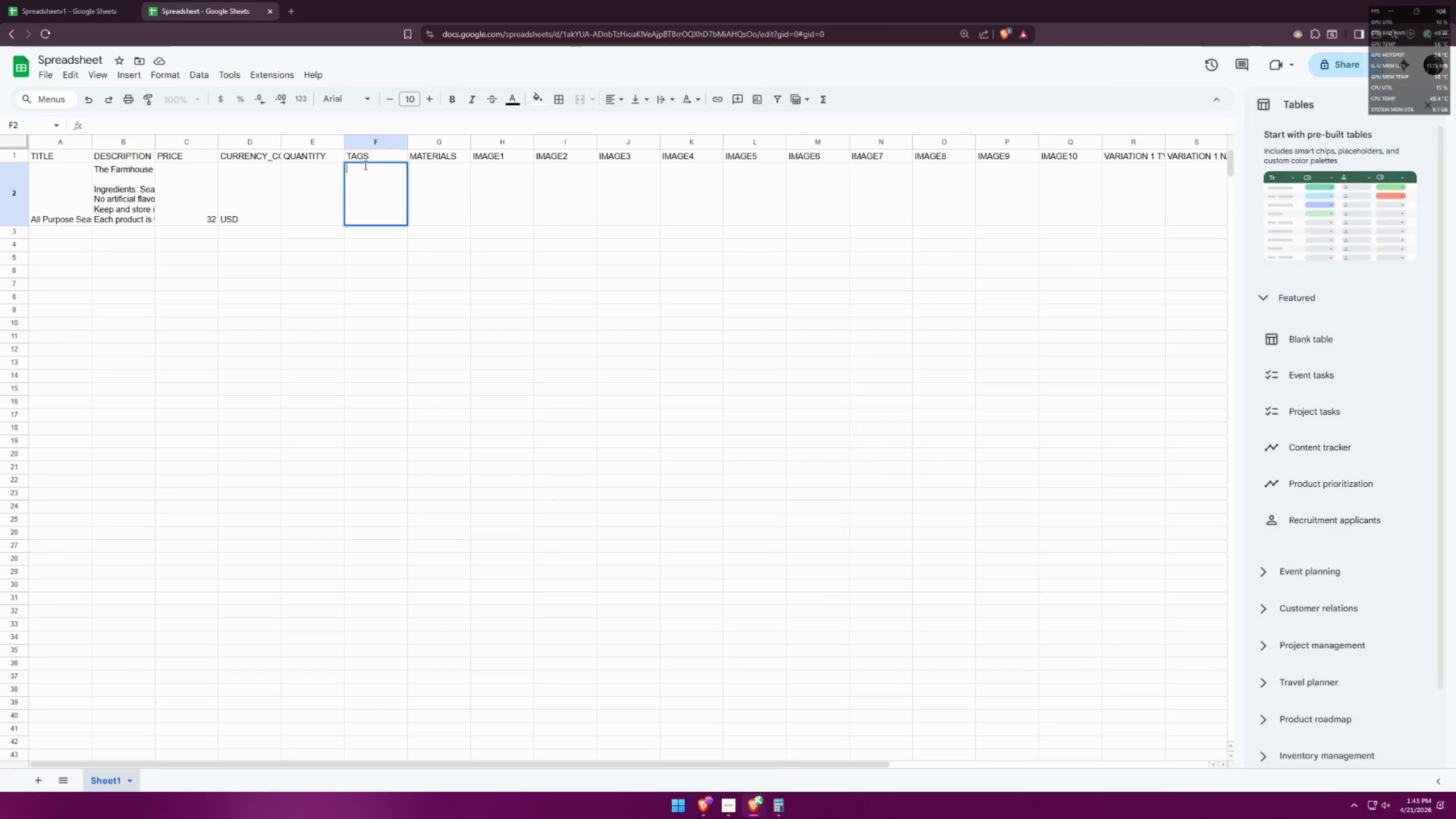 
key(Alt+Tab)
 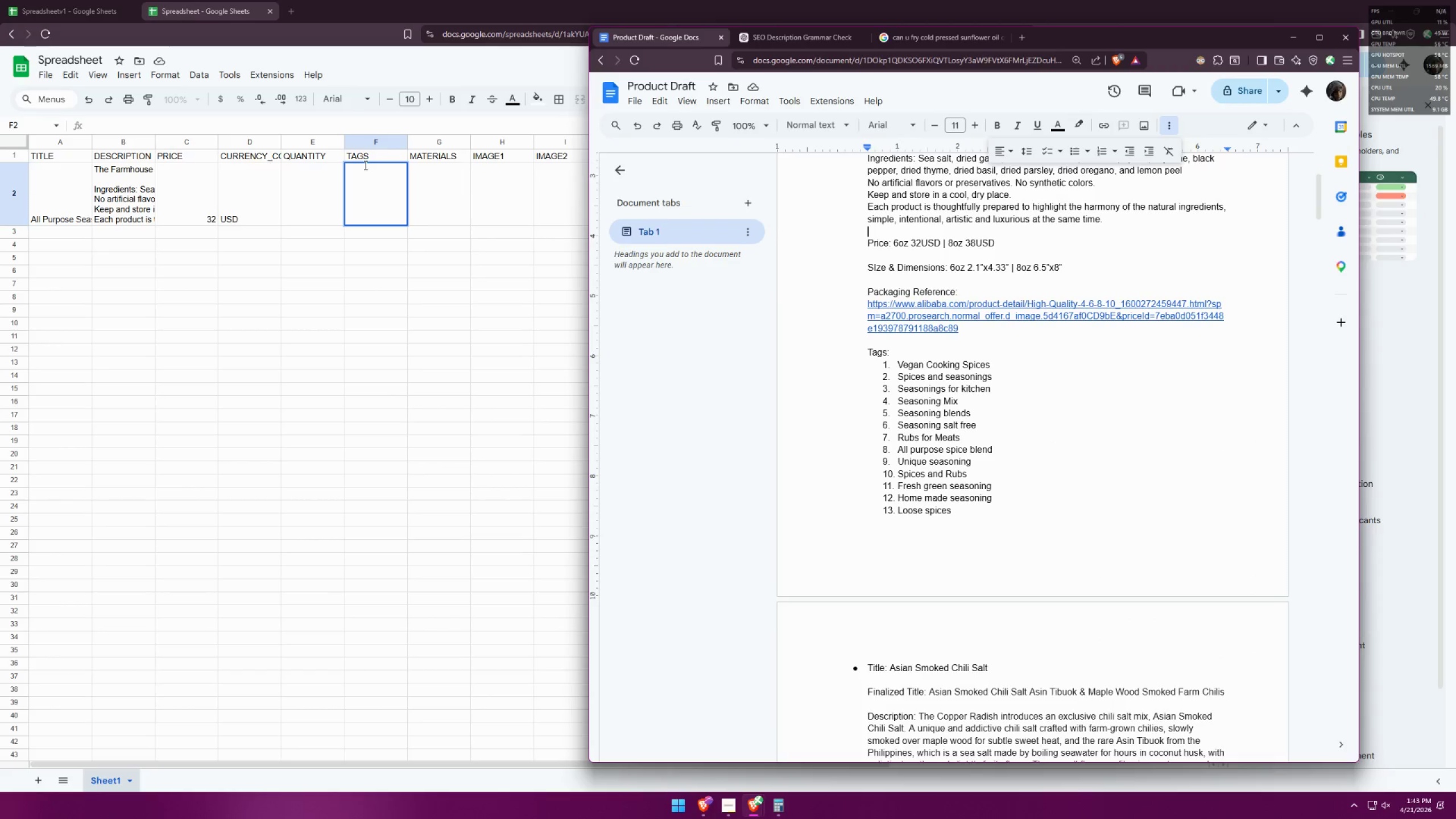 
left_click([614, 0])
 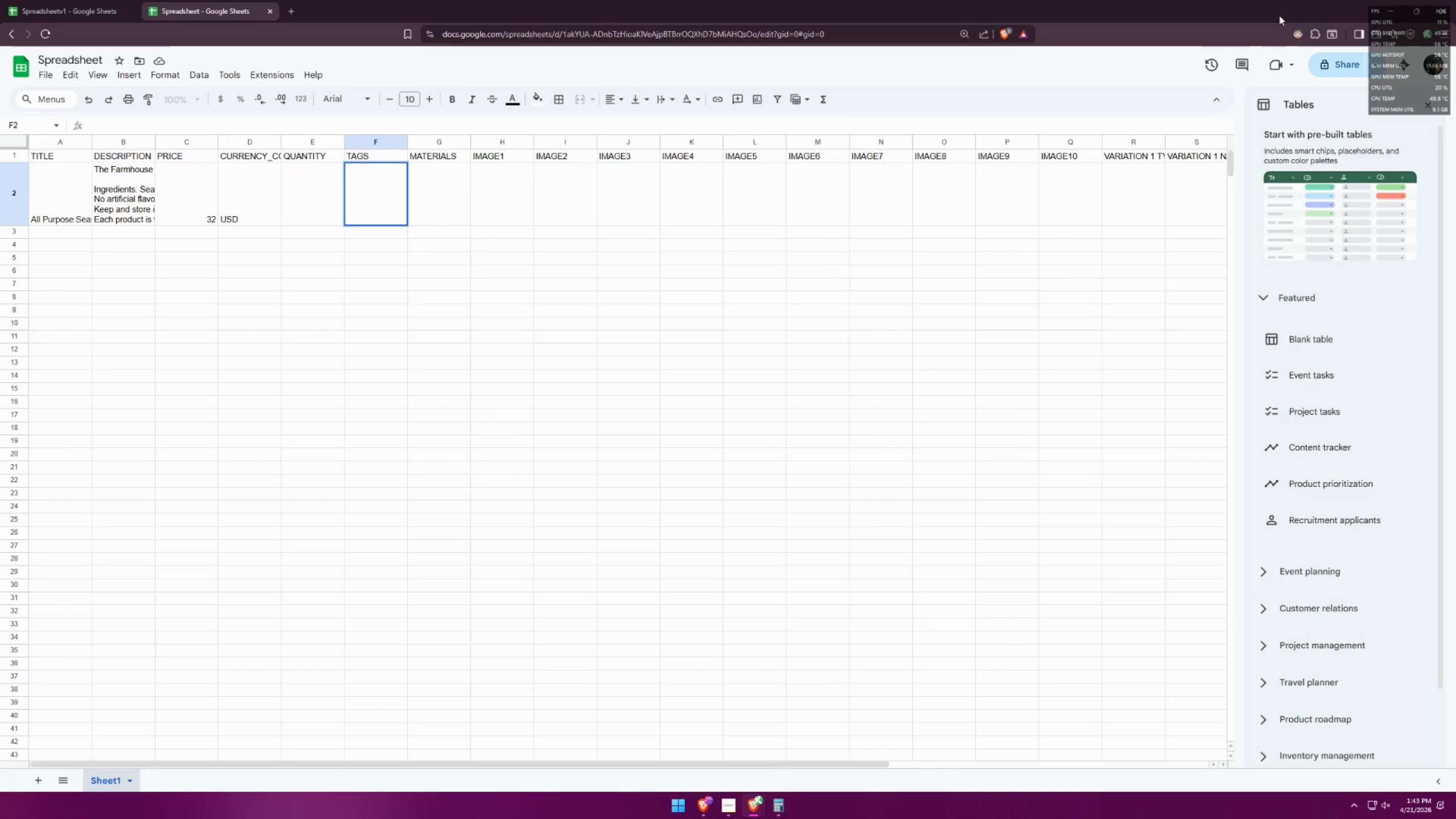 
double_click([1269, 0])
 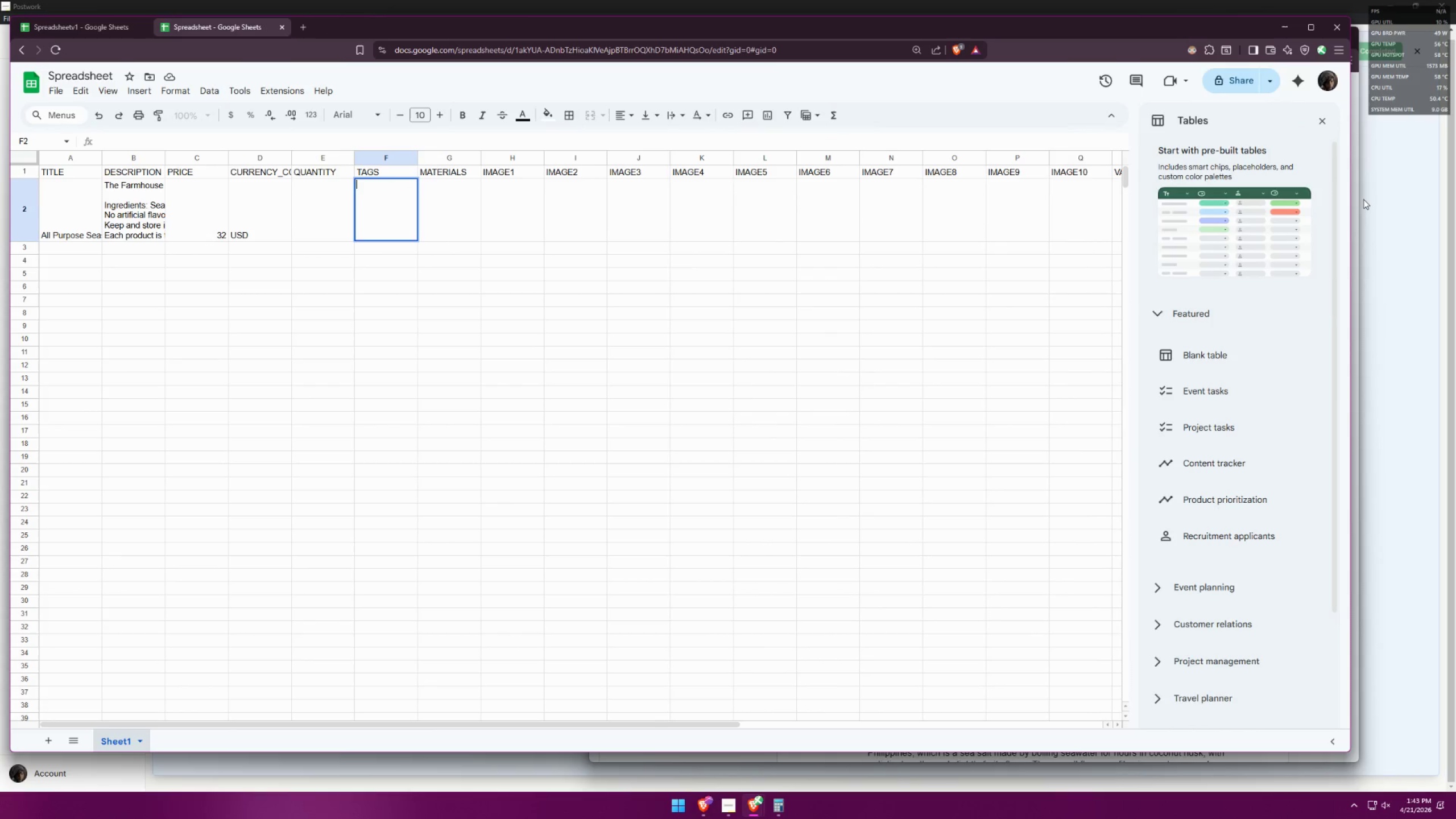 
left_click_drag(start_coordinate=[1359, 198], to_coordinate=[1267, 229])
 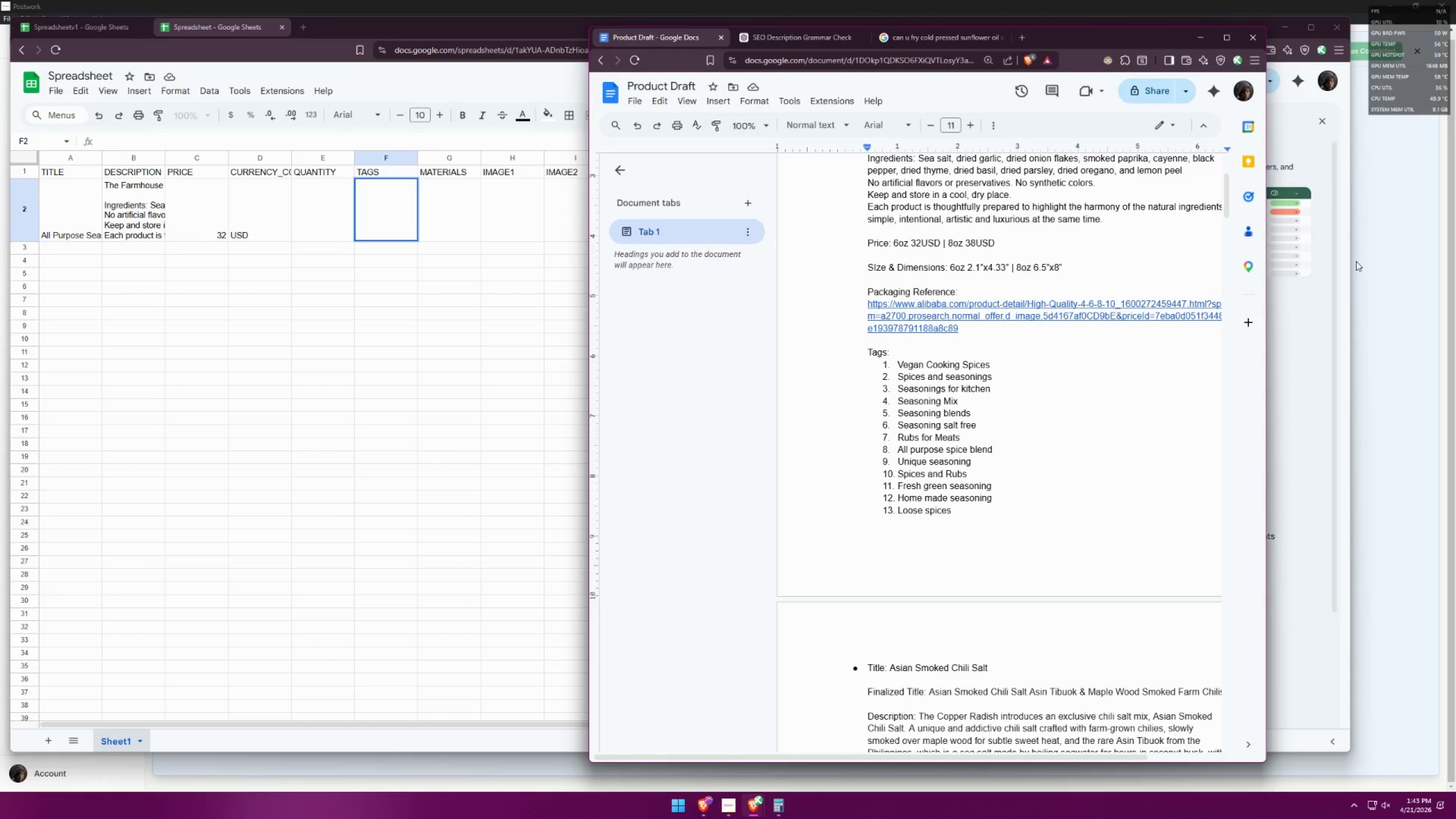 
left_click_drag(start_coordinate=[1352, 262], to_coordinate=[705, 217])
 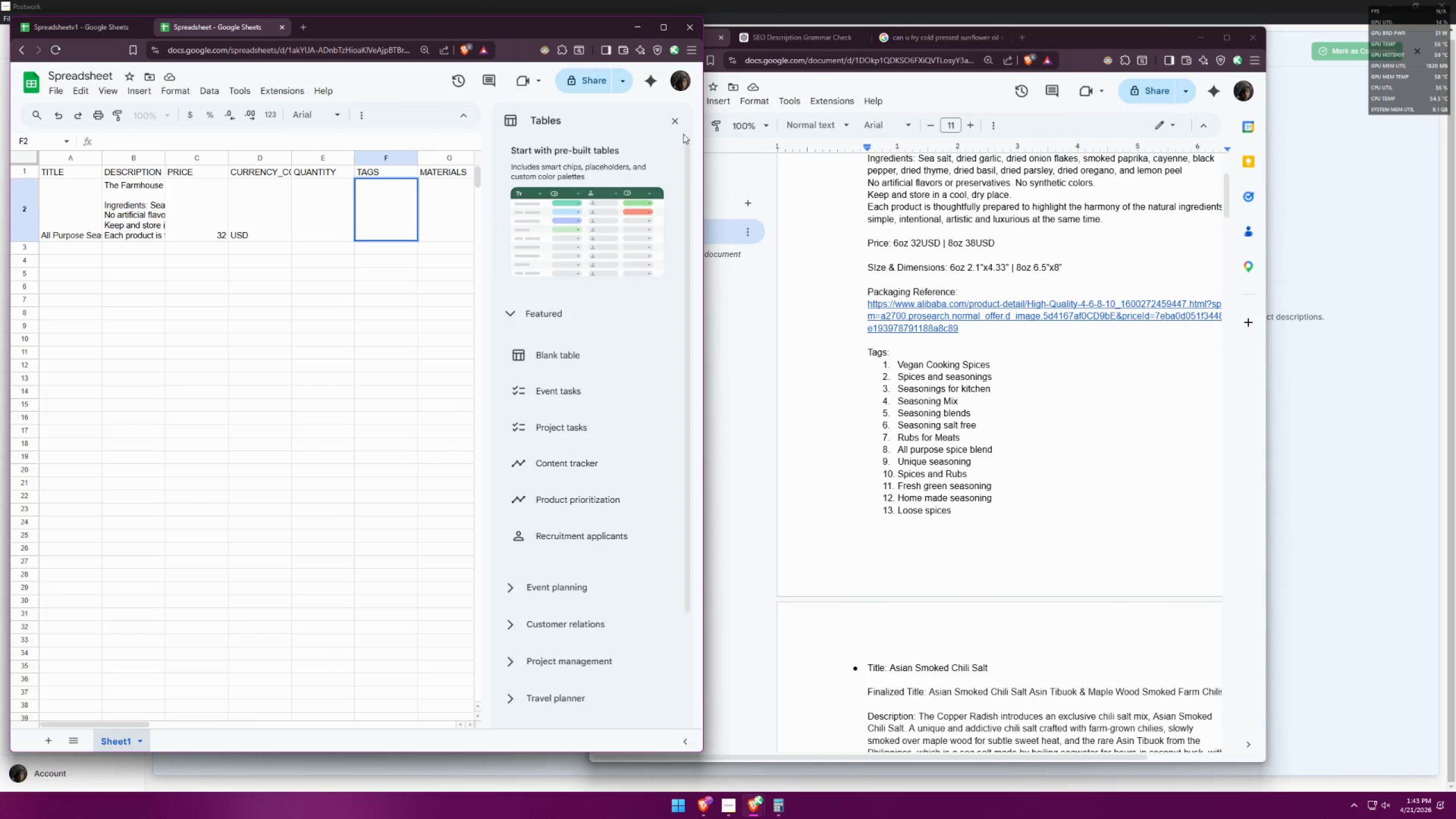 
left_click([675, 119])
 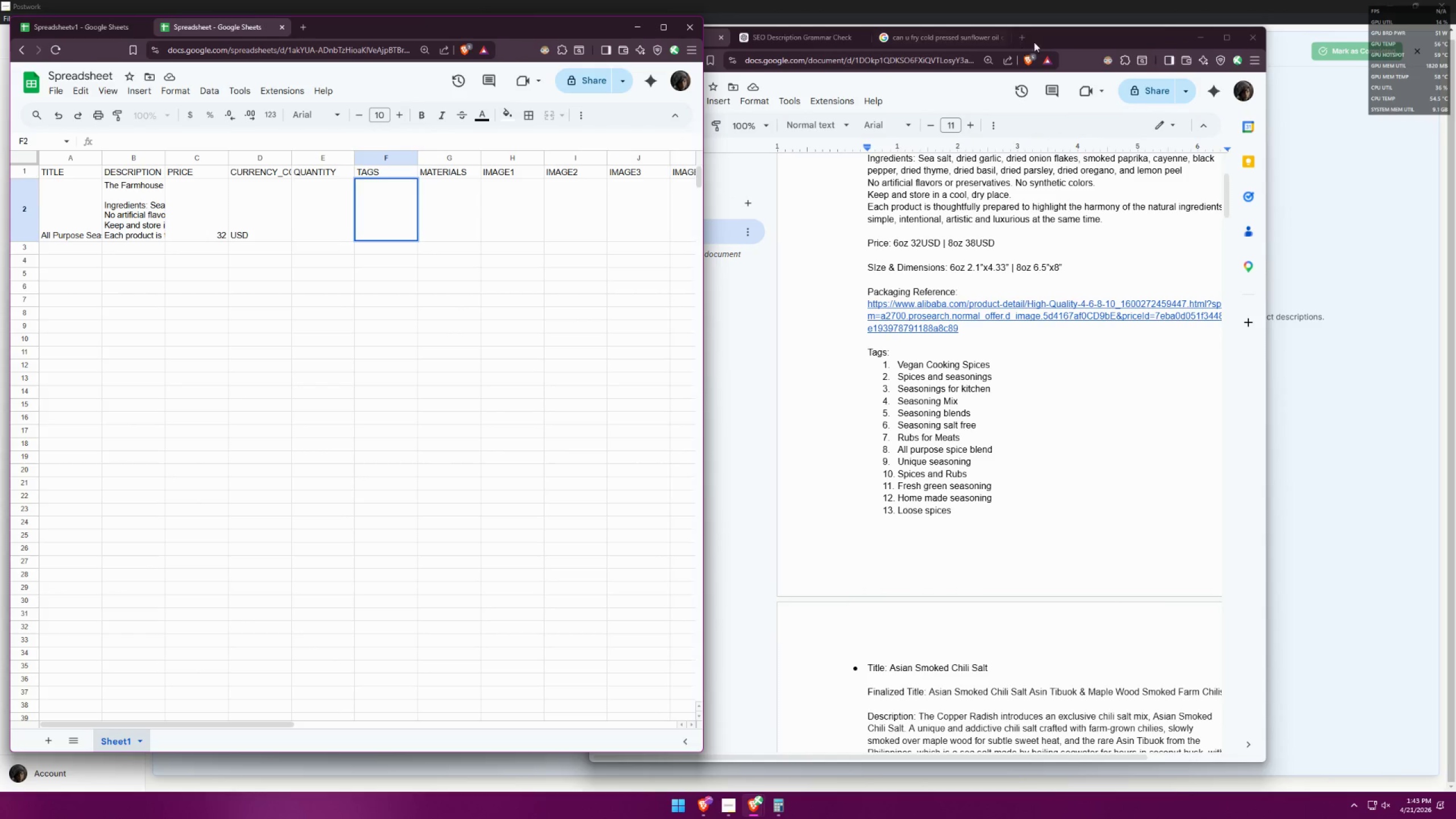 
left_click_drag(start_coordinate=[1086, 41], to_coordinate=[1242, 39])
 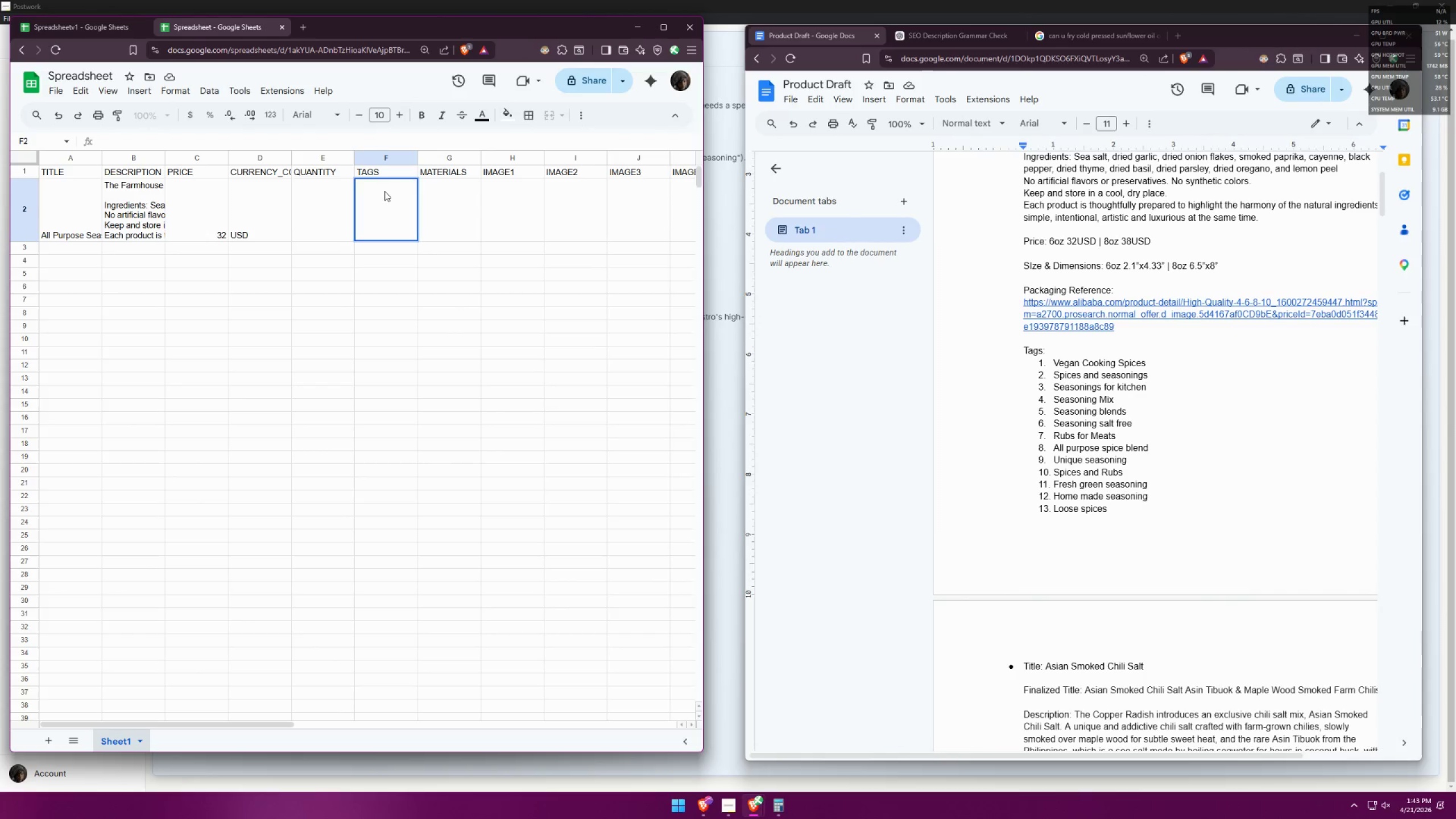 
double_click([372, 181])
 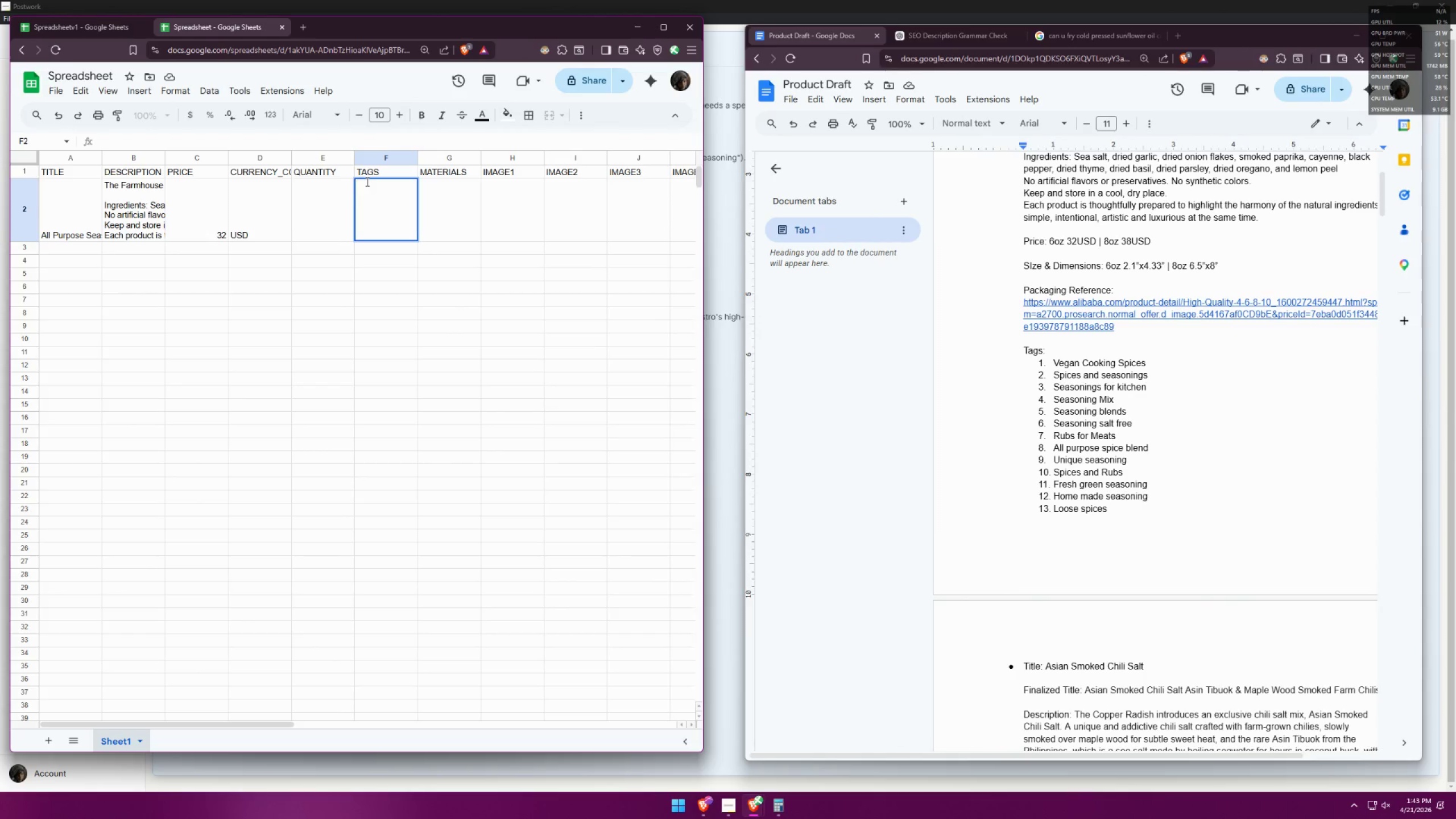 
type(vegan cooking spices, )
key(Backspace)
type(spices and seasonings,seasonings for kitche,)
key(Backspace)
type(n,seasoningm)
key(Backspace)
type( mix,seasoning blends,seasoning salt free,rubs for meats,all purpose season)
key(Backspace)
key(Backspace)
key(Backspace)
key(Backspace)
key(Backspace)
key(Backspace)
 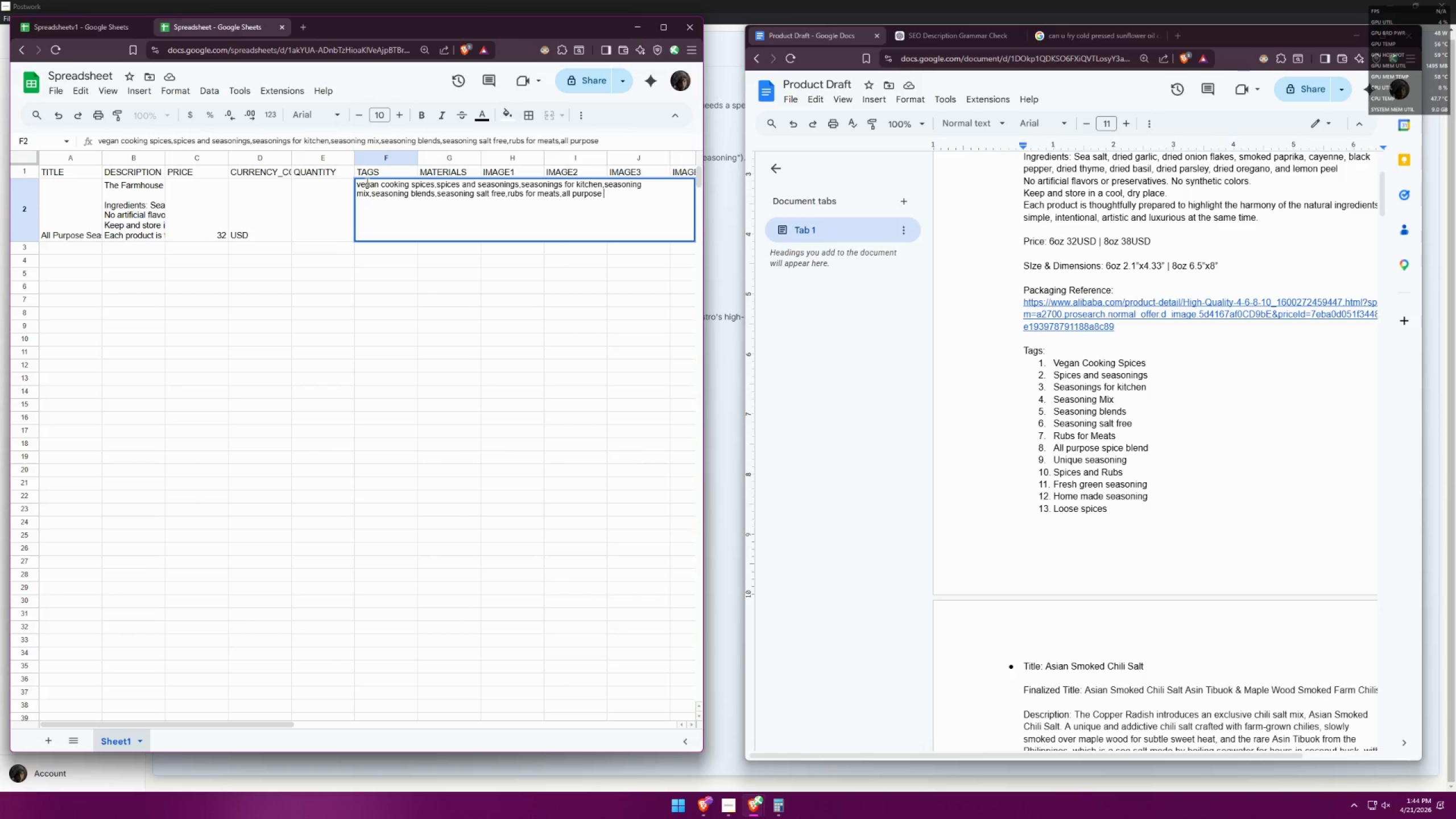 
key(ArrowLeft)
 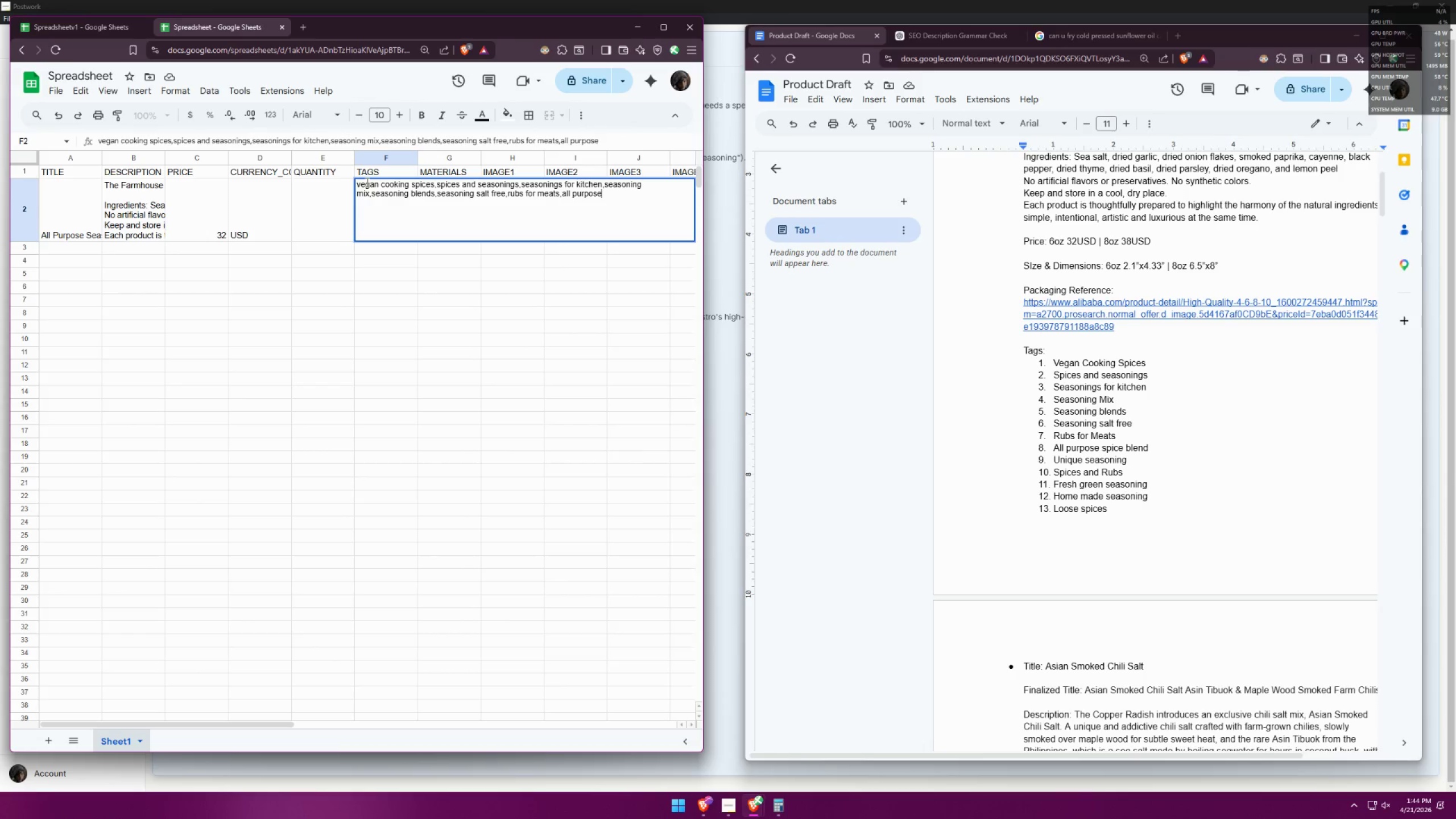 
key(ArrowLeft)
 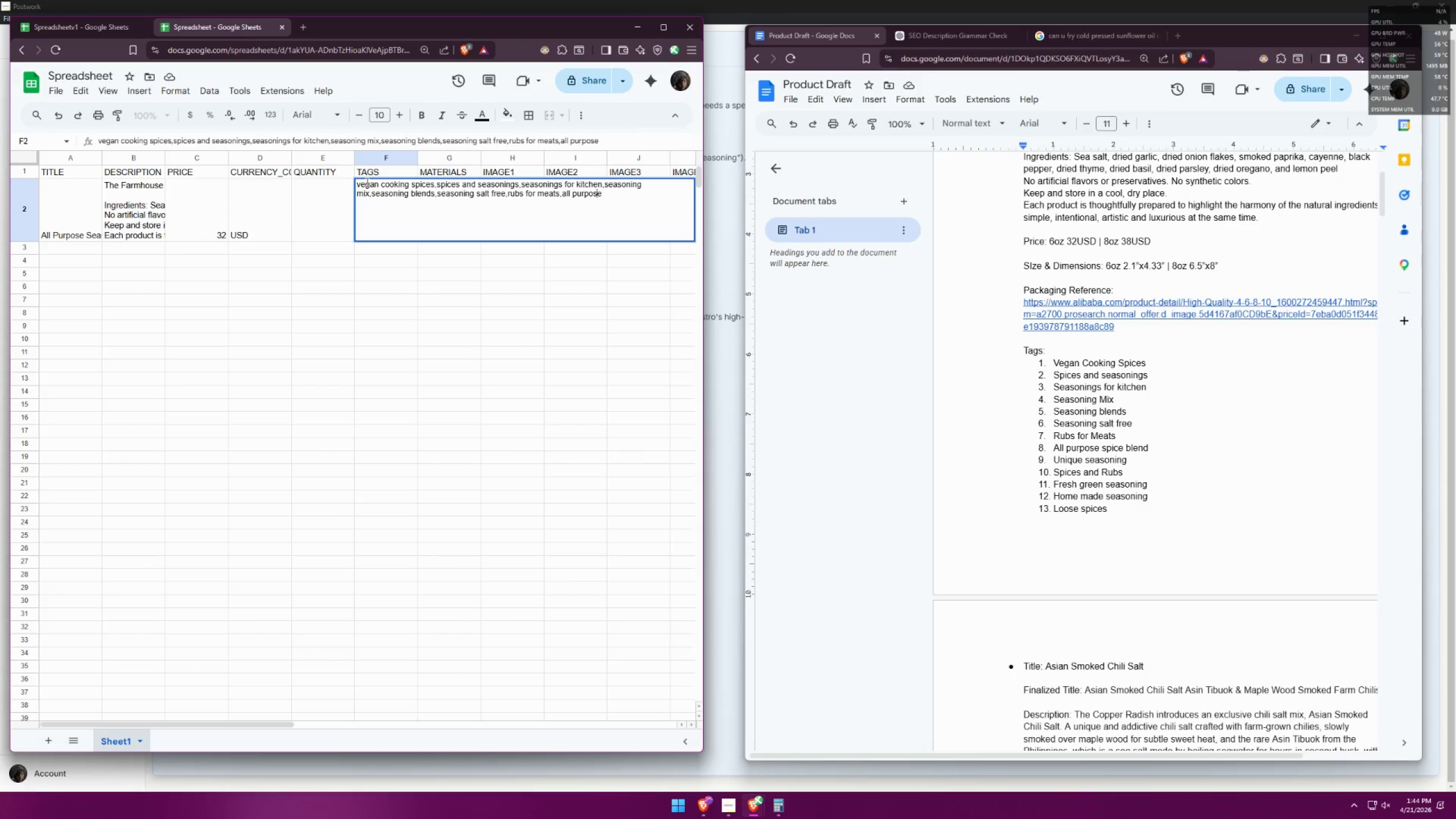 
key(ArrowLeft)
 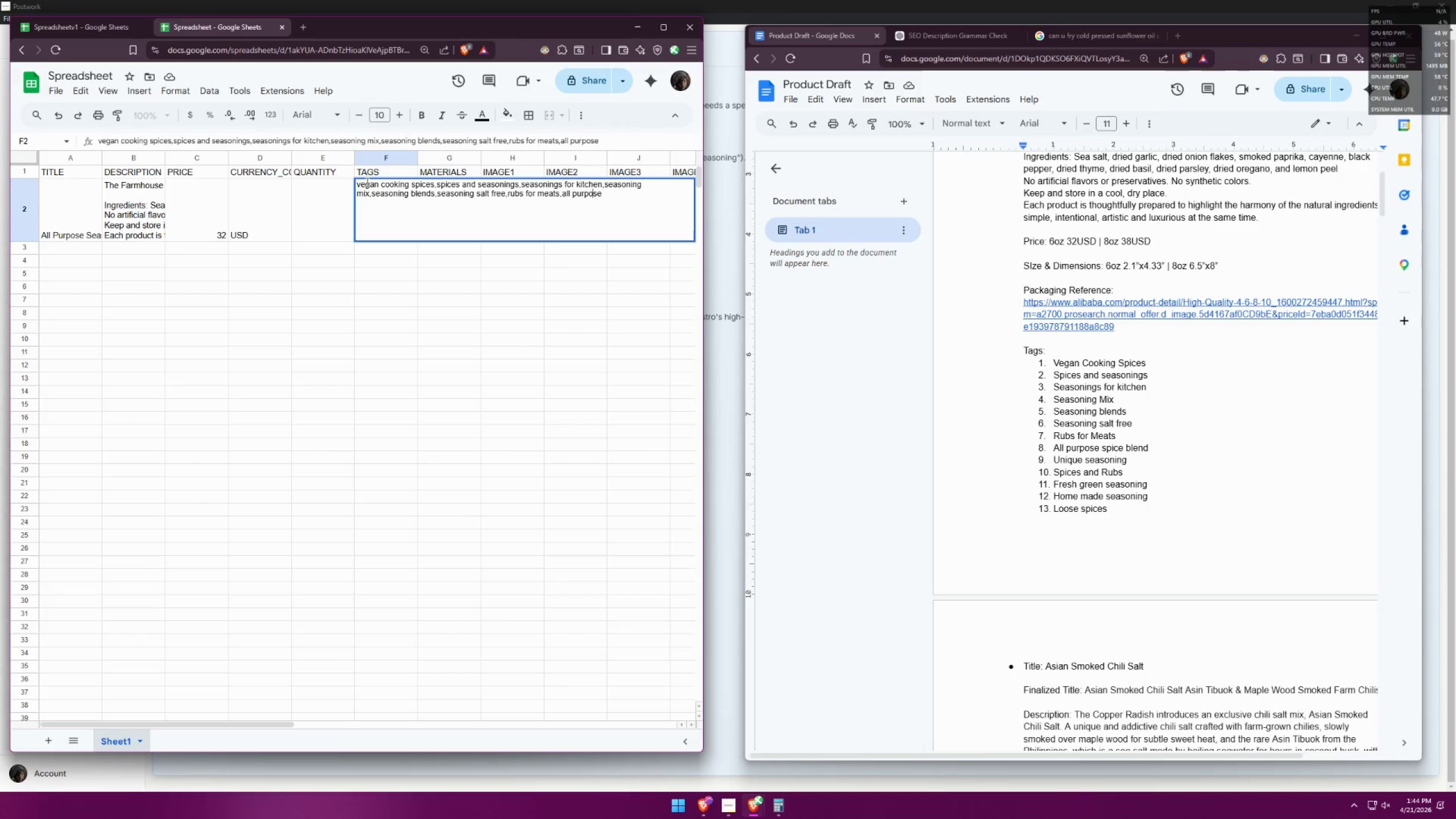 
key(ArrowLeft)
 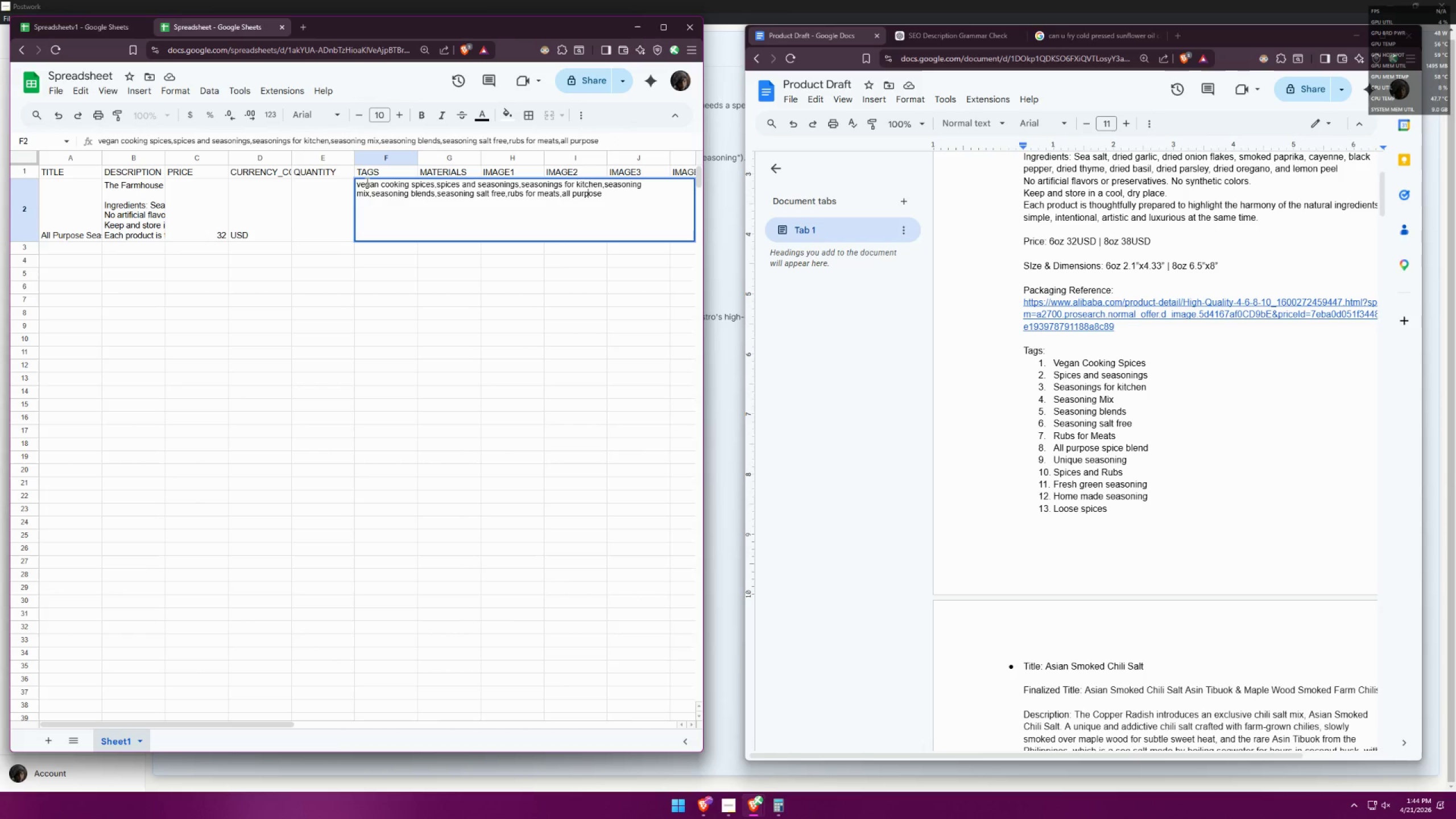 
key(ArrowLeft)
 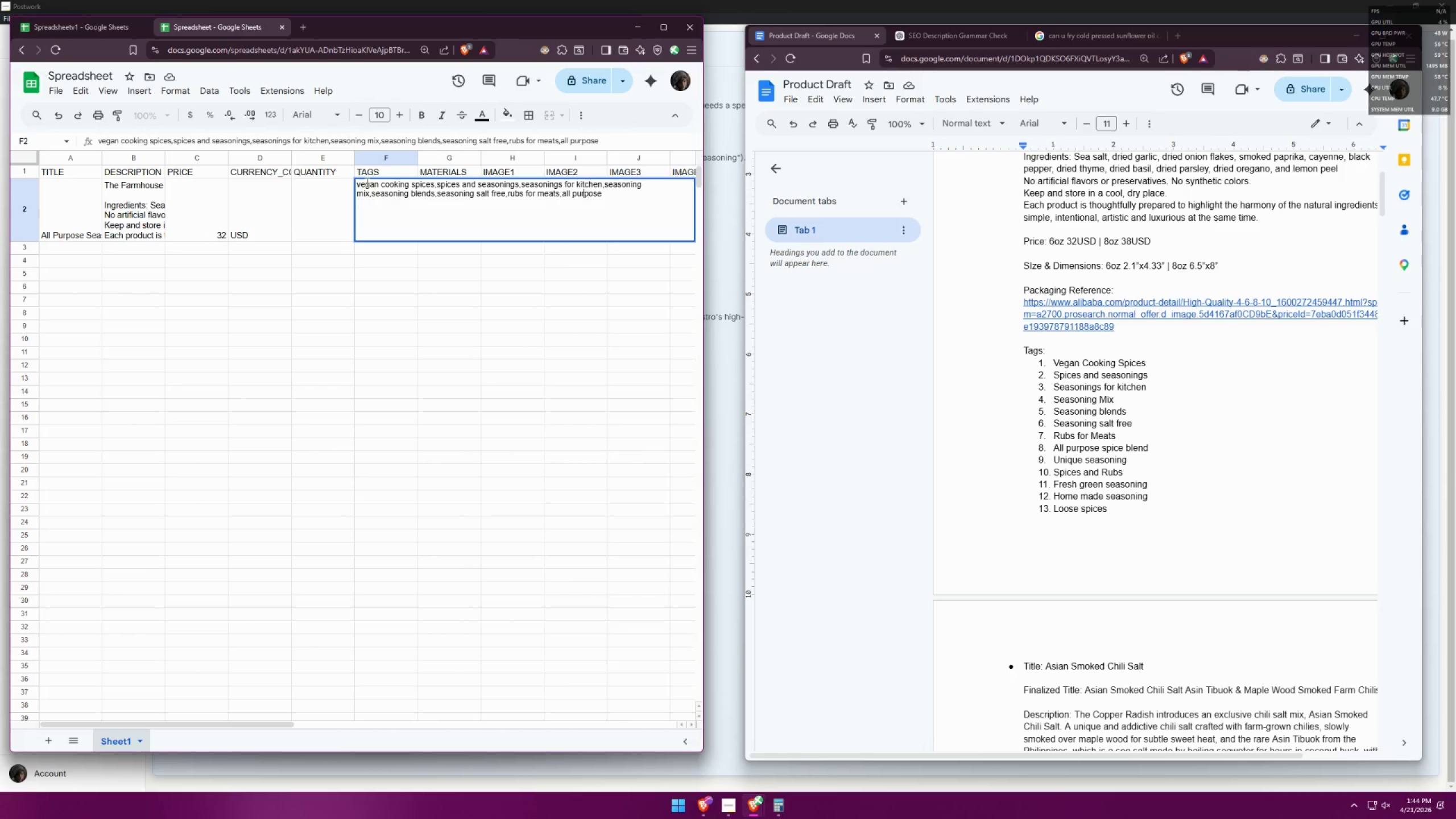 
key(ArrowLeft)
 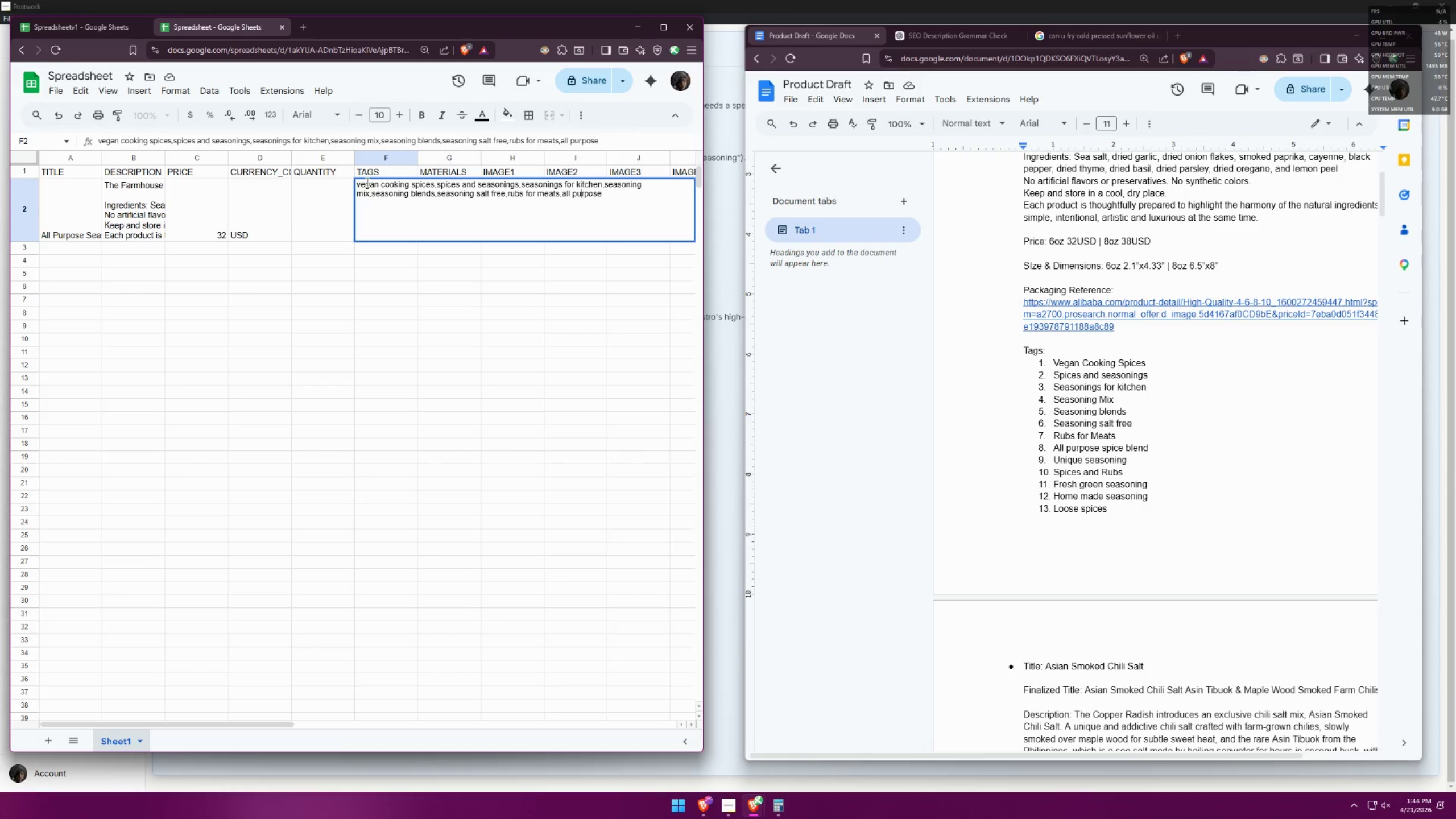 
key(ArrowLeft)
 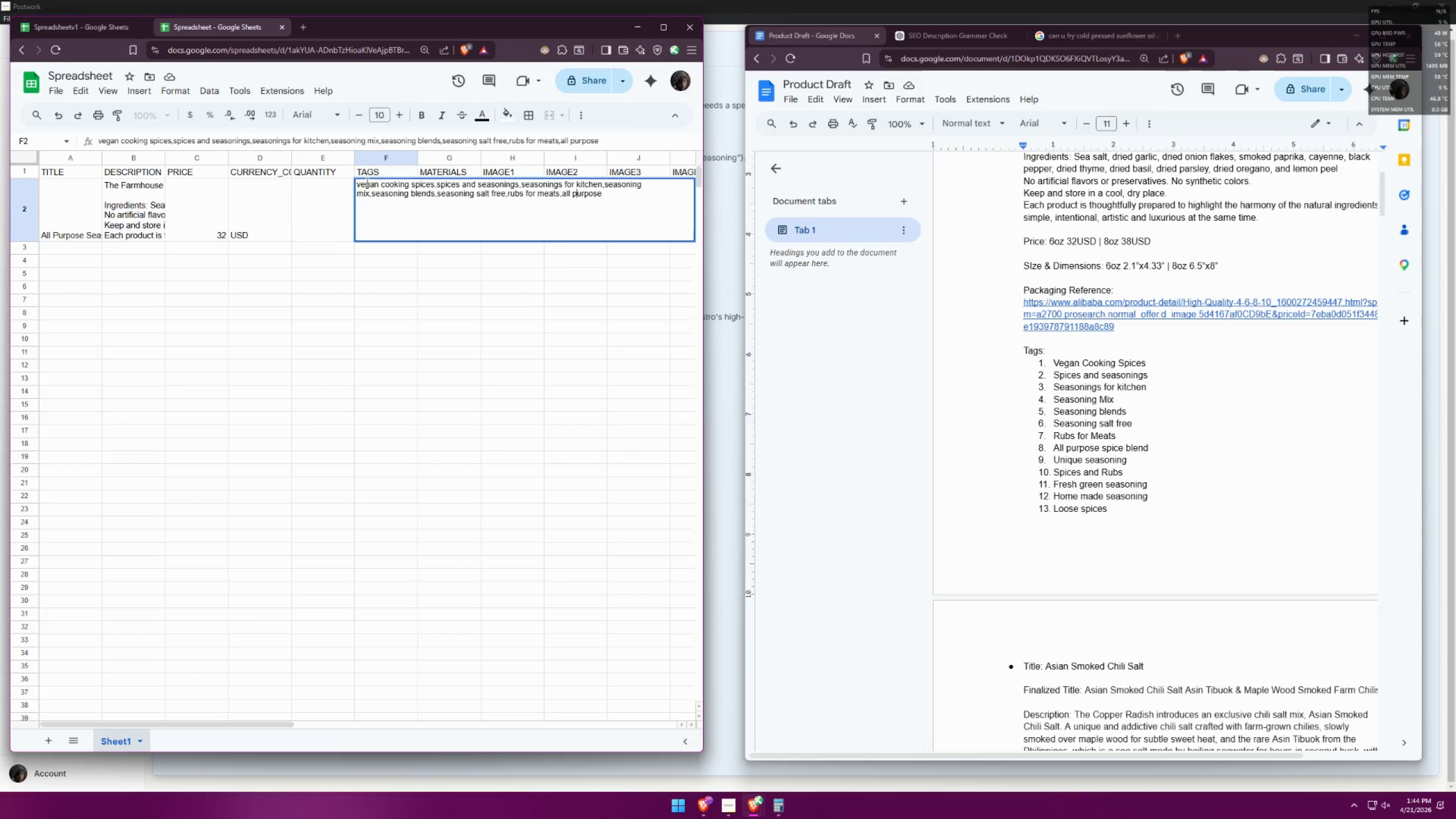 
key(ArrowLeft)
 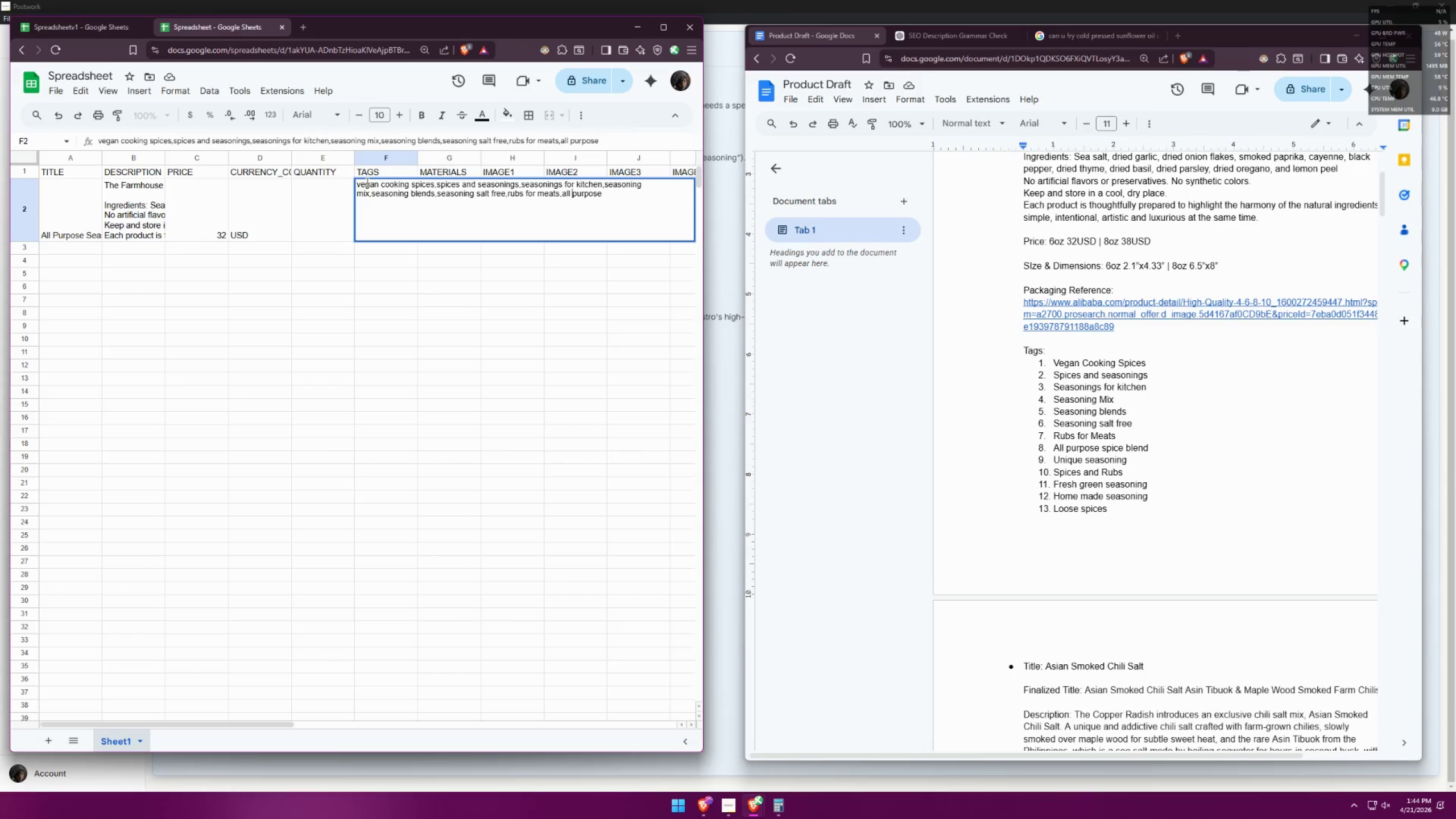 
key(Backspace)
 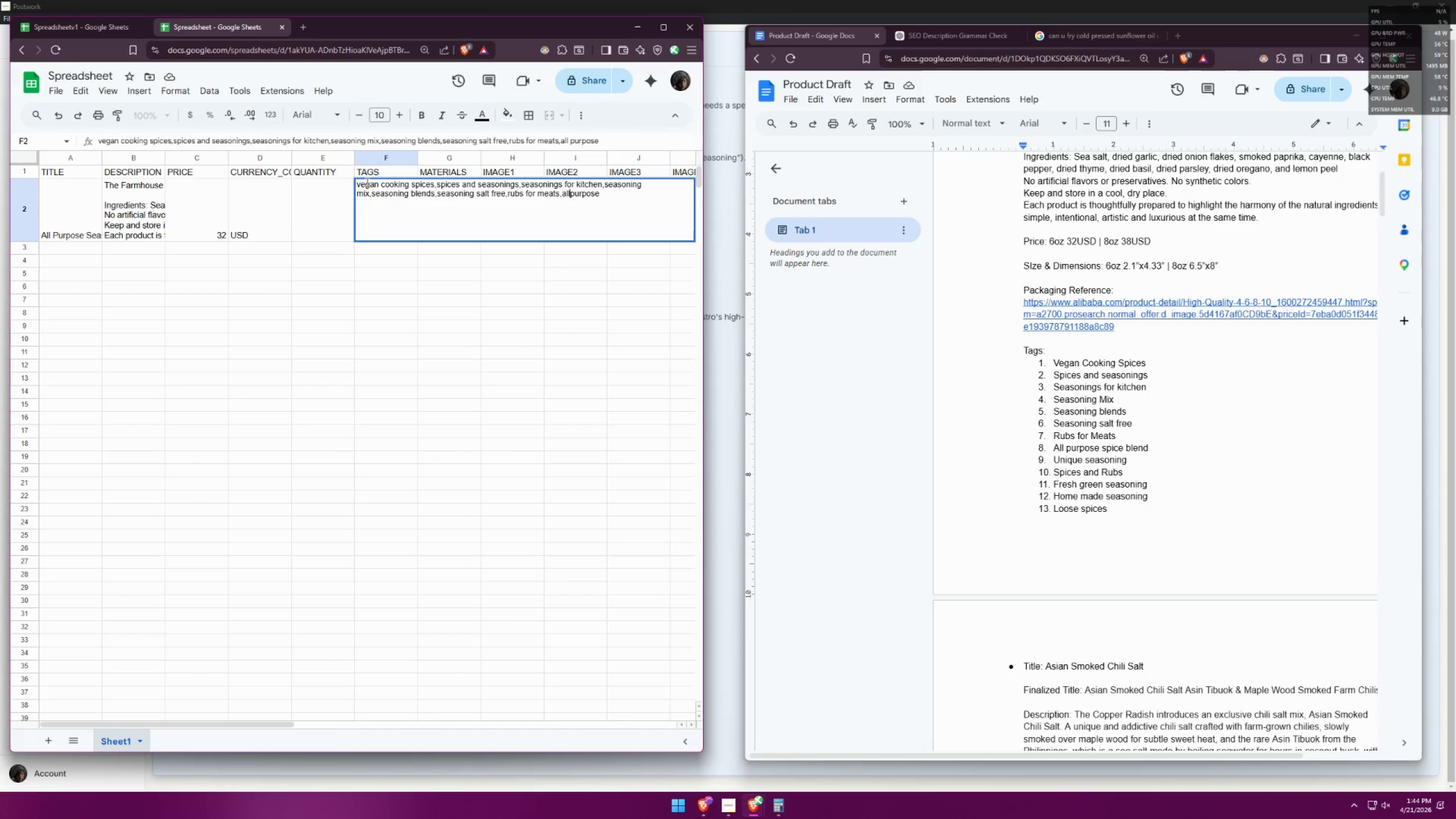 
key(Minus)
 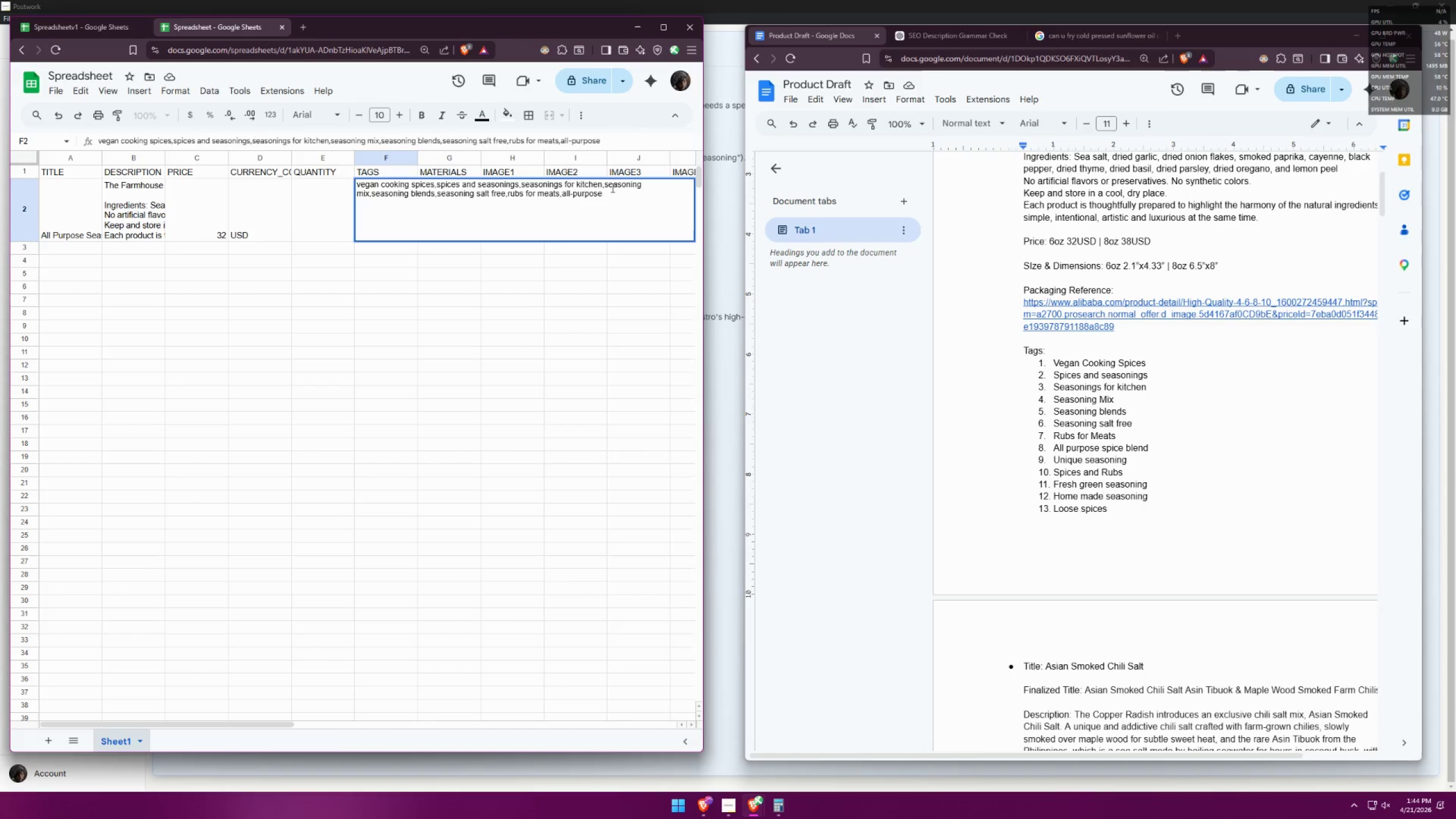 
left_click([598, 193])
 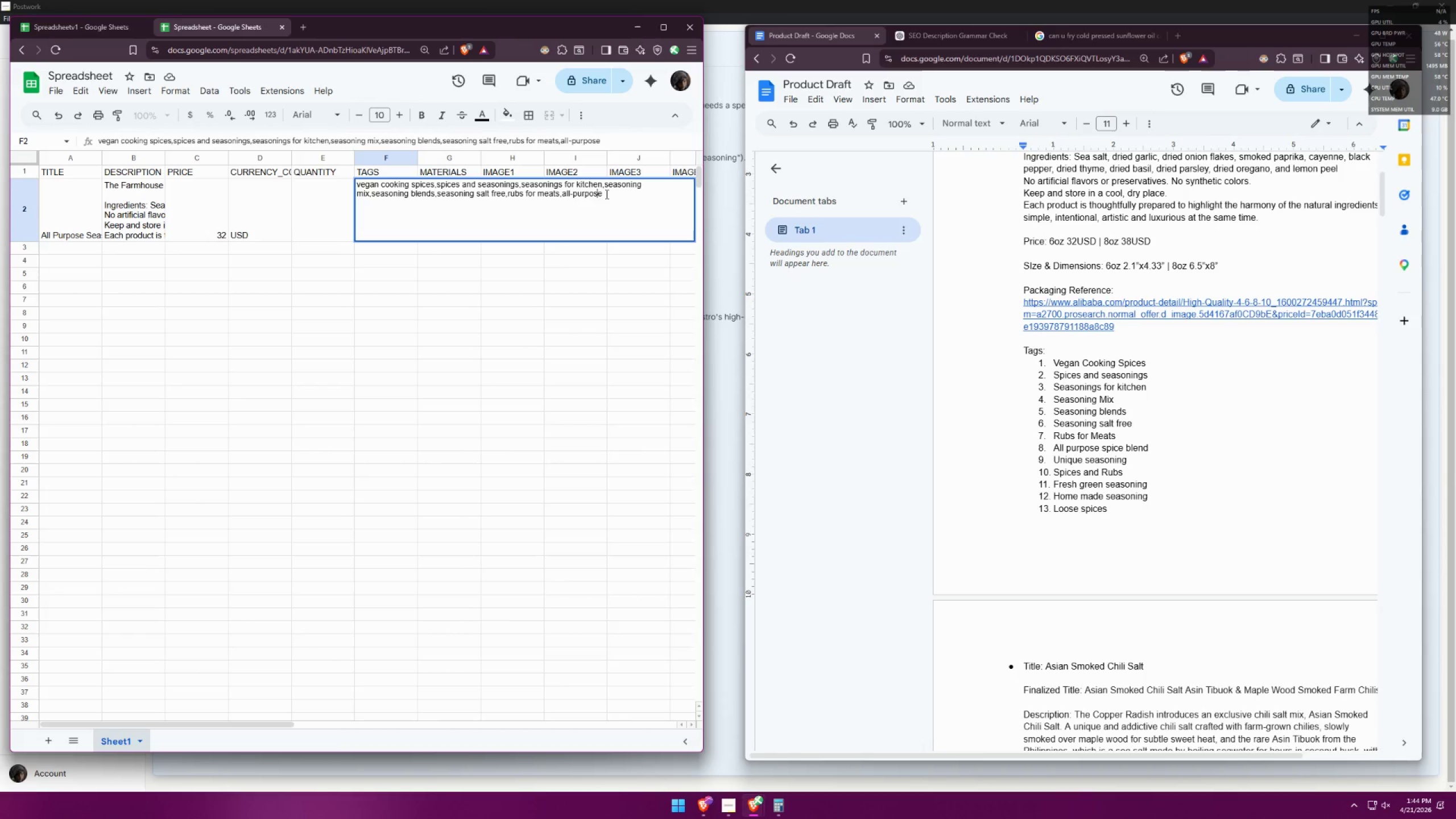 
left_click([604, 194])
 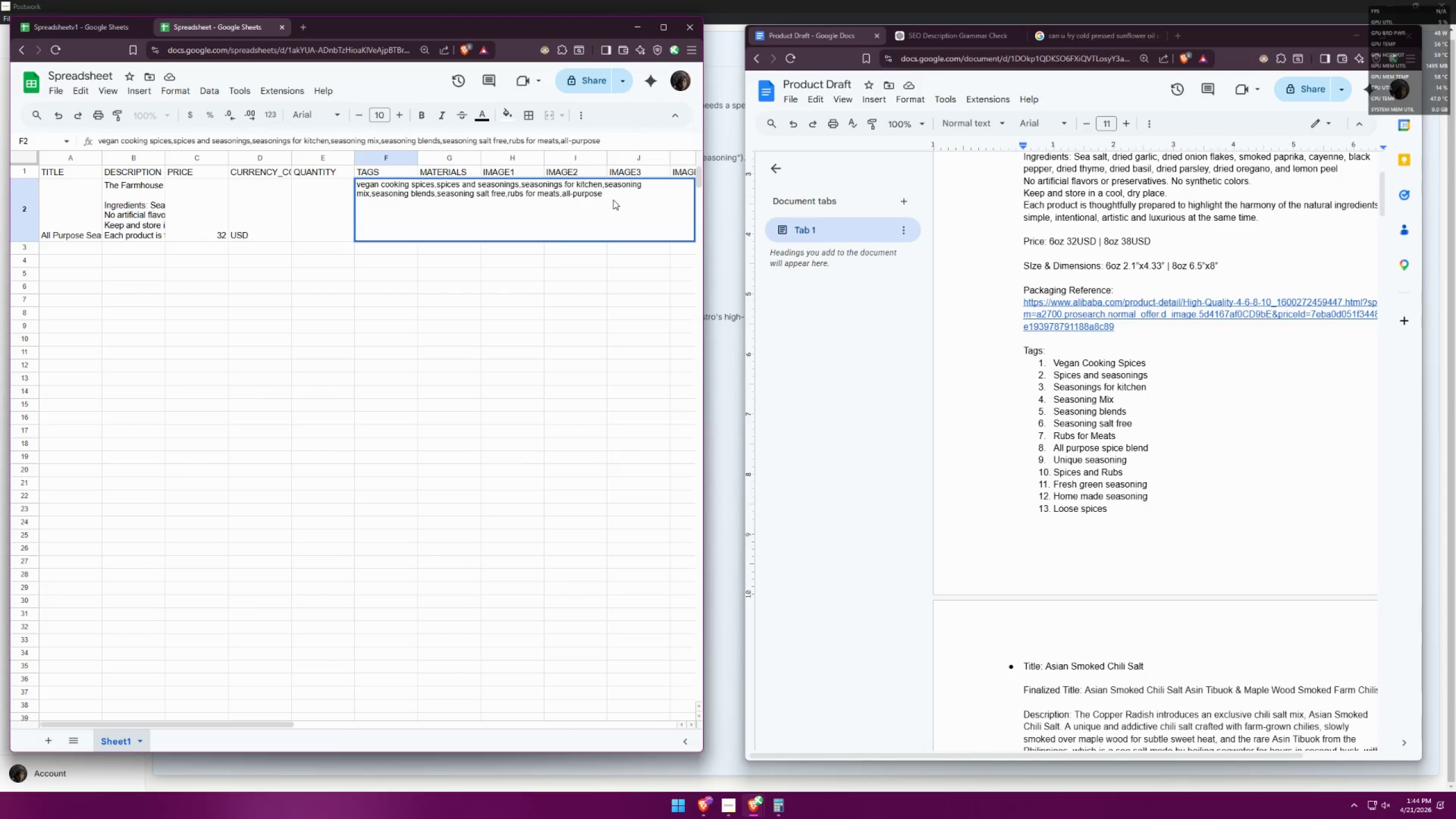 
type(spice blend,unique seasoning,spices and rubsm,)
key(Backspace)
key(Backspace)
type(,gres)
key(Backspace)
key(Backspace)
key(Backspace)
key(Backspace)
type(fresh green seasoning,)
 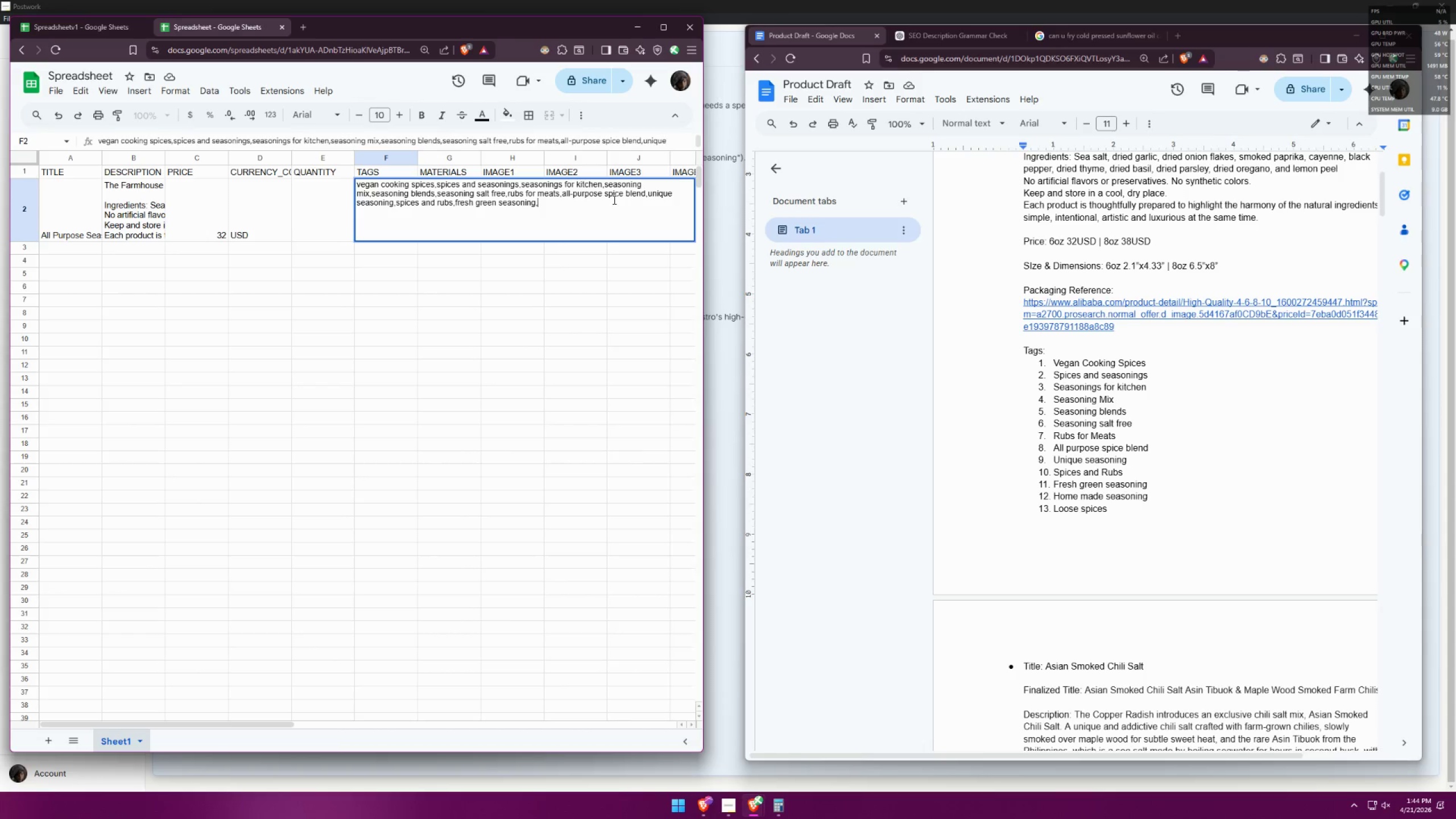 
type(home made seasoning,loose spices)
 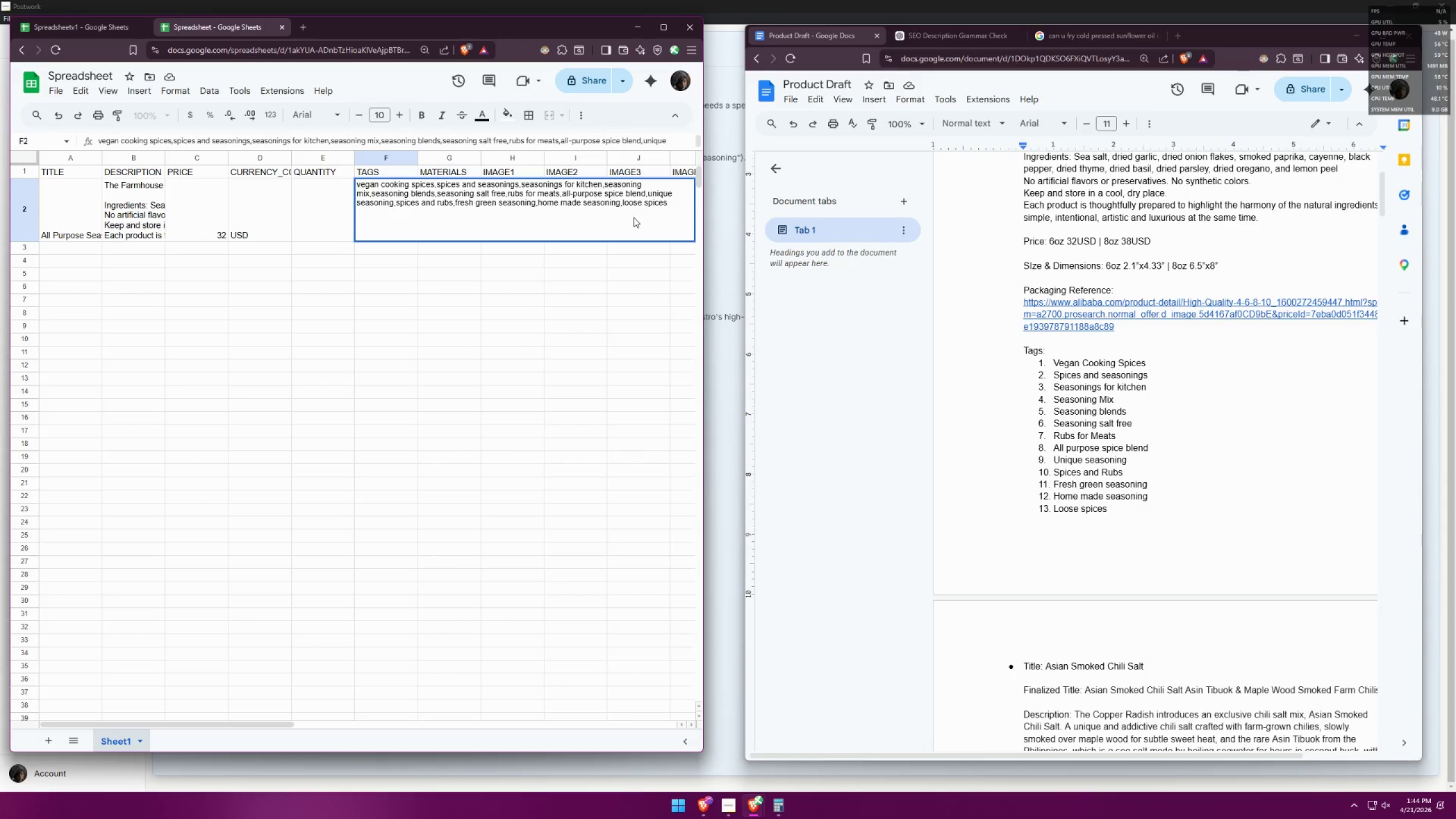 
double_click([647, 212])
 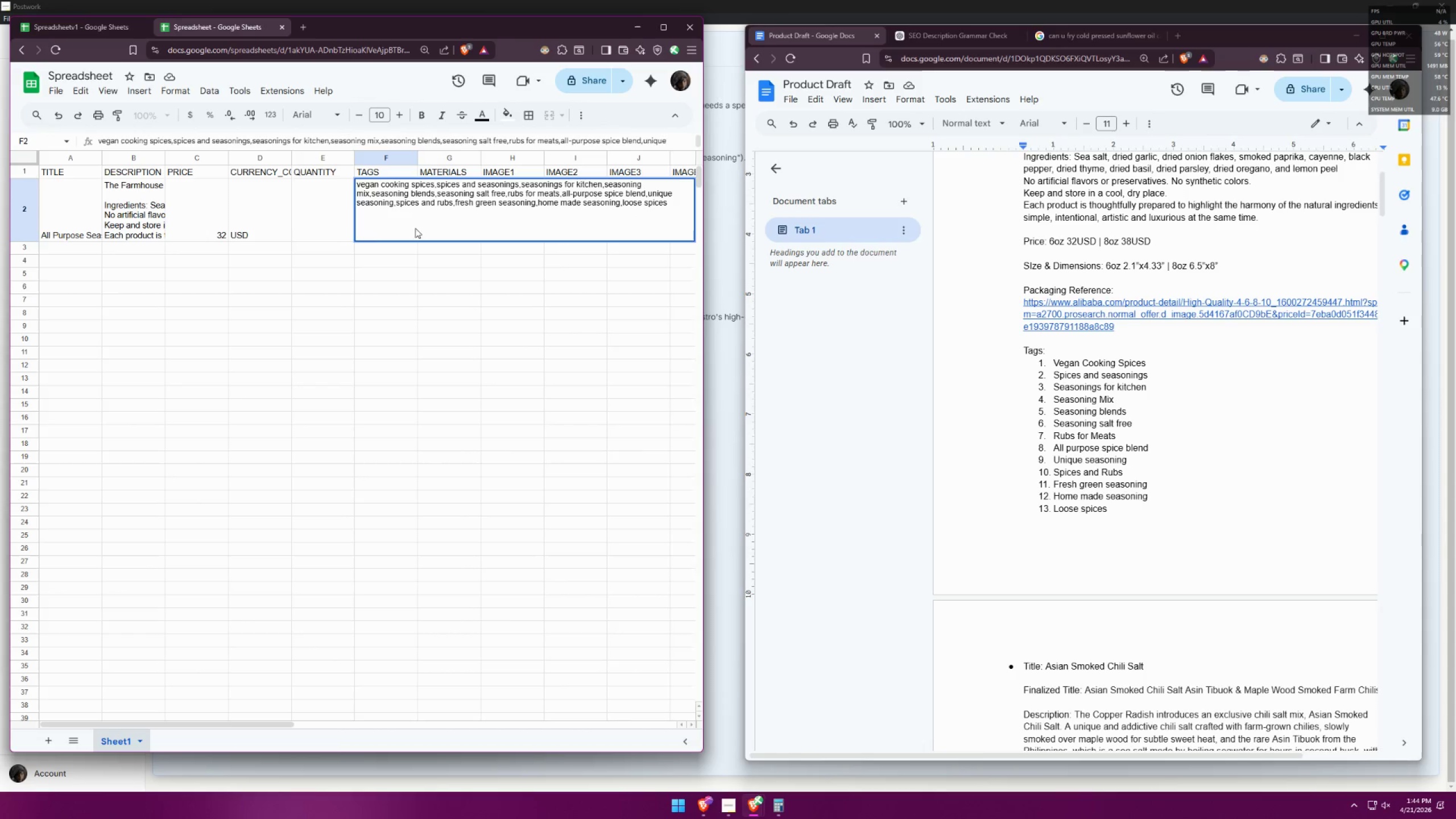 
double_click([366, 228])
 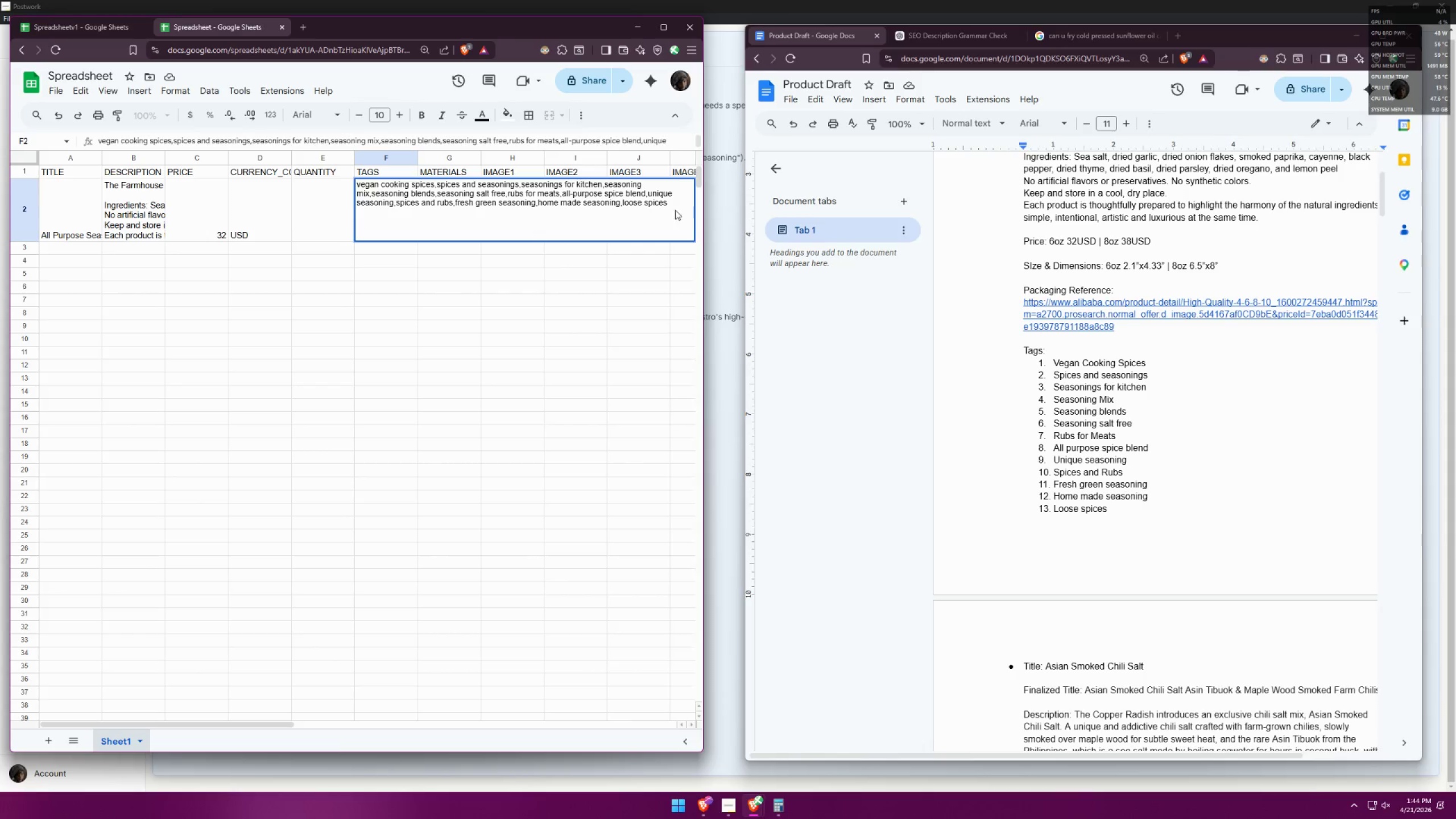 
left_click([675, 198])
 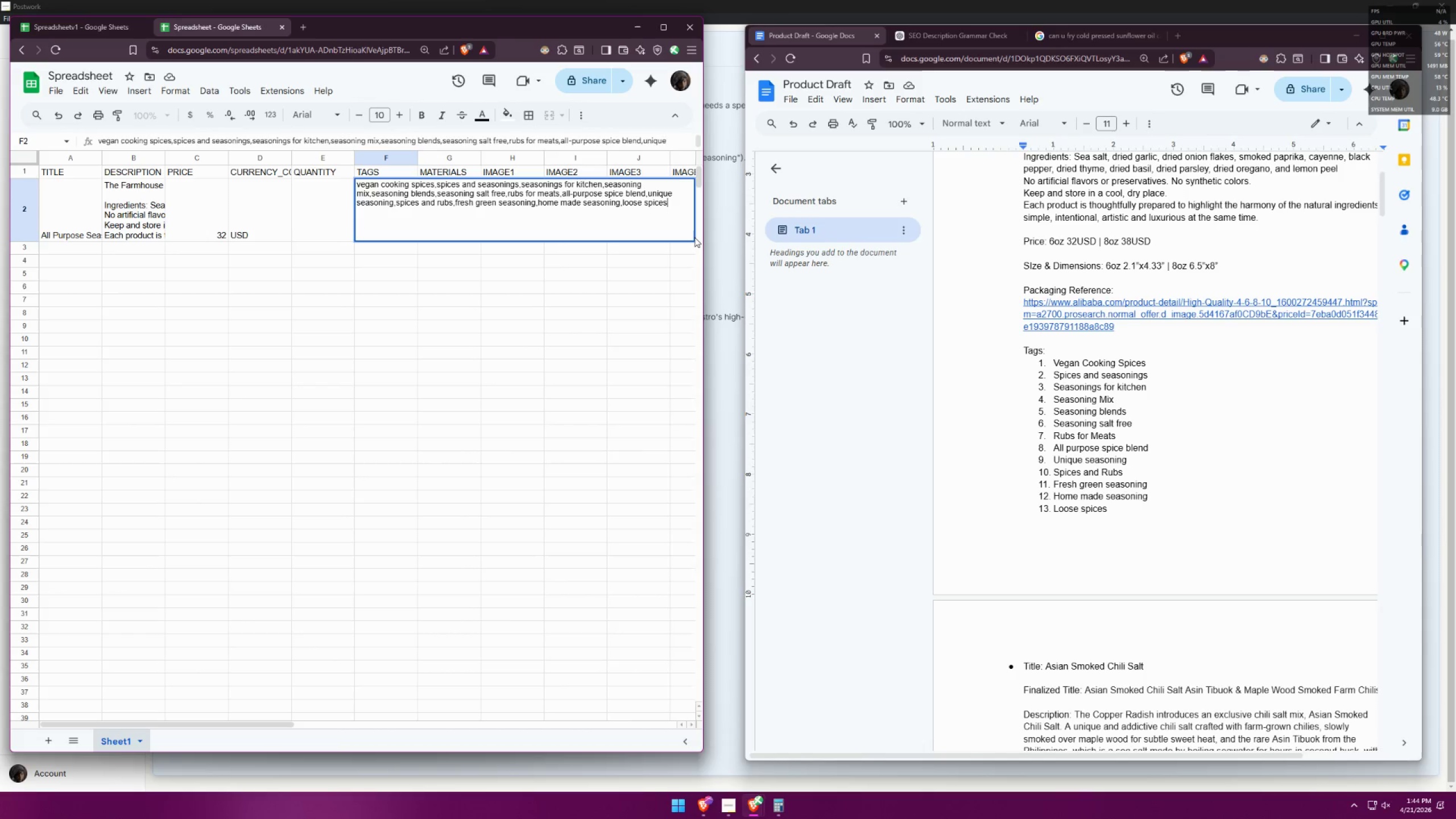 
key(ArrowDown)
 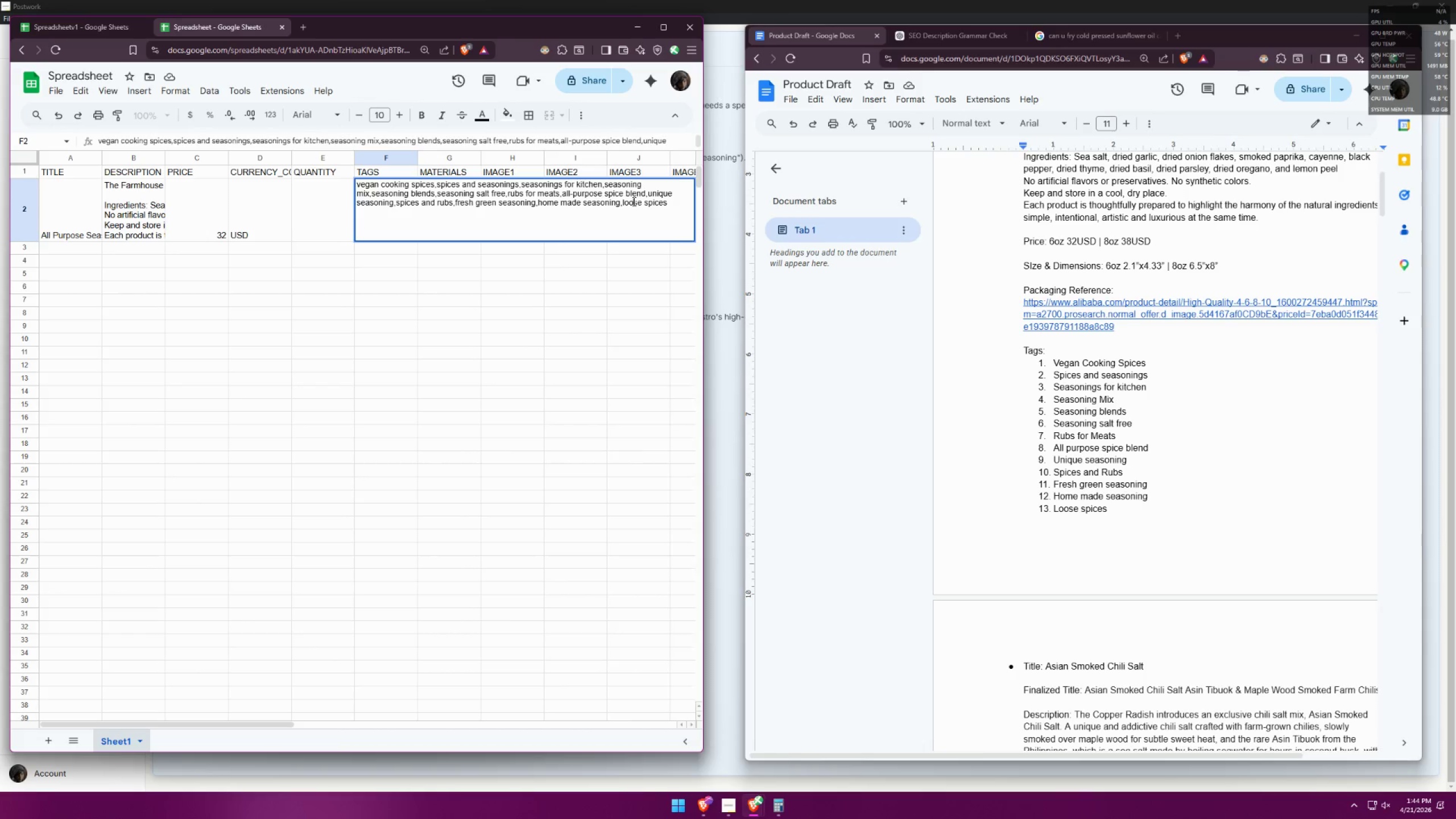 
left_click([573, 204])
 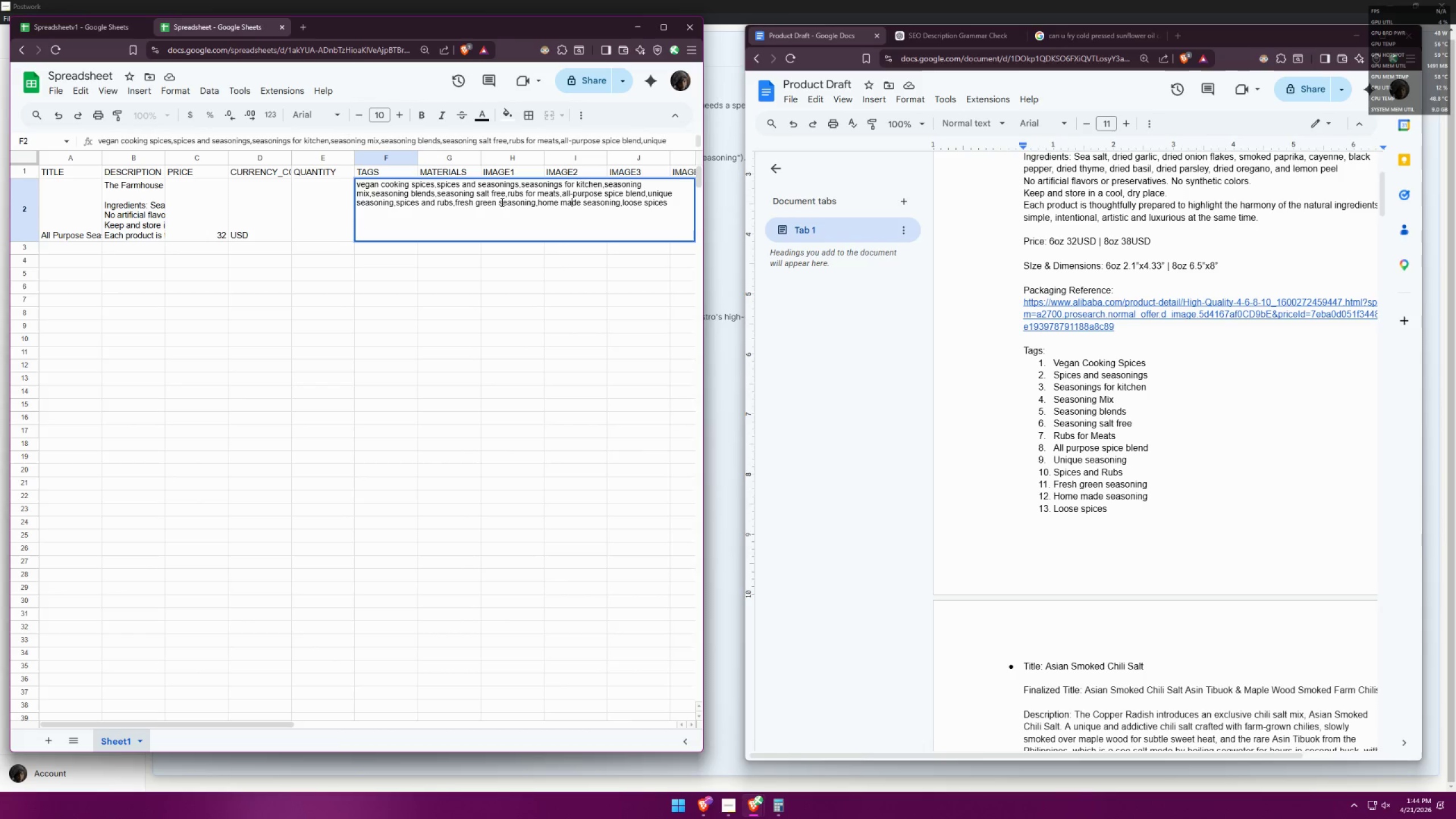 
left_click([500, 202])
 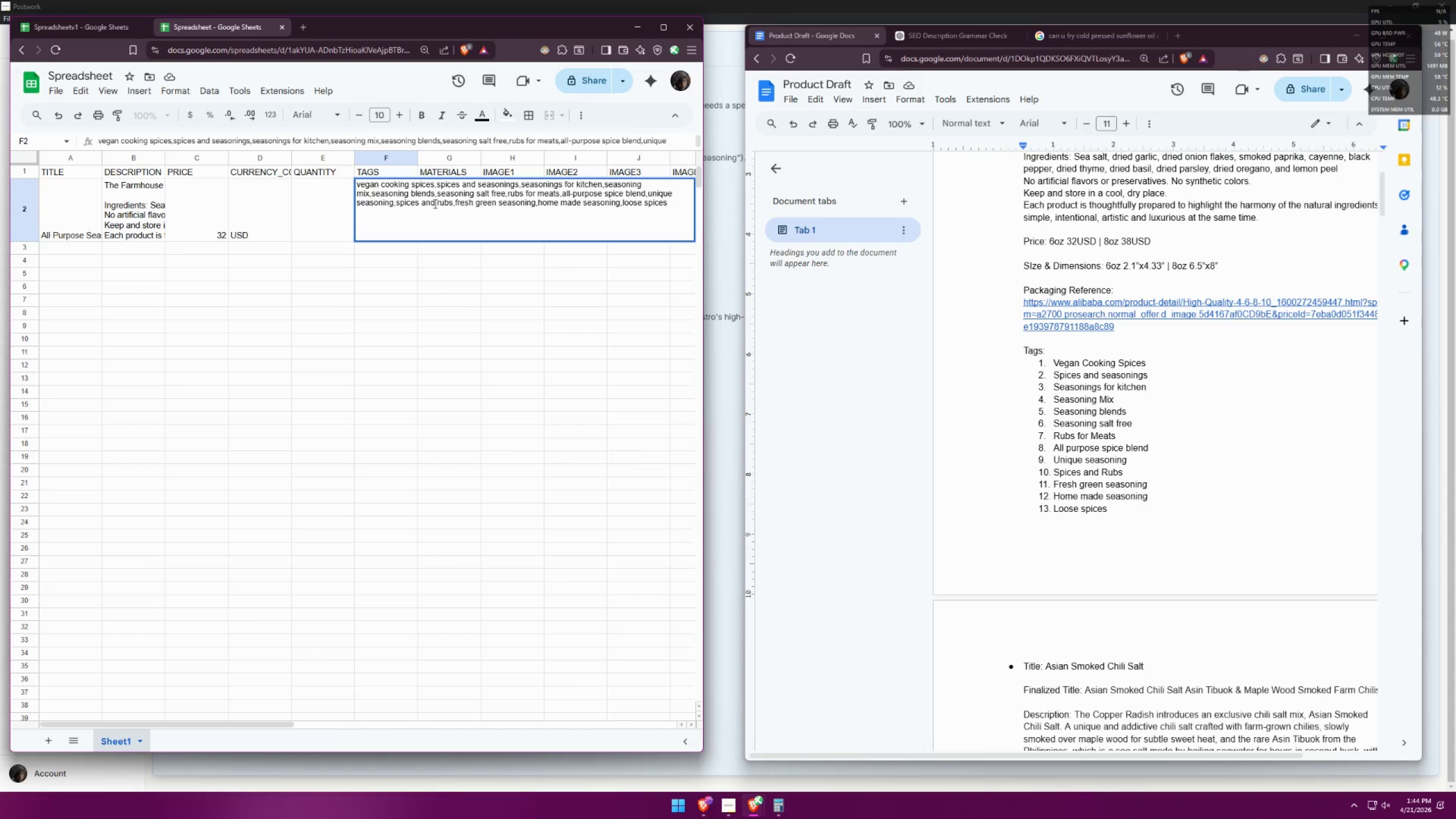 
left_click([433, 204])
 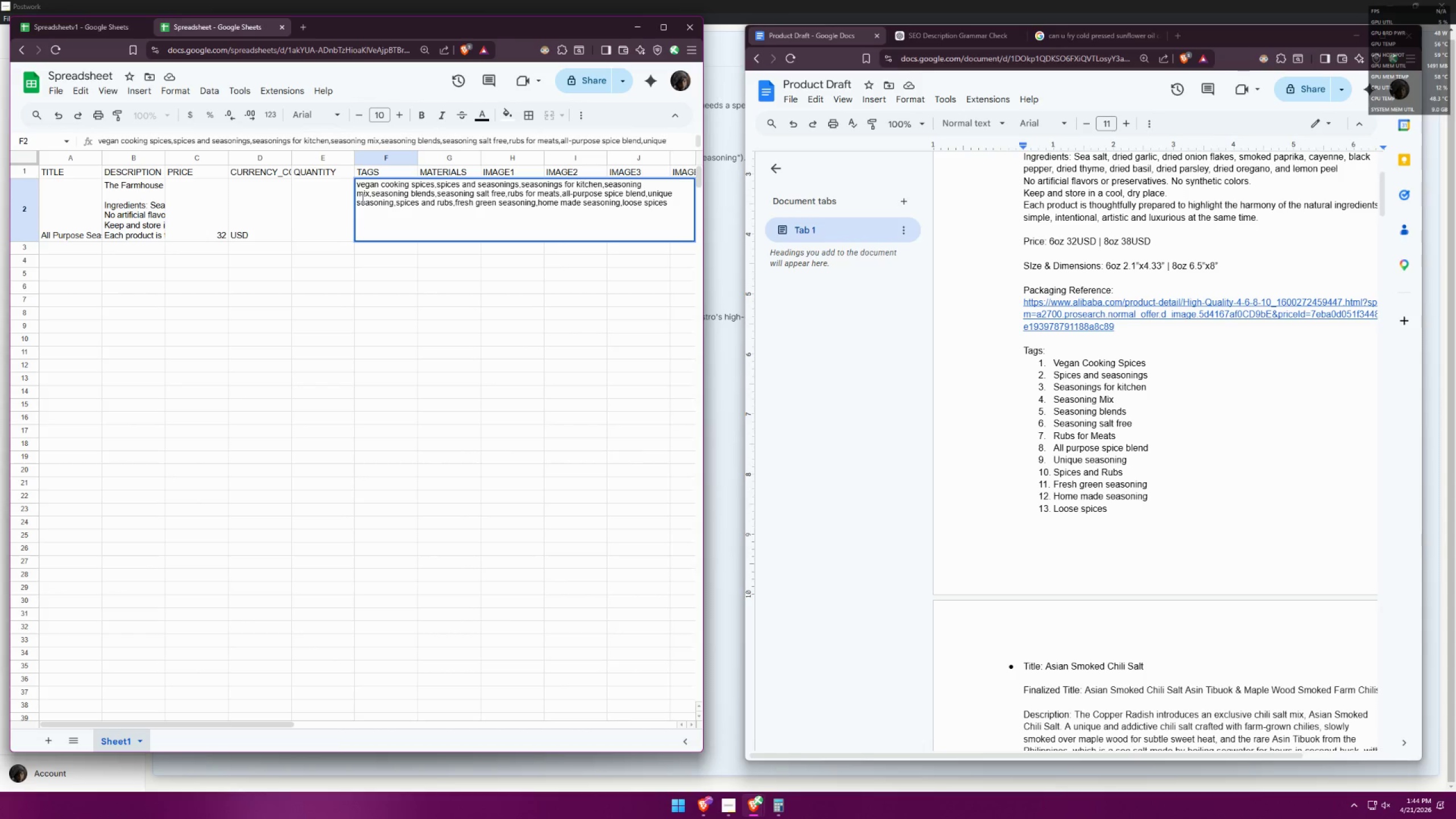 
left_click([362, 198])
 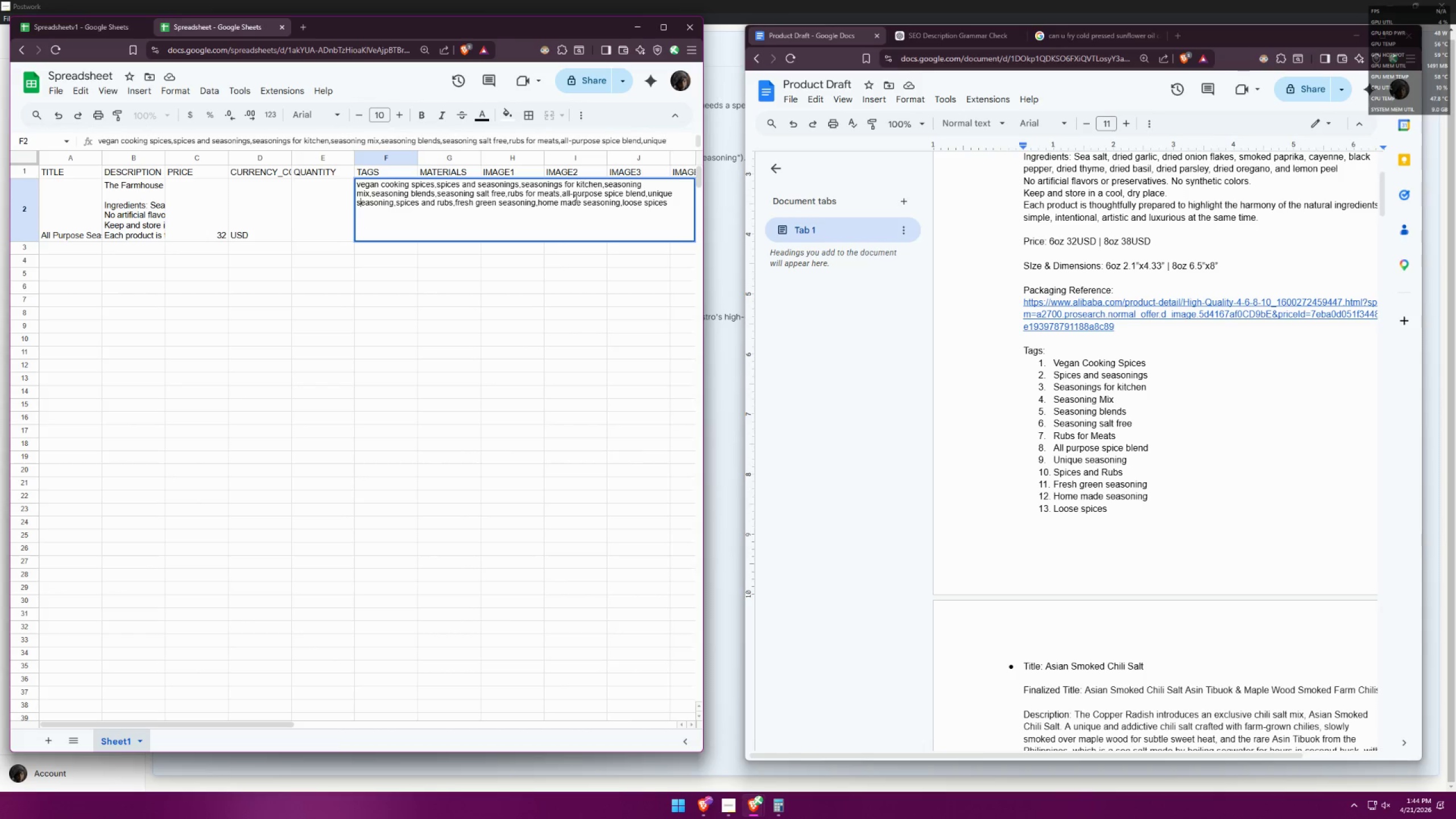 
left_click([594, 192])
 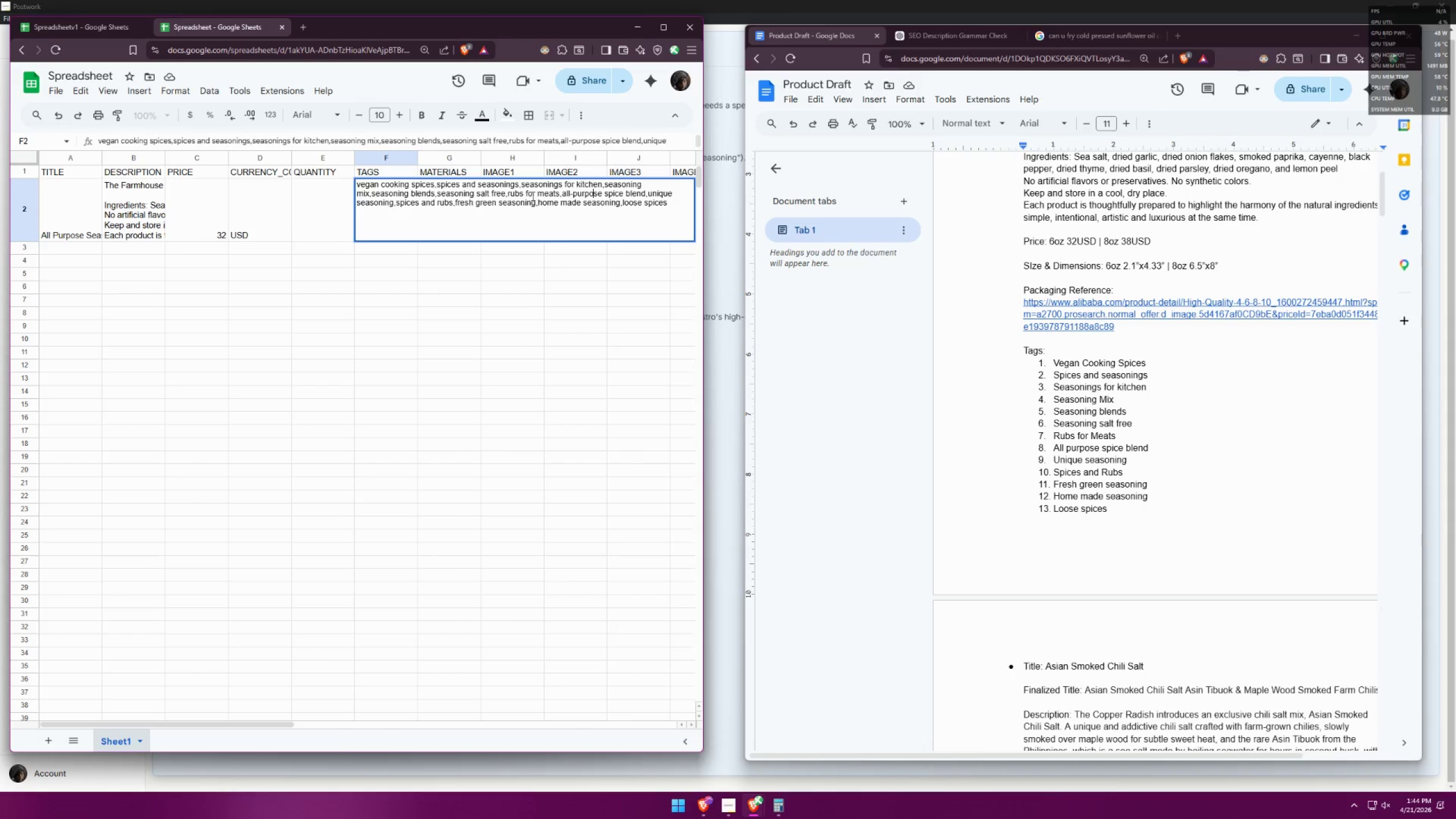 
left_click([523, 195])
 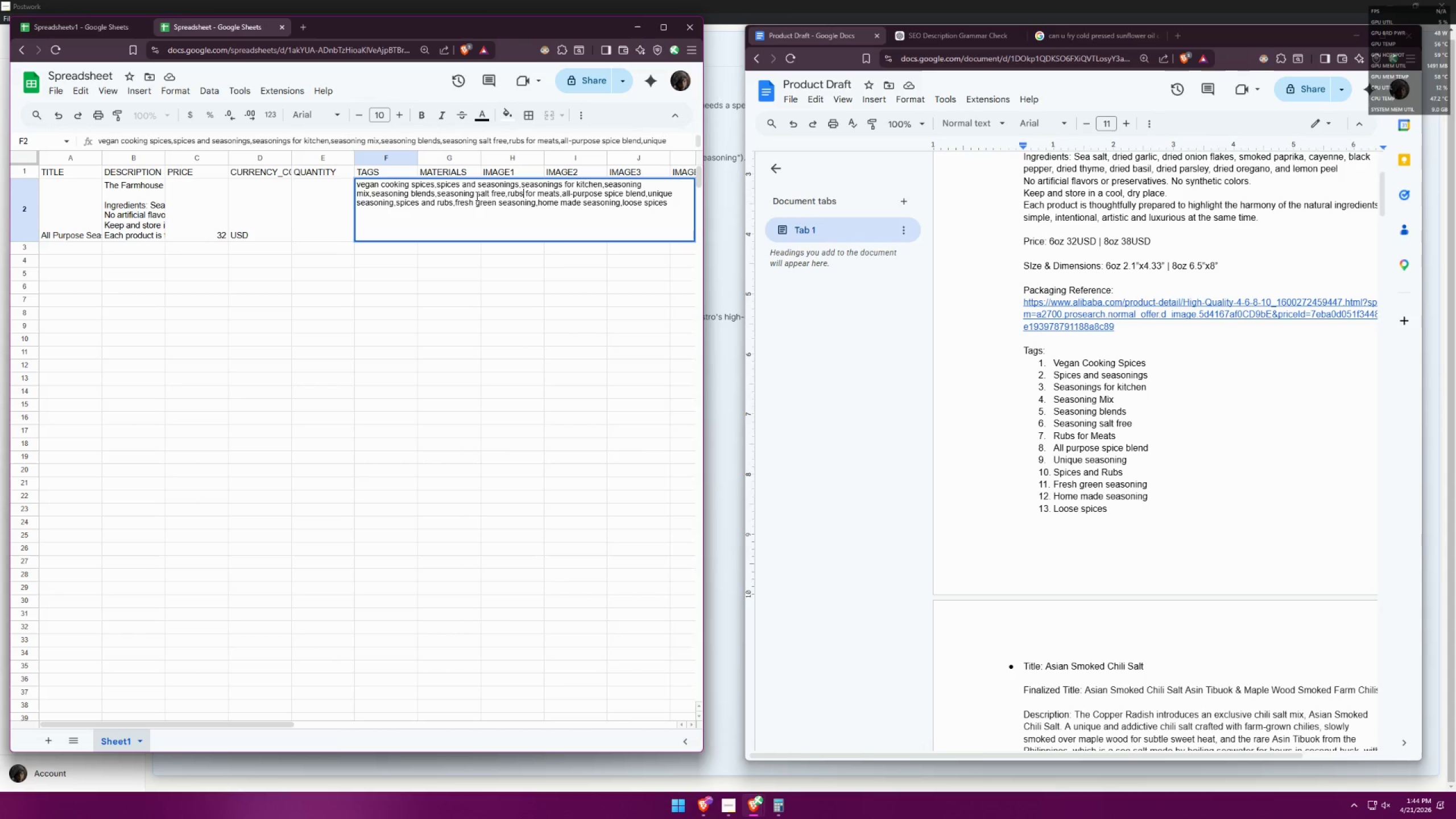 
left_click([473, 195])
 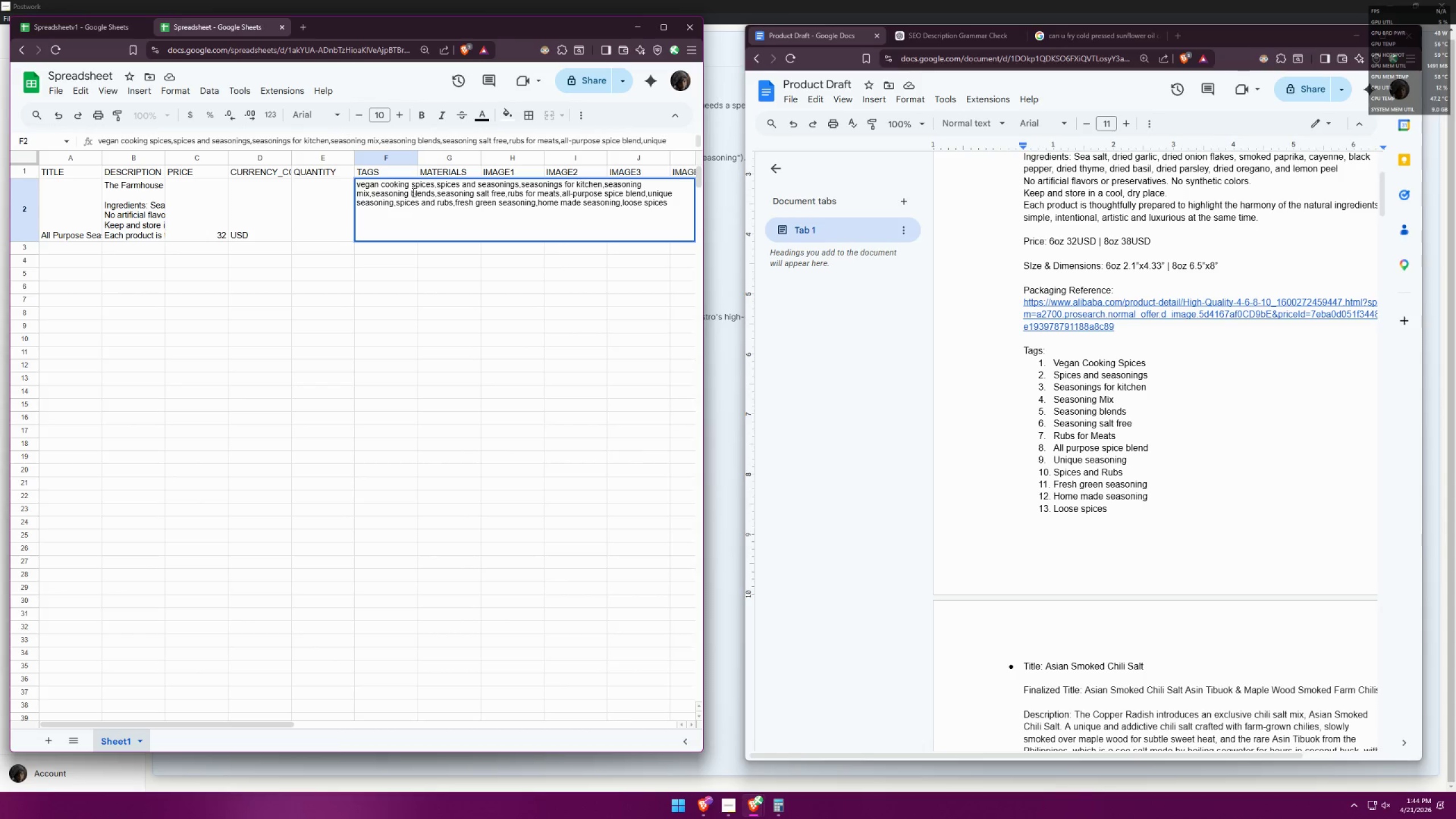 
left_click([412, 192])
 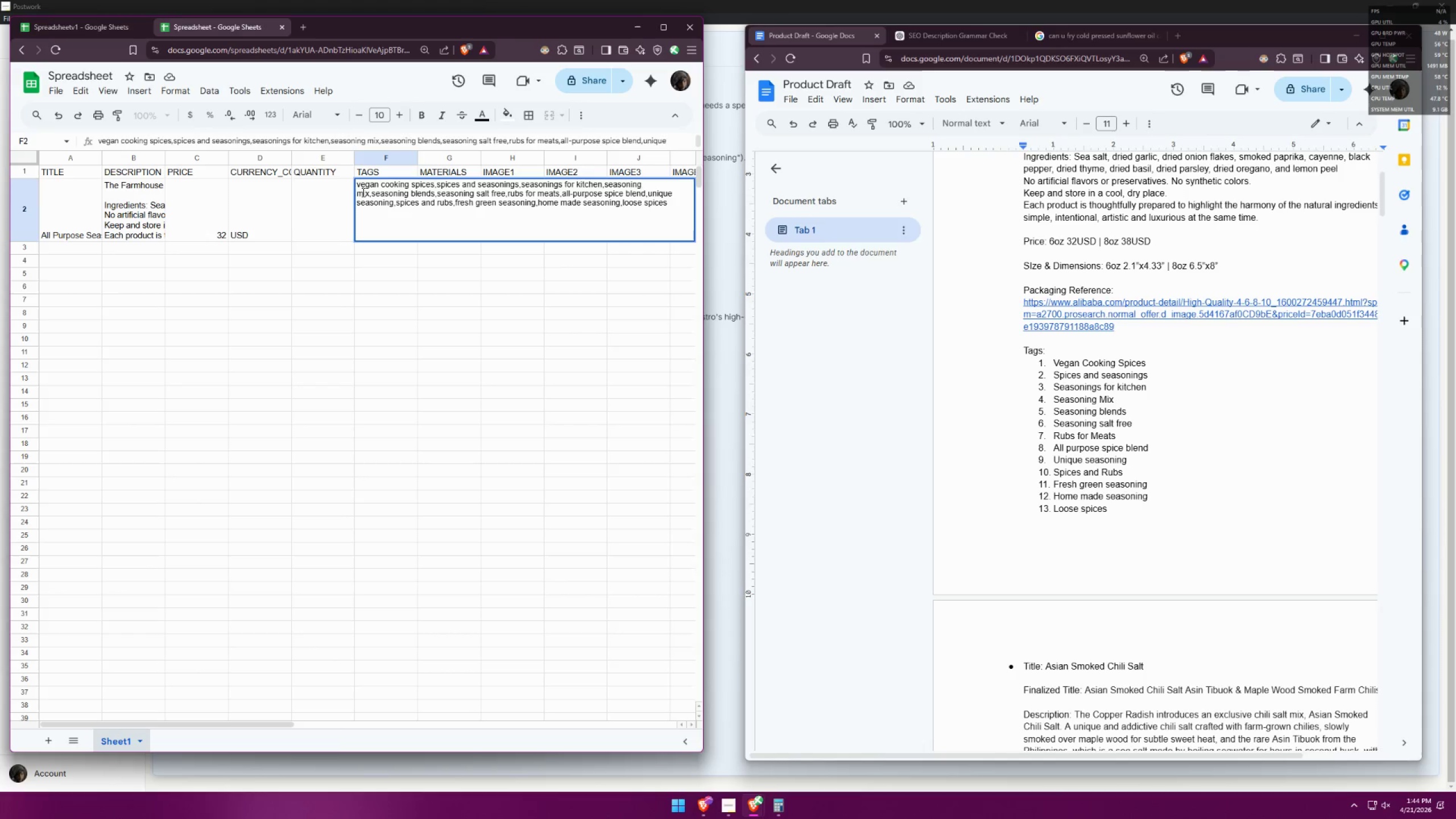 
left_click([362, 192])
 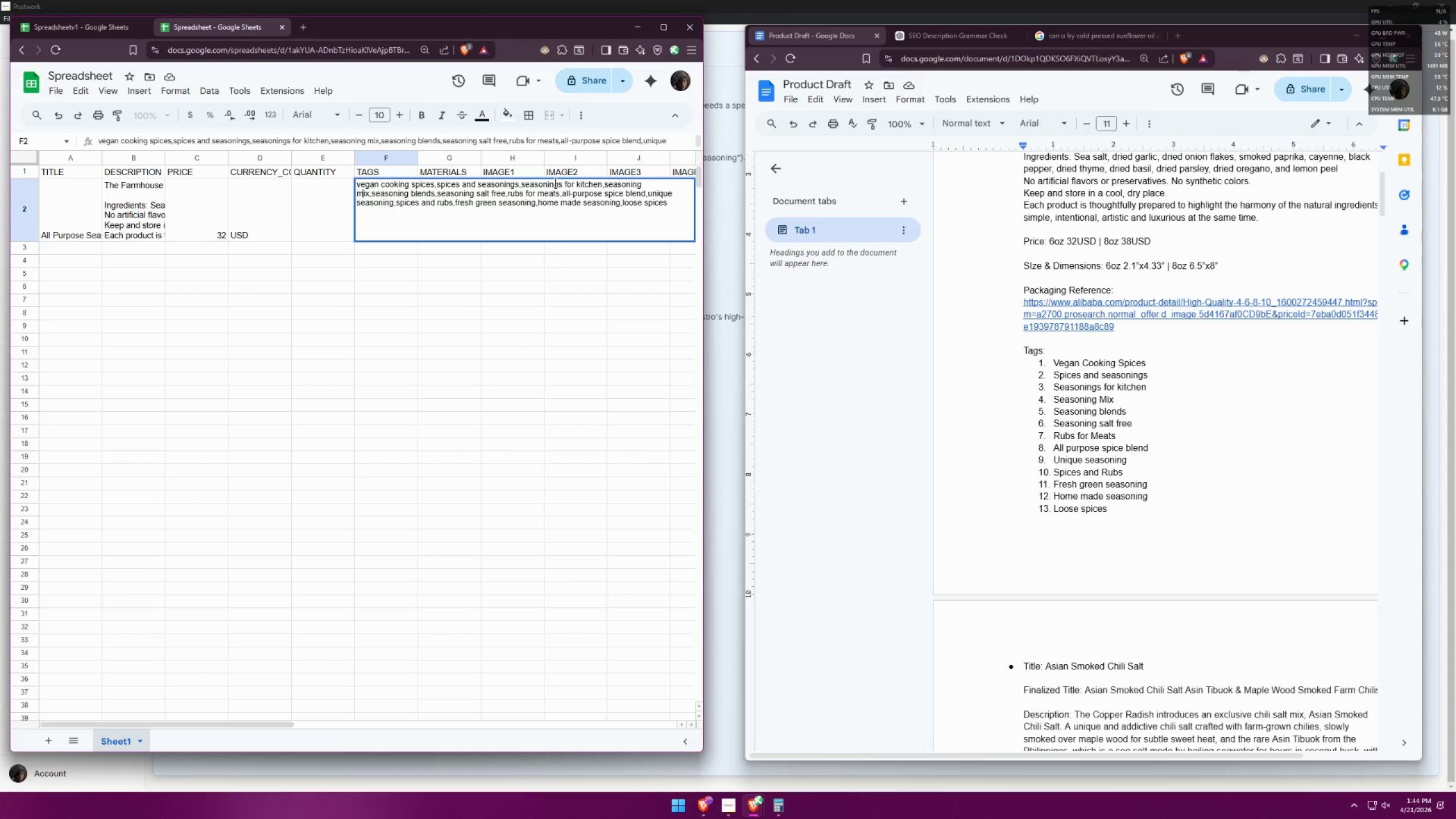 
left_click([554, 183])
 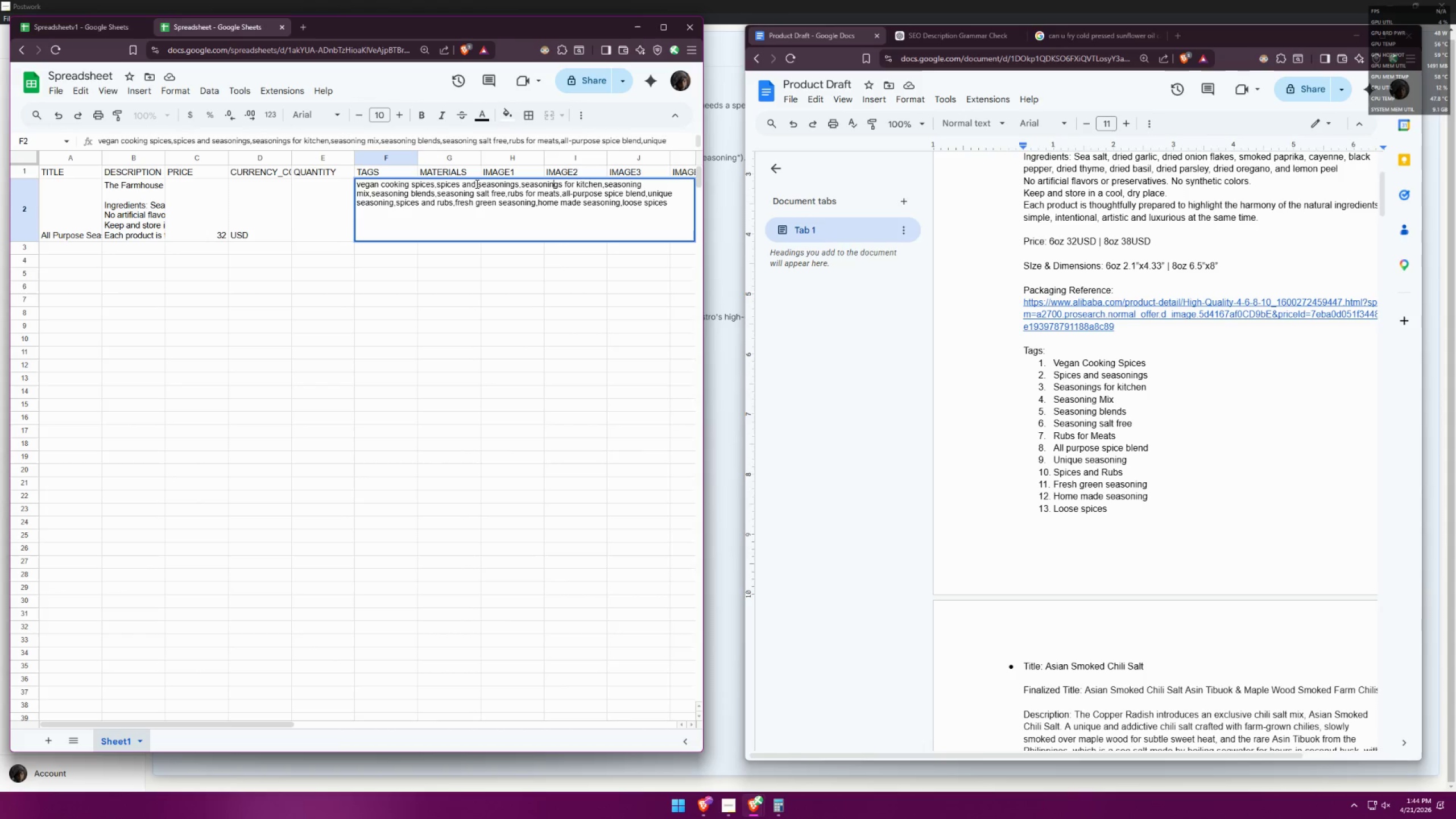 
left_click([473, 184])
 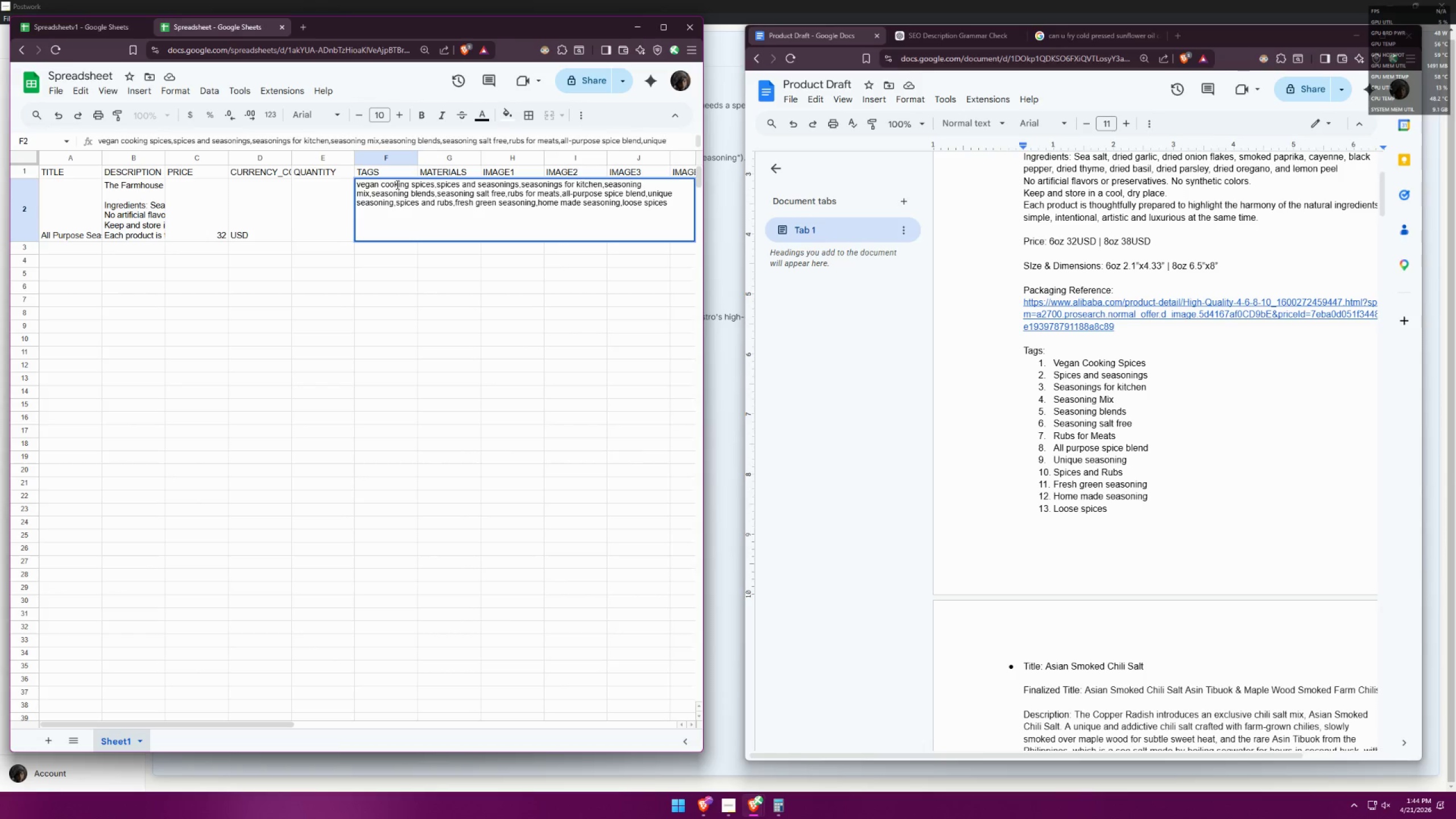 
double_click([429, 258])
 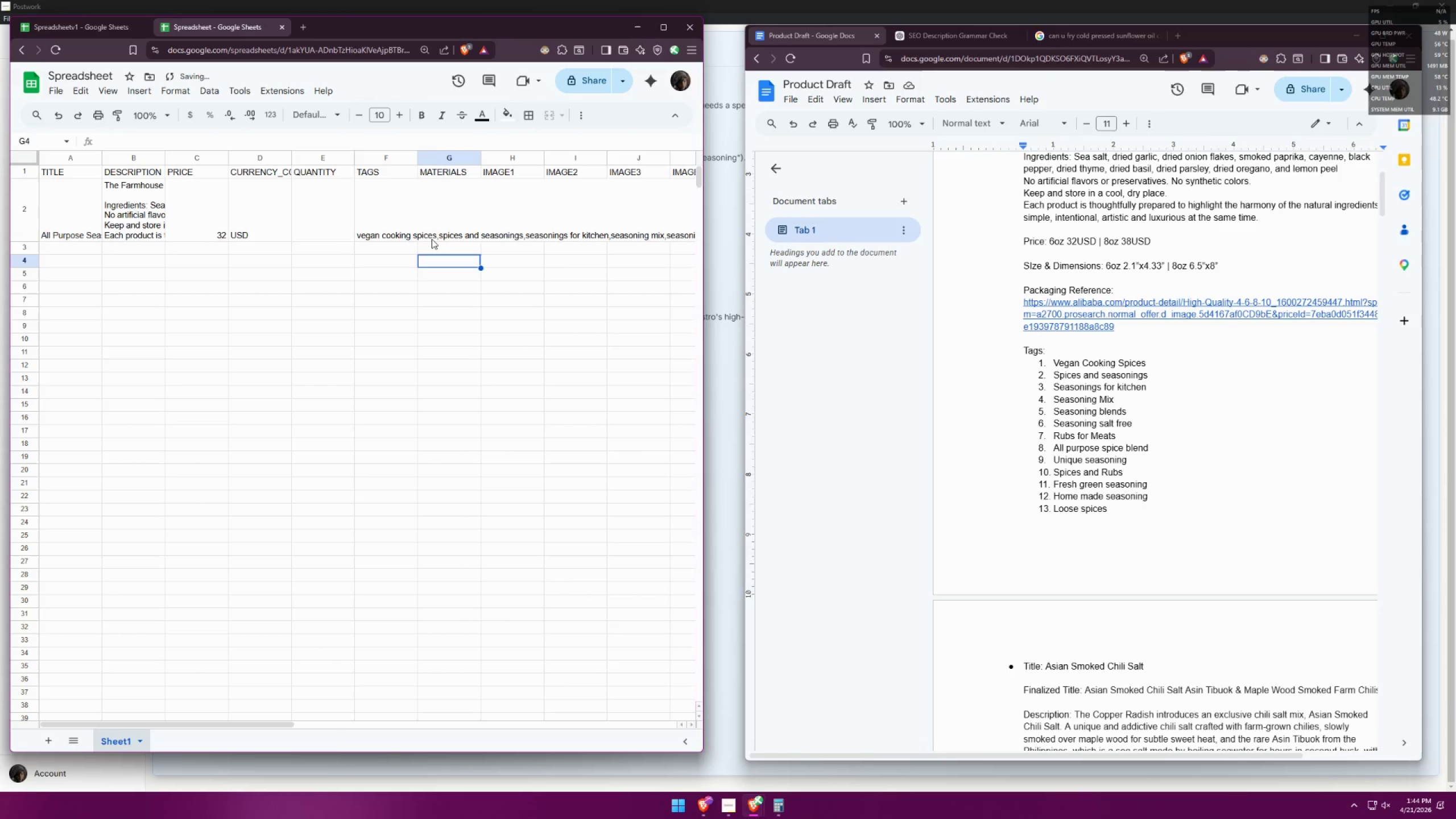 
left_click([390, 216])
 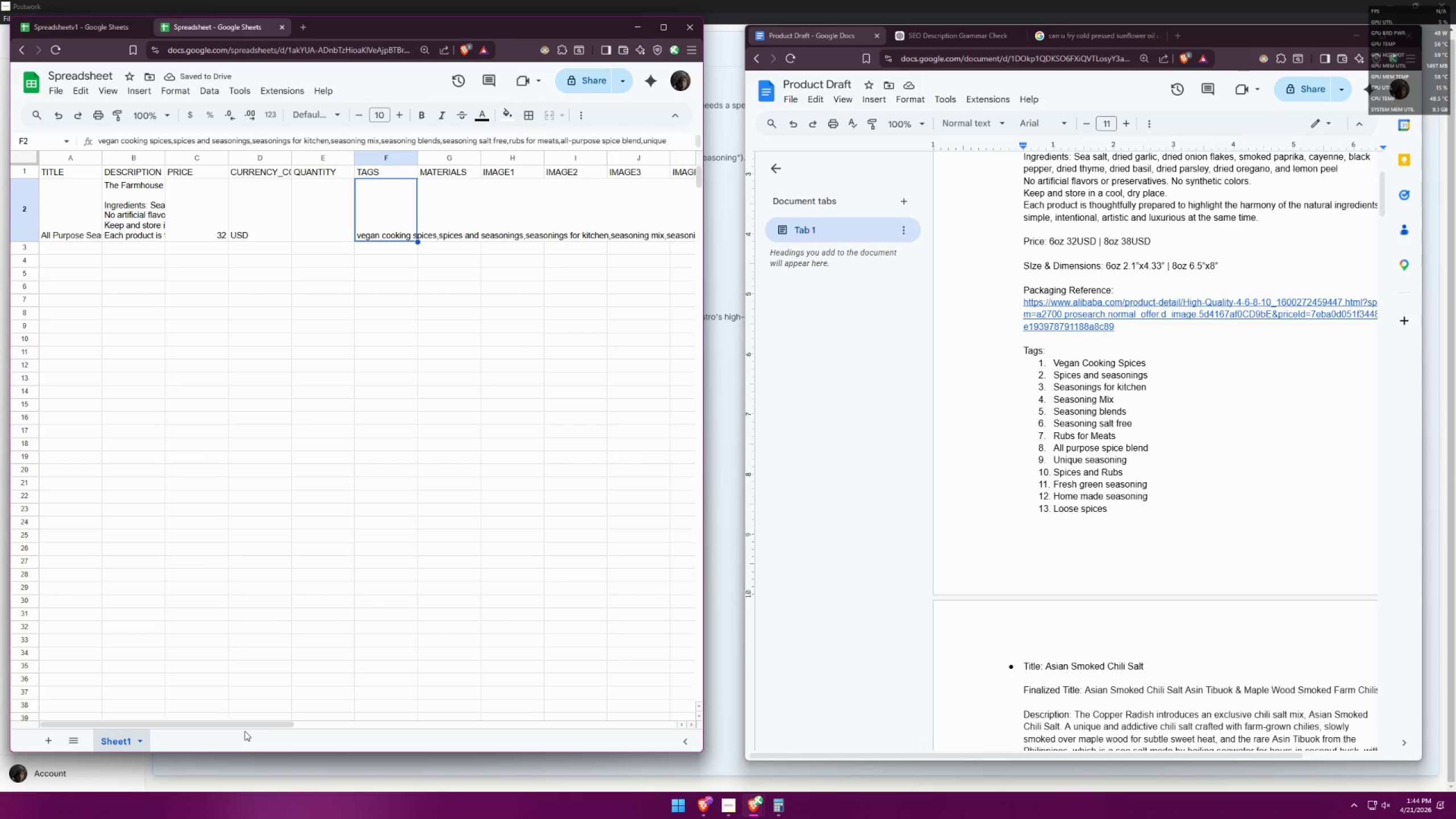 
left_click_drag(start_coordinate=[248, 726], to_coordinate=[309, 715])
 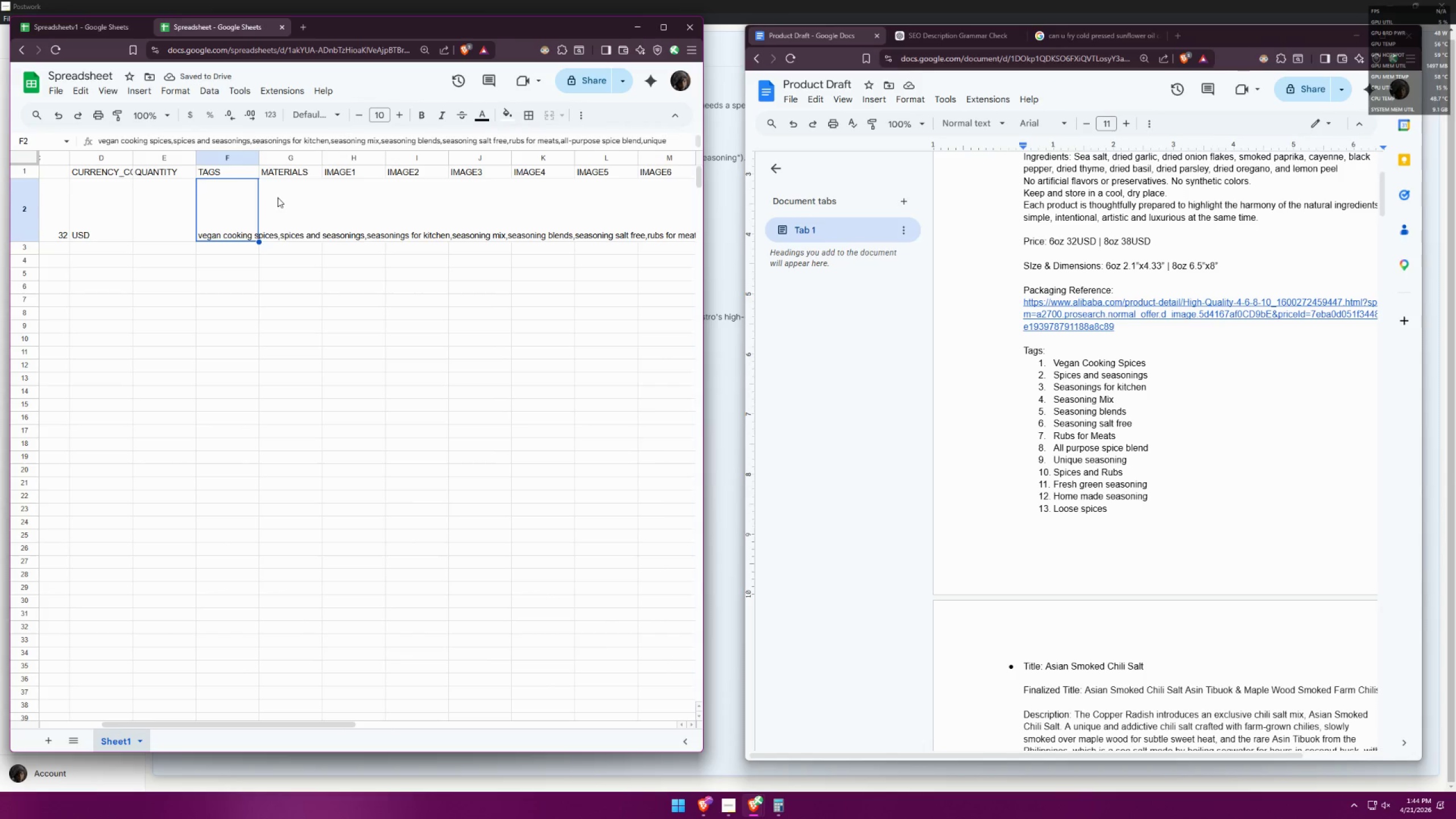 
double_click([278, 197])
 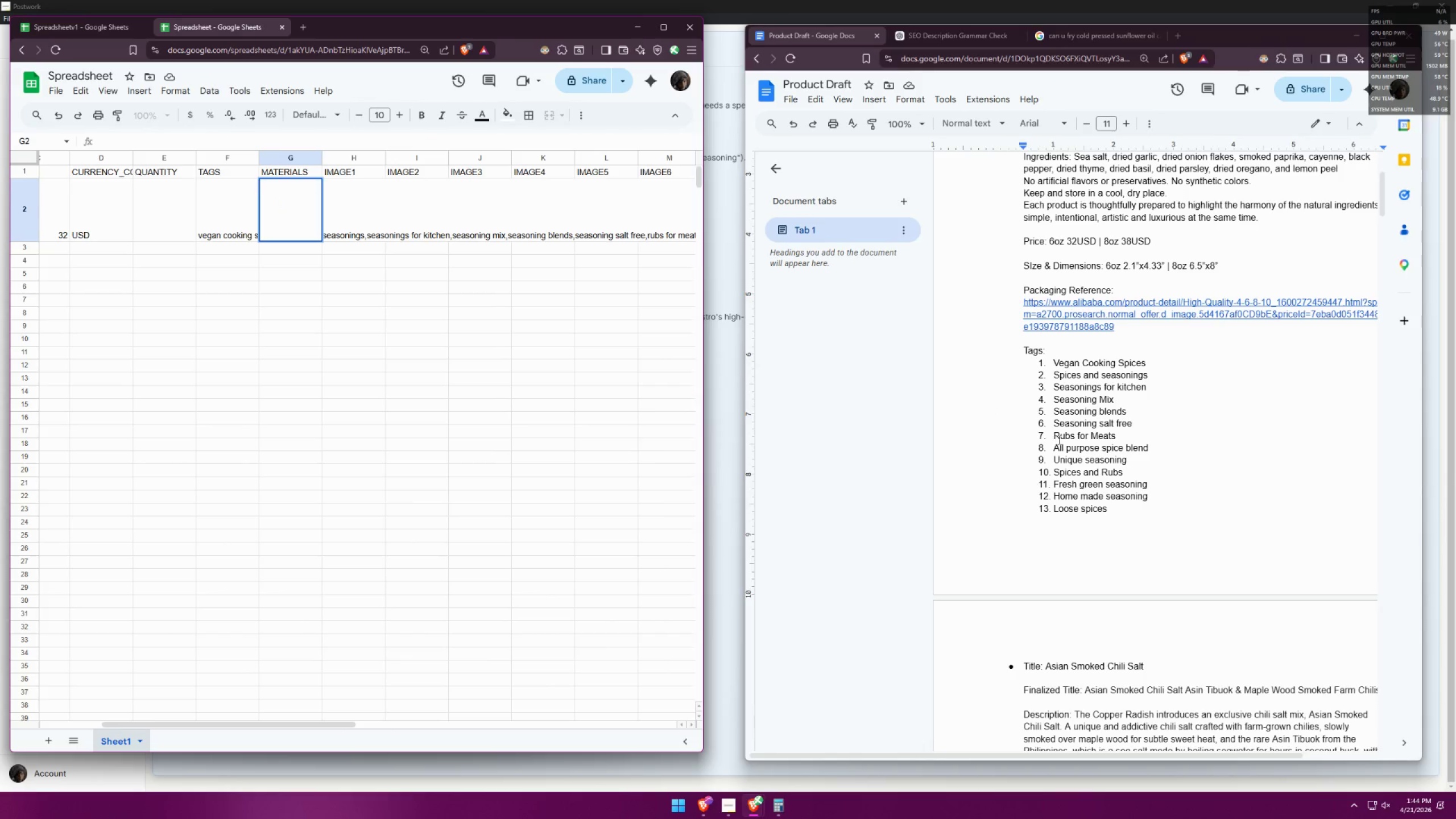 
scroll: coordinate [1066, 433], scroll_direction: down, amount: 1.0
 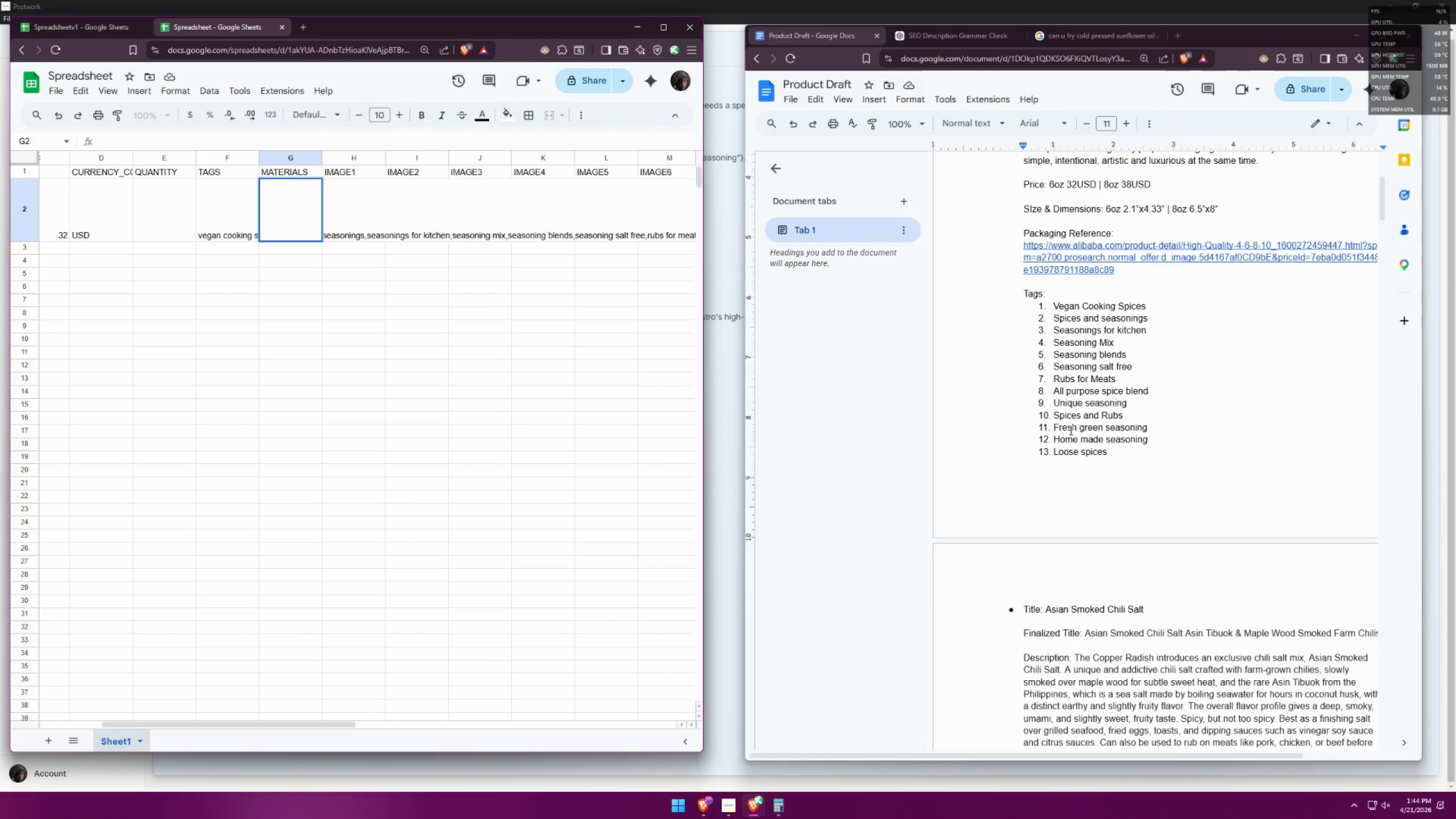 
scroll: coordinate [1082, 431], scroll_direction: up, amount: 5.0
 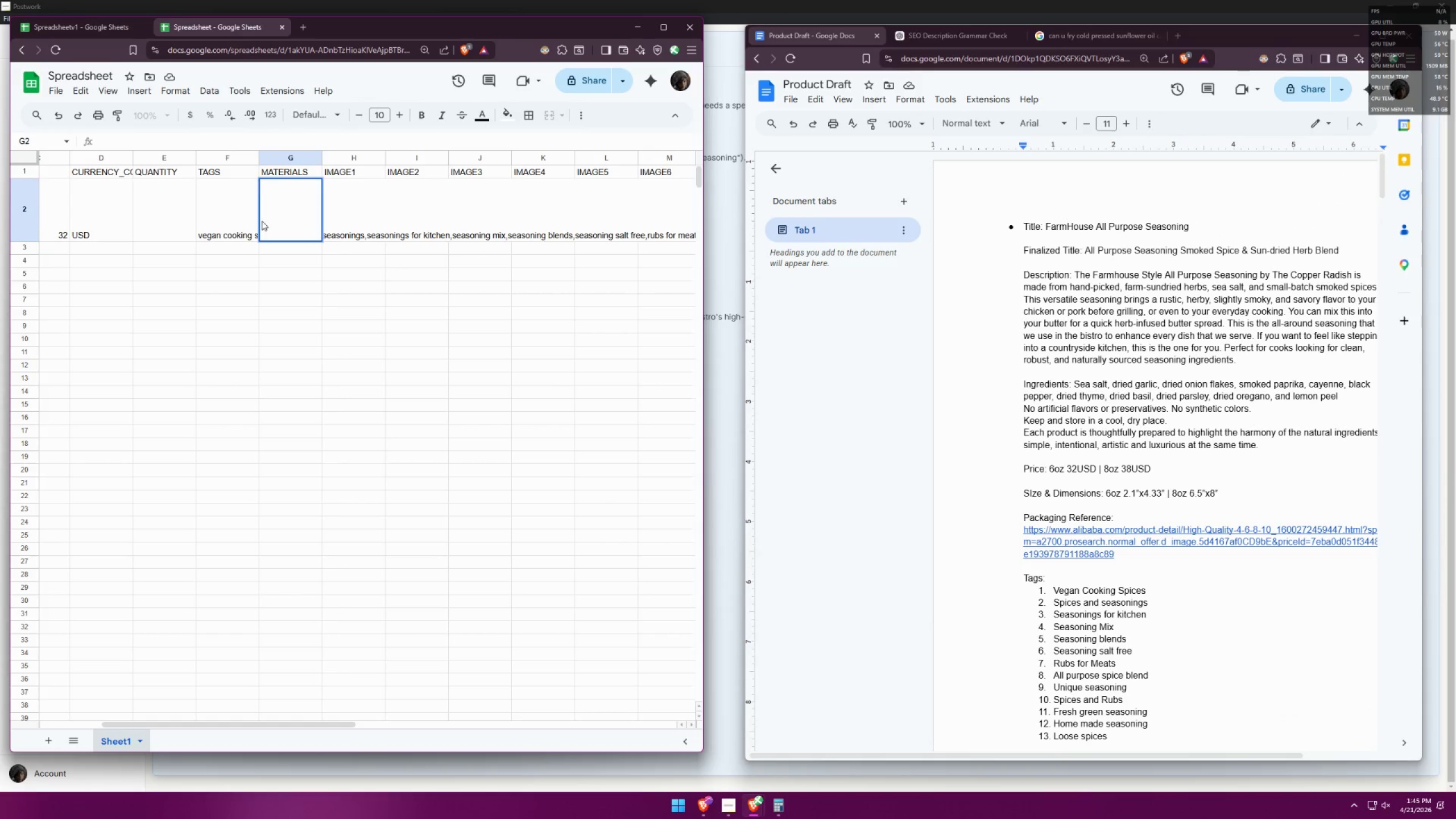 
type(sea saltm)
key(Backspace)
type(,garkucm)
key(Backspace)
key(Backspace)
key(Backspace)
key(Backspace)
type(ku)
key(Backspace)
key(Backspace)
type(lic,oniuo)
key(Backspace)
key(Backspace)
type(on flakes,smoke)
 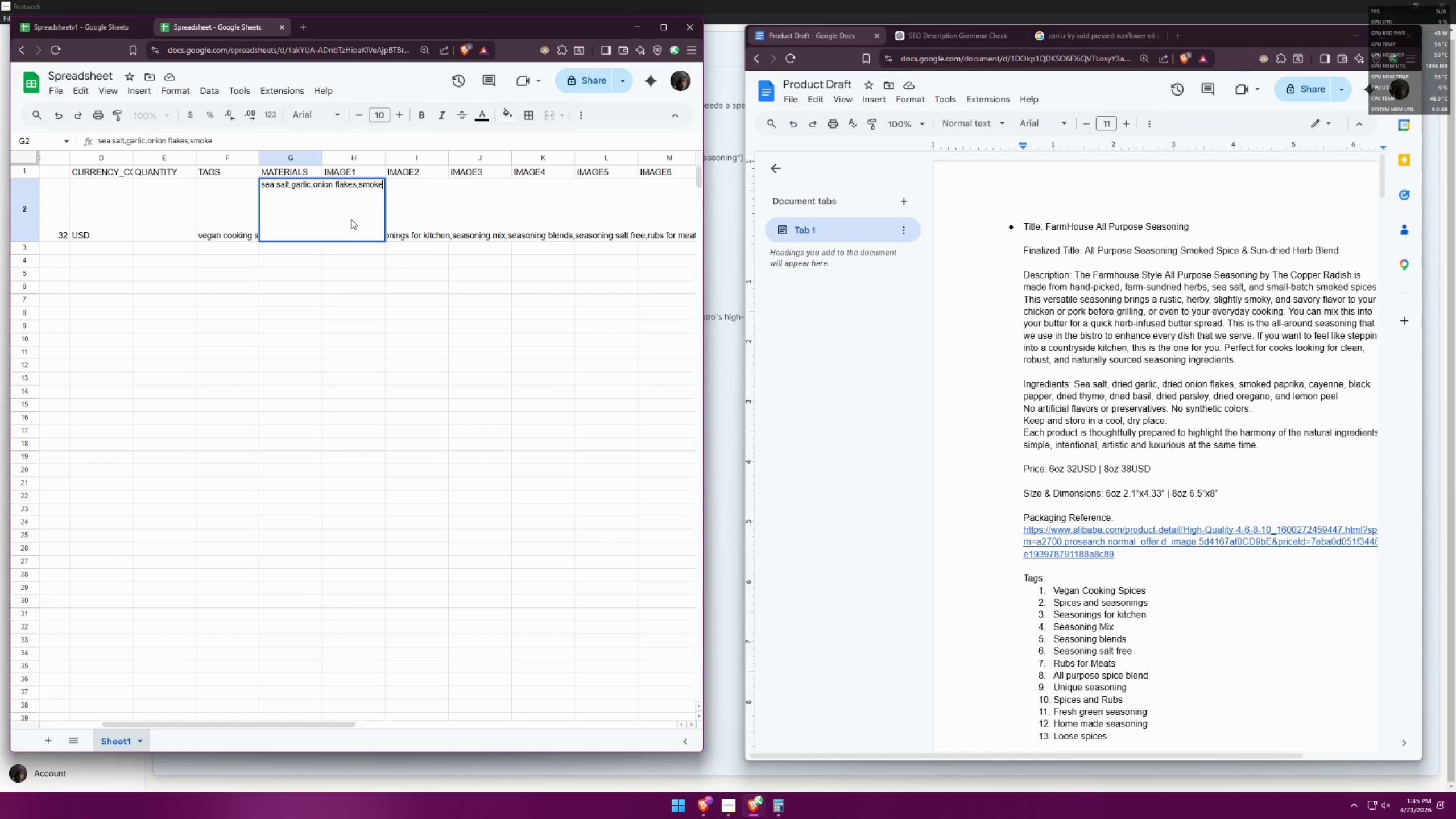 
hold_key(key=Backspace, duration=0.88)
 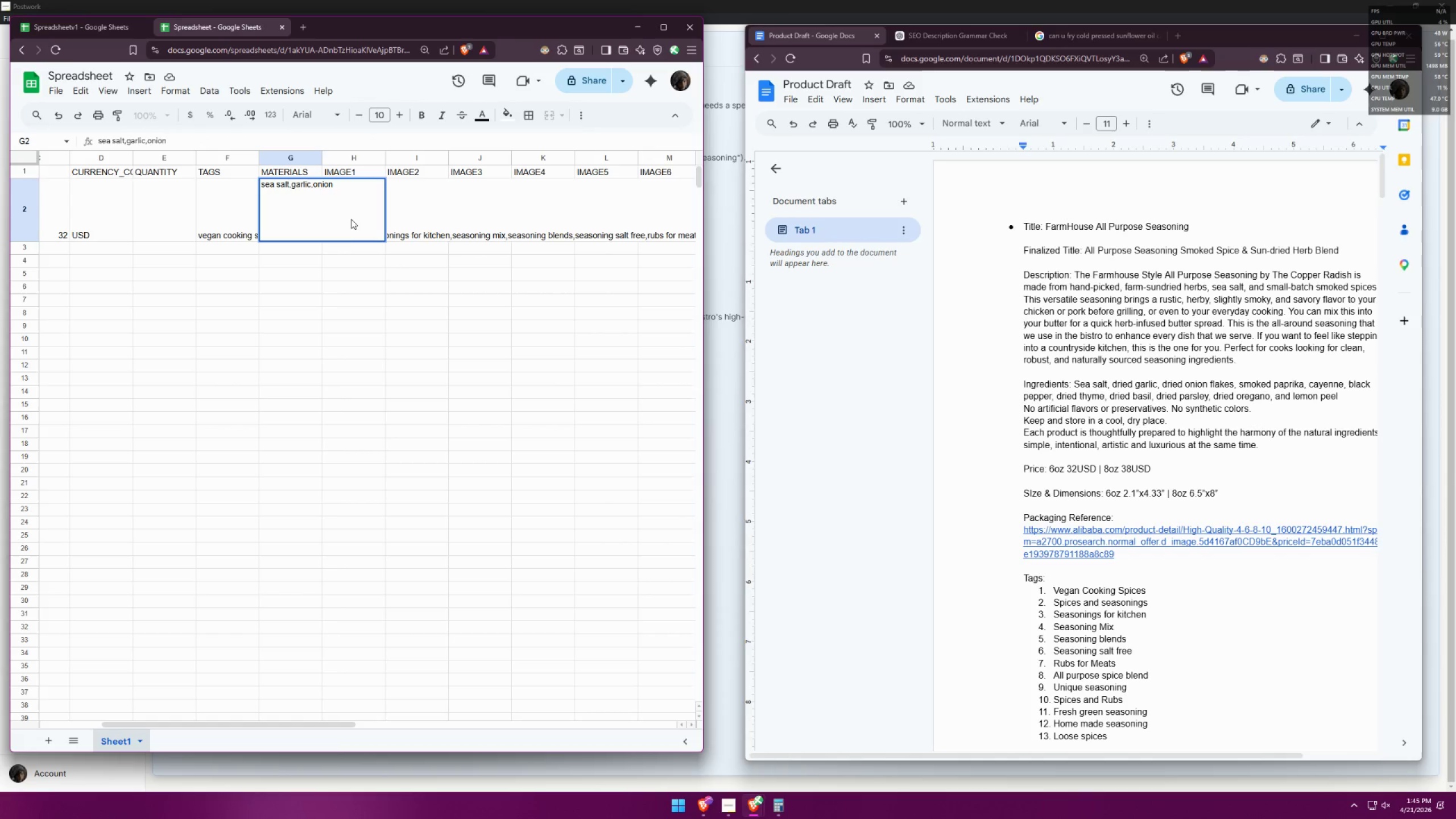 
key(Backspace)
type(,paprika,cayenne,blackp)
key(Backspace)
type( pepper,thyme,basil,parshle)
key(Backspace)
key(Backspace)
key(Backspace)
type(ley,oregano,lemon peel)
 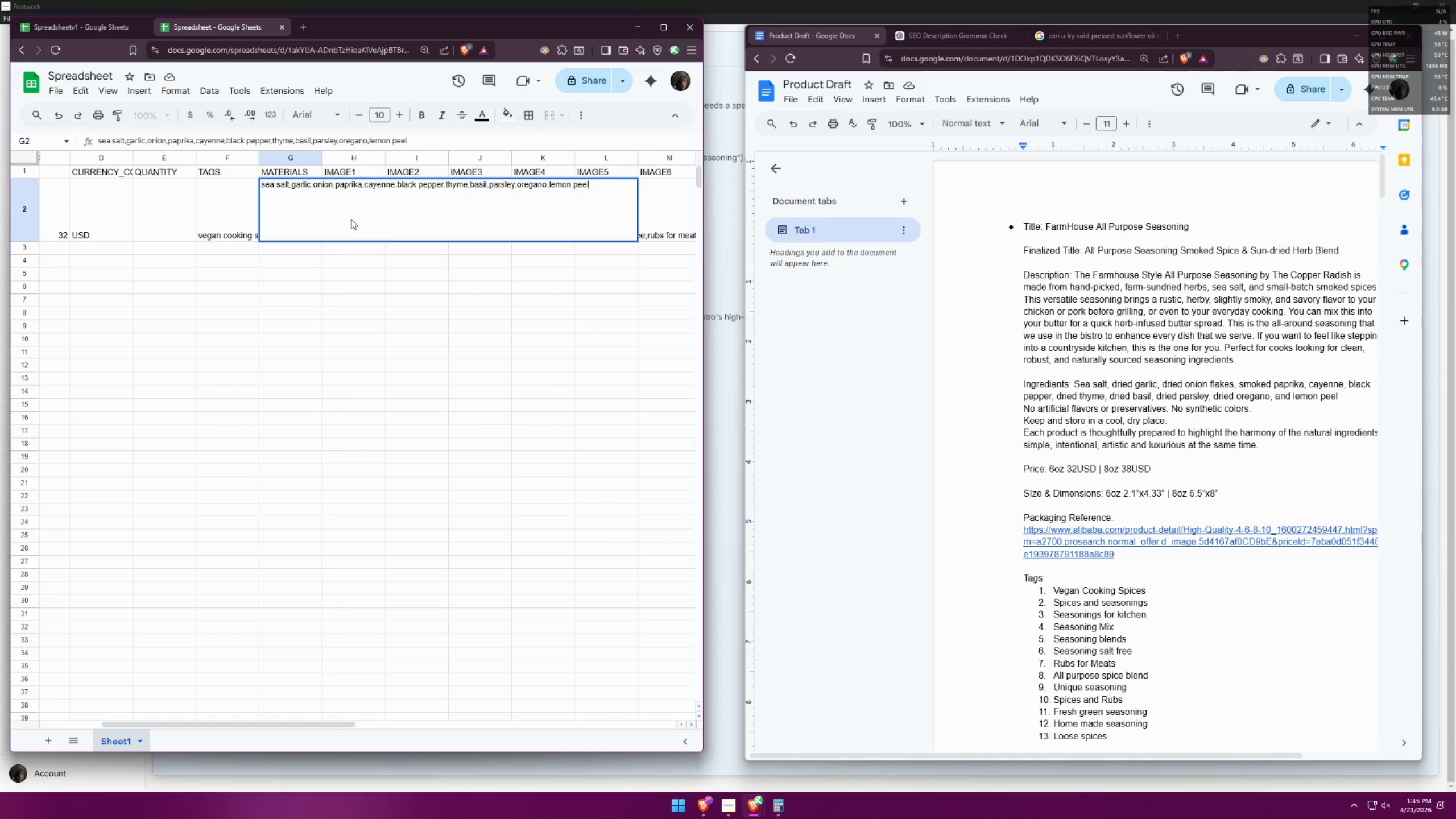 
wait(8.31)
 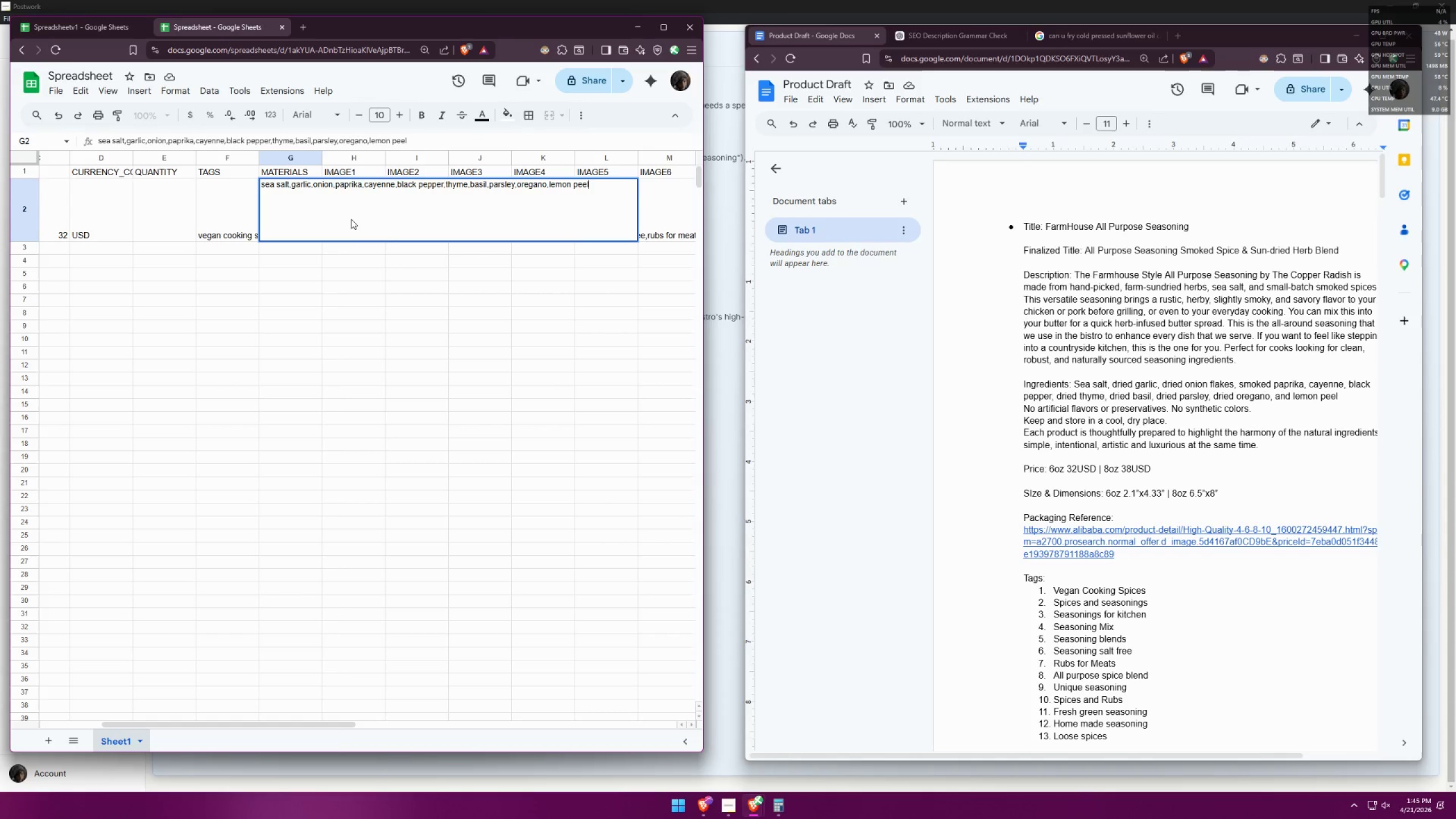 
left_click_drag(start_coordinate=[289, 725], to_coordinate=[526, 715])
 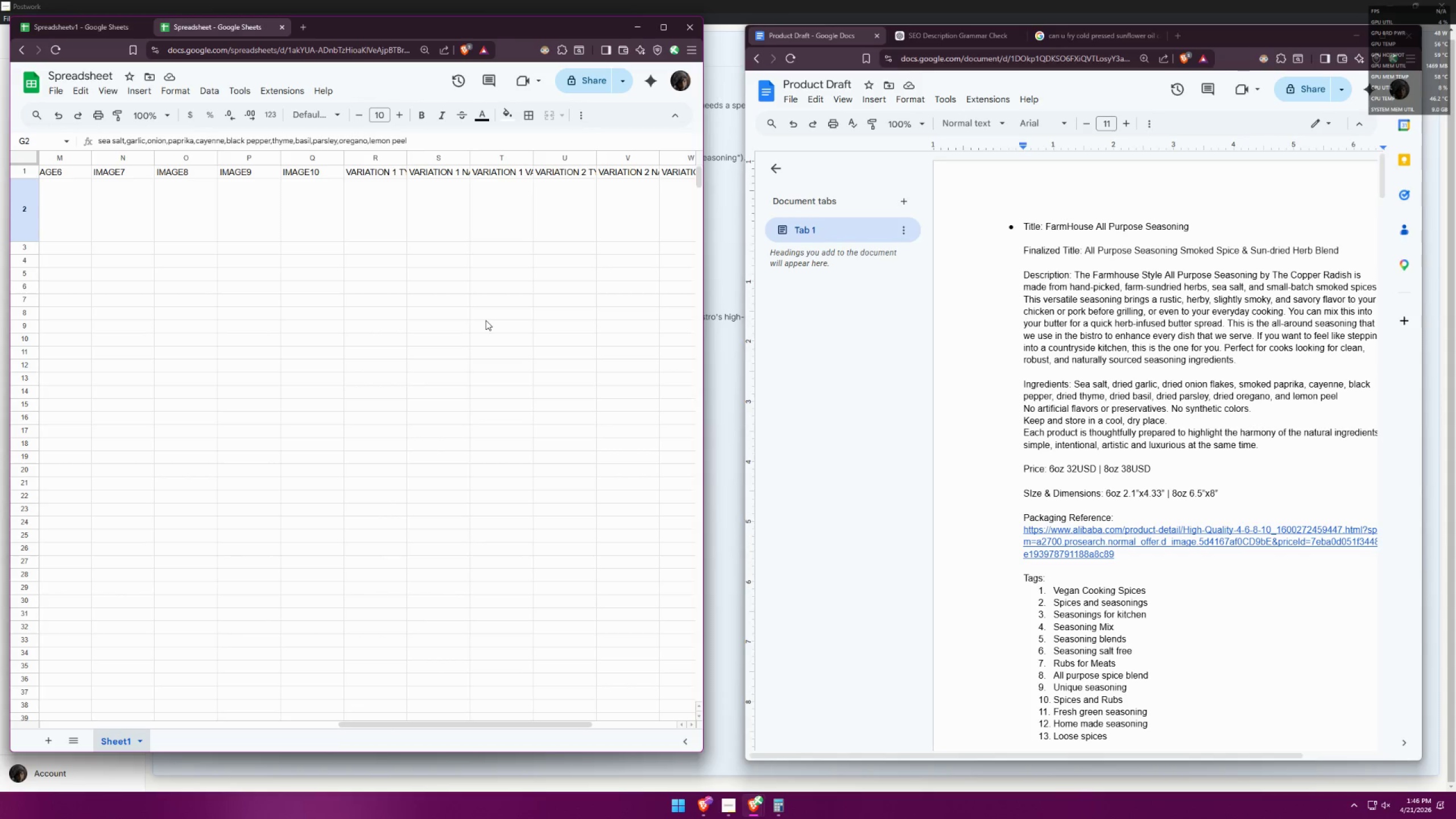 
wait(24.75)
 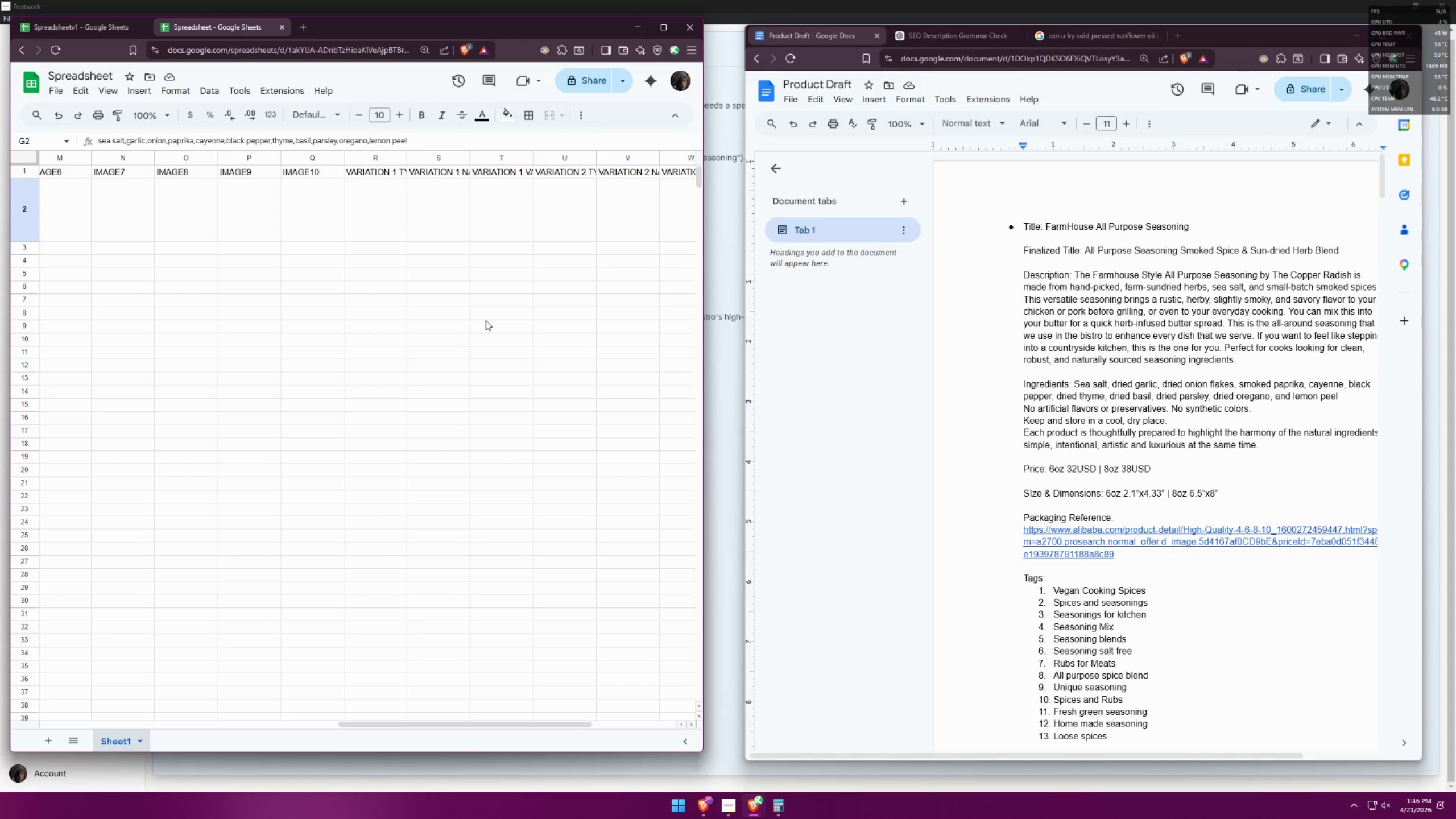 
left_click([386, 208])
 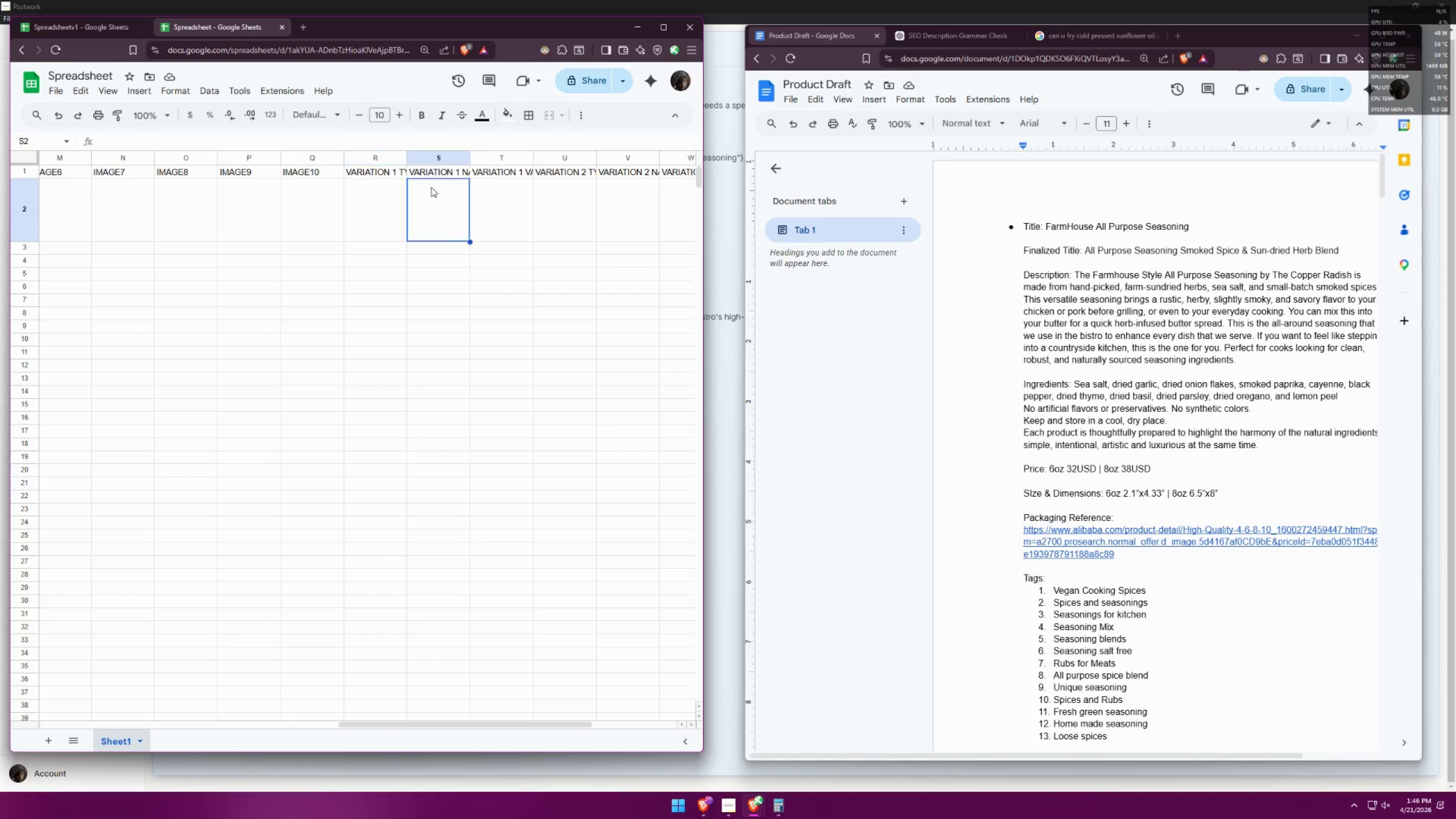 
left_click([405, 176])
 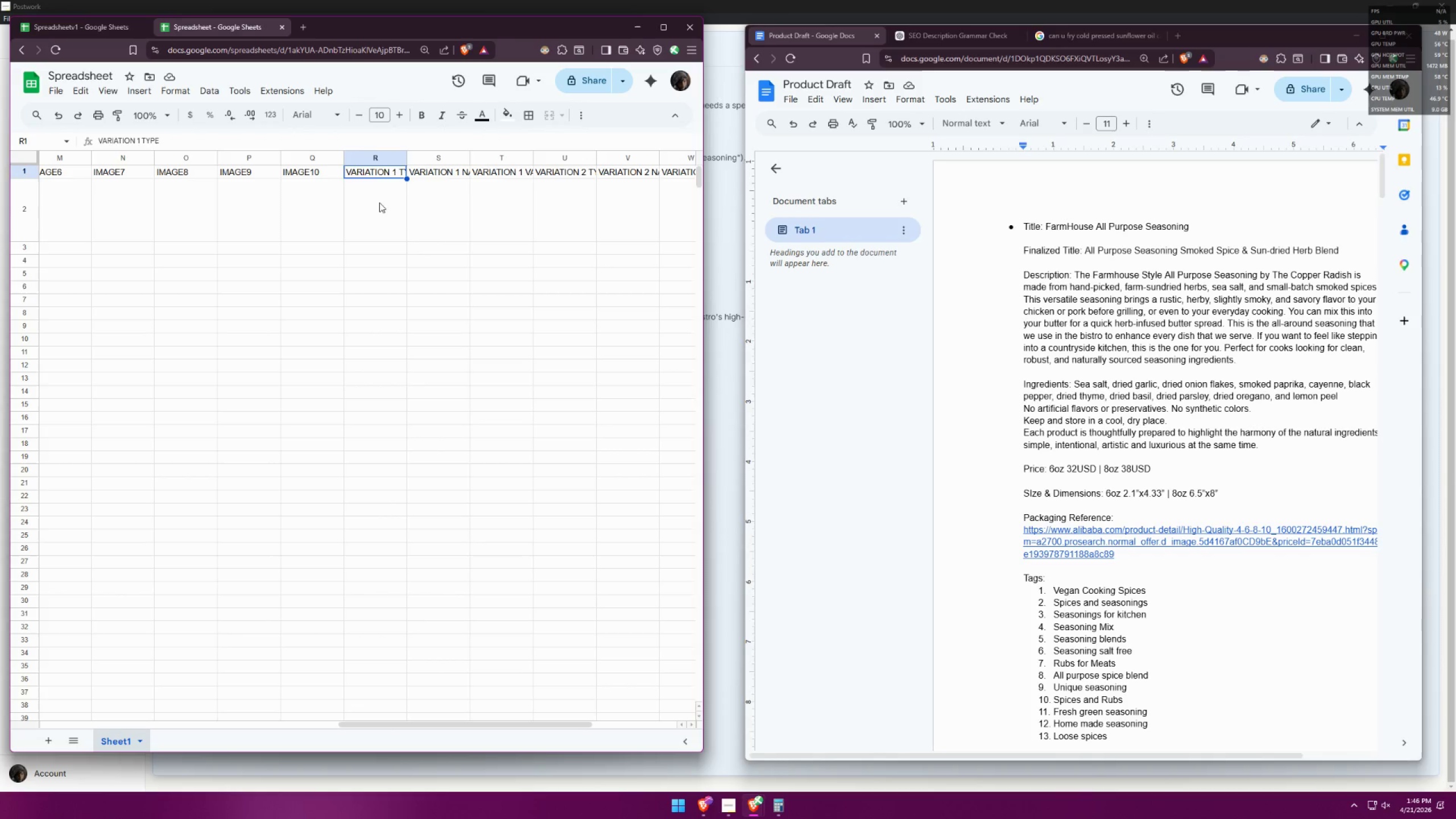 
double_click([377, 207])
 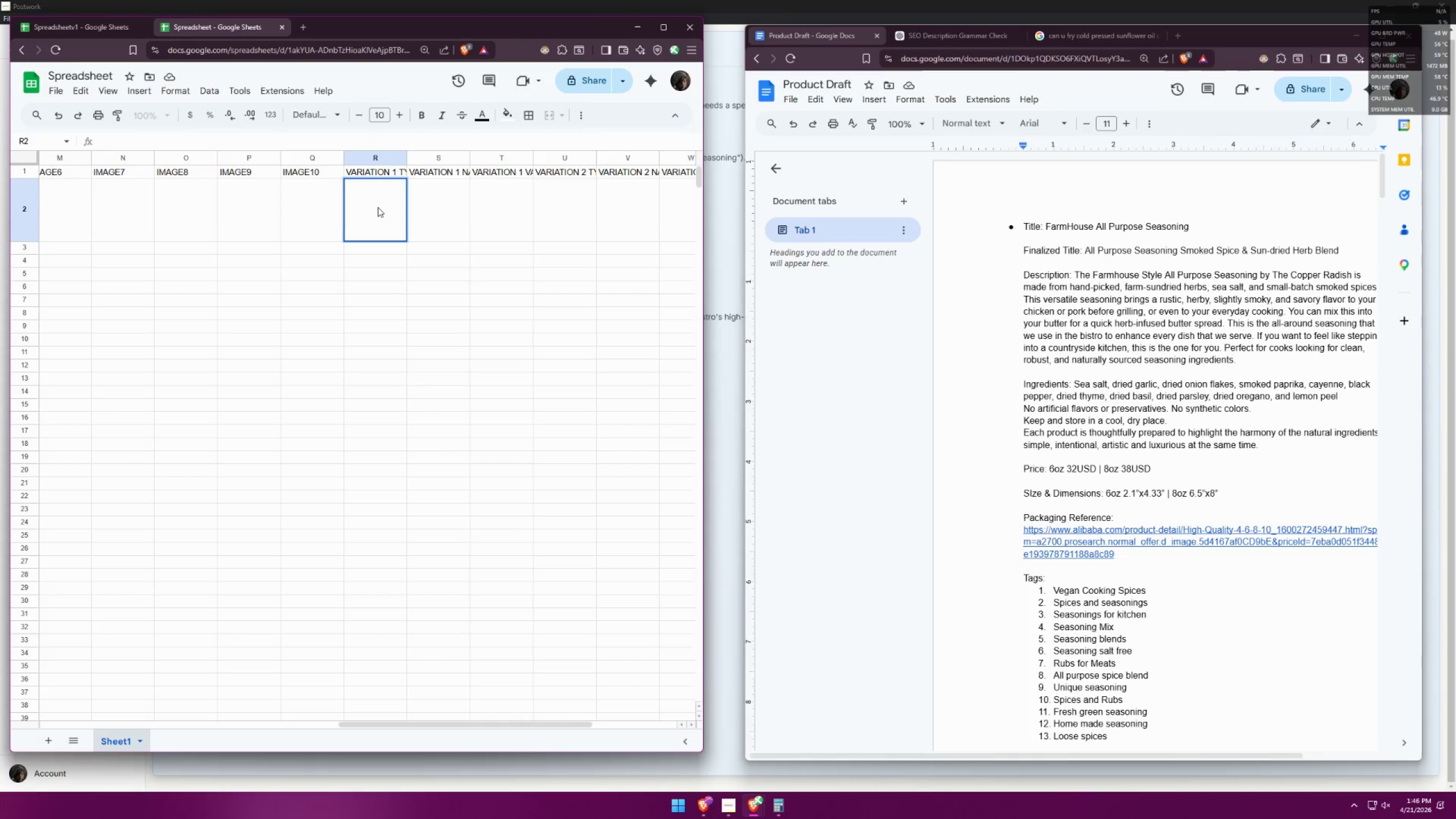 
type(Sizw)
key(Backspace)
type(e)
 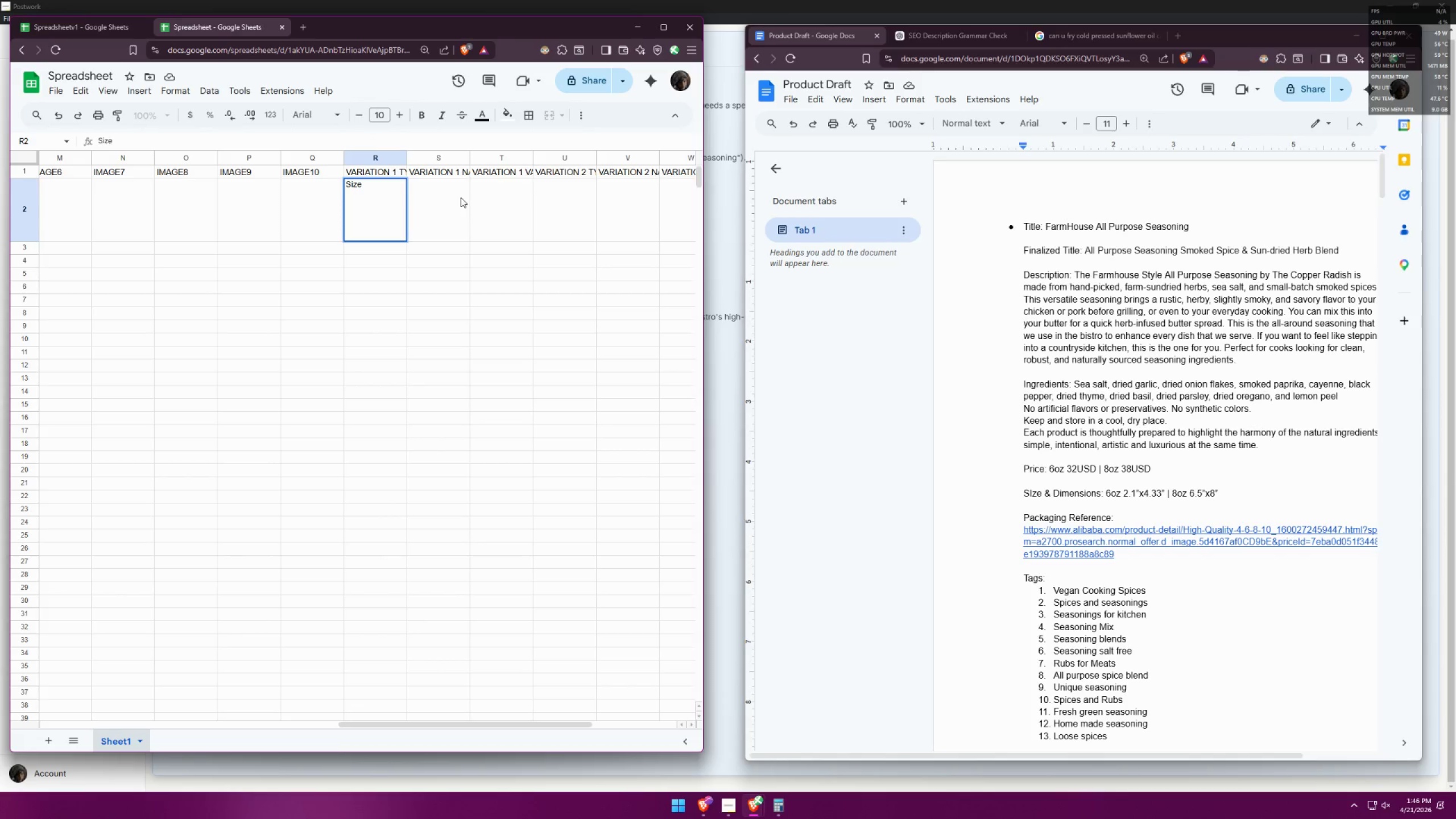 
double_click([453, 191])
 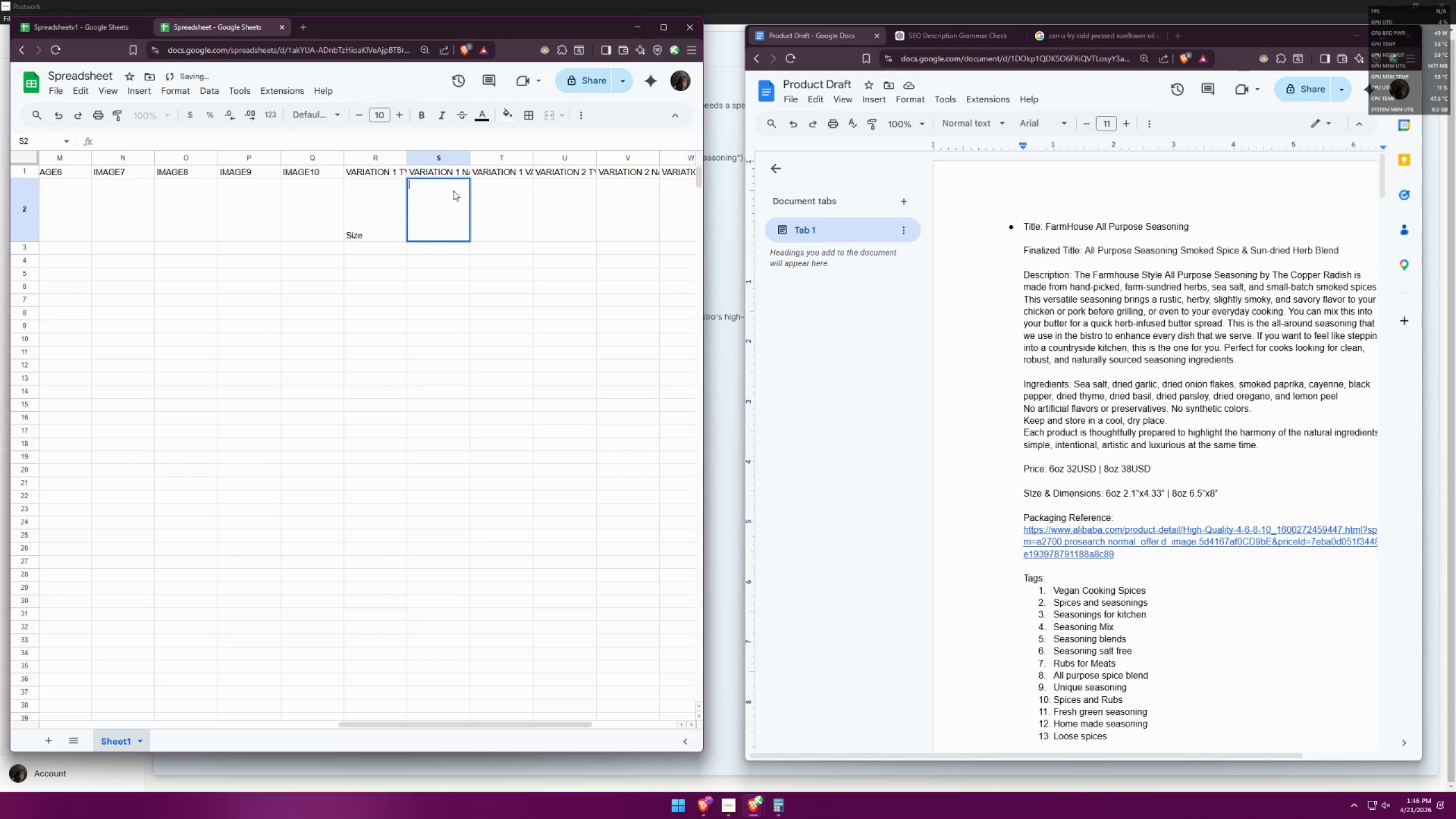 
type(Size)
 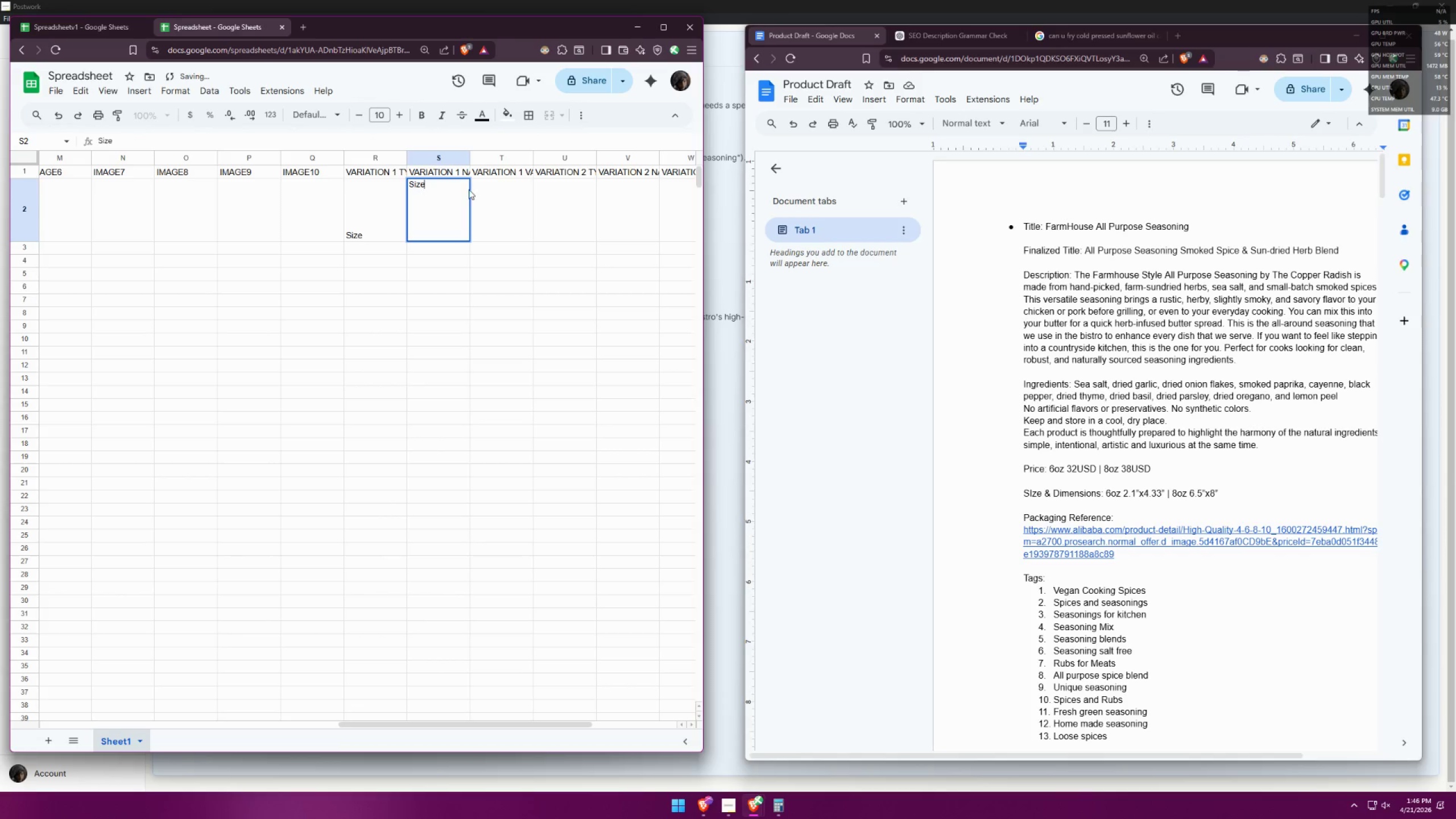 
left_click([491, 187])
 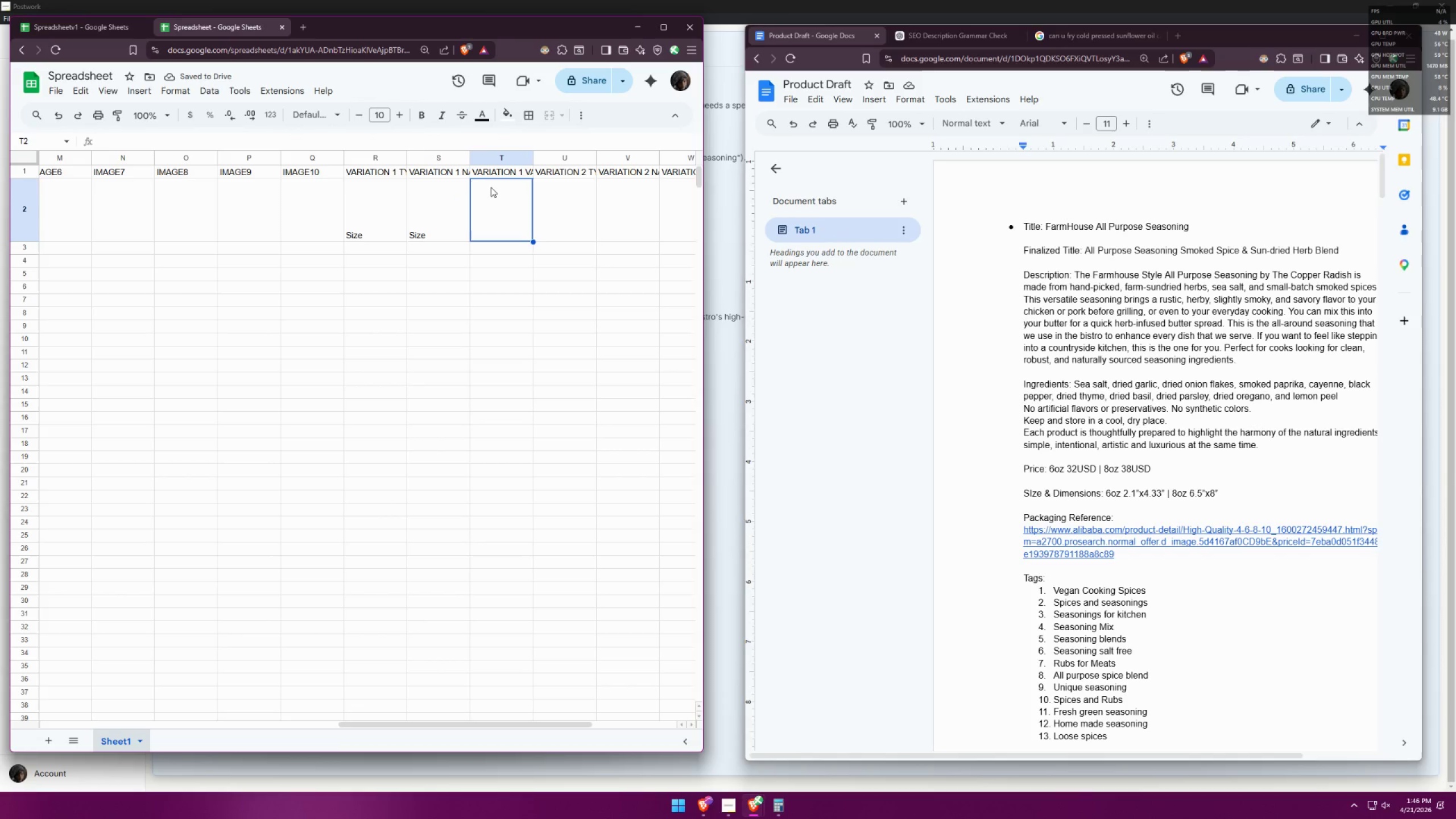 
wait(5.41)
 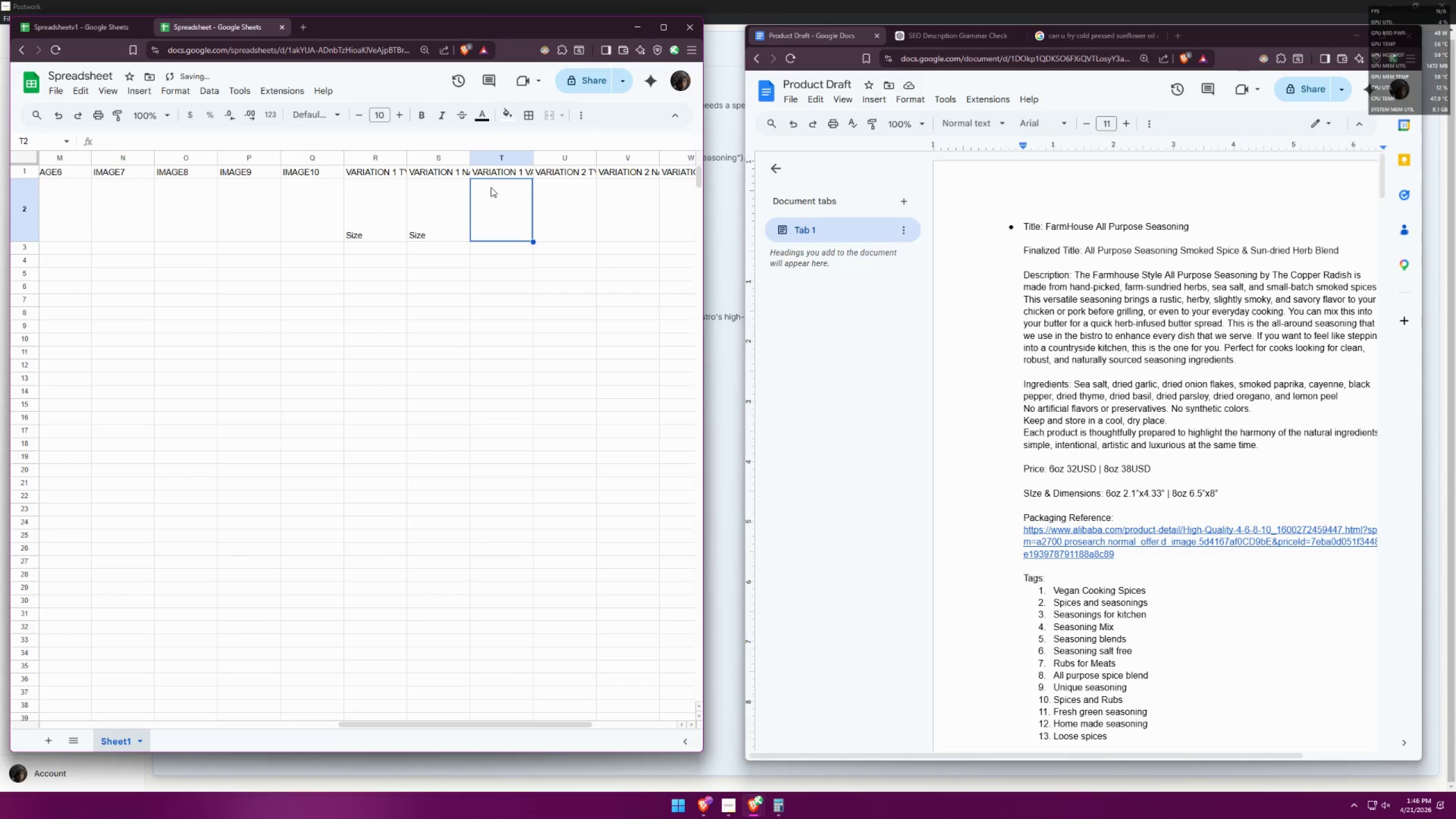 
double_click([491, 187])
 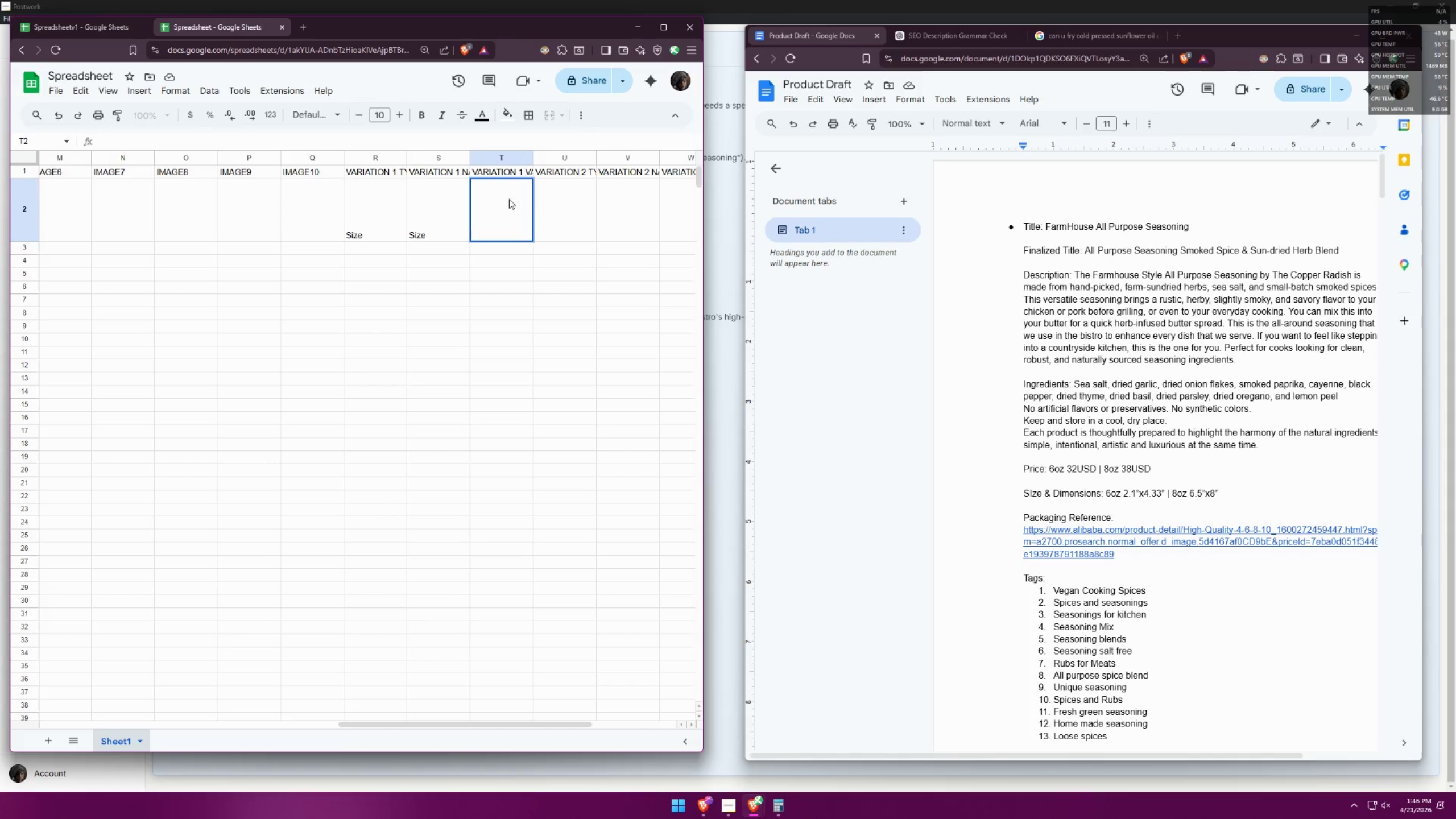 
type(4oz=32,8oz=38)
 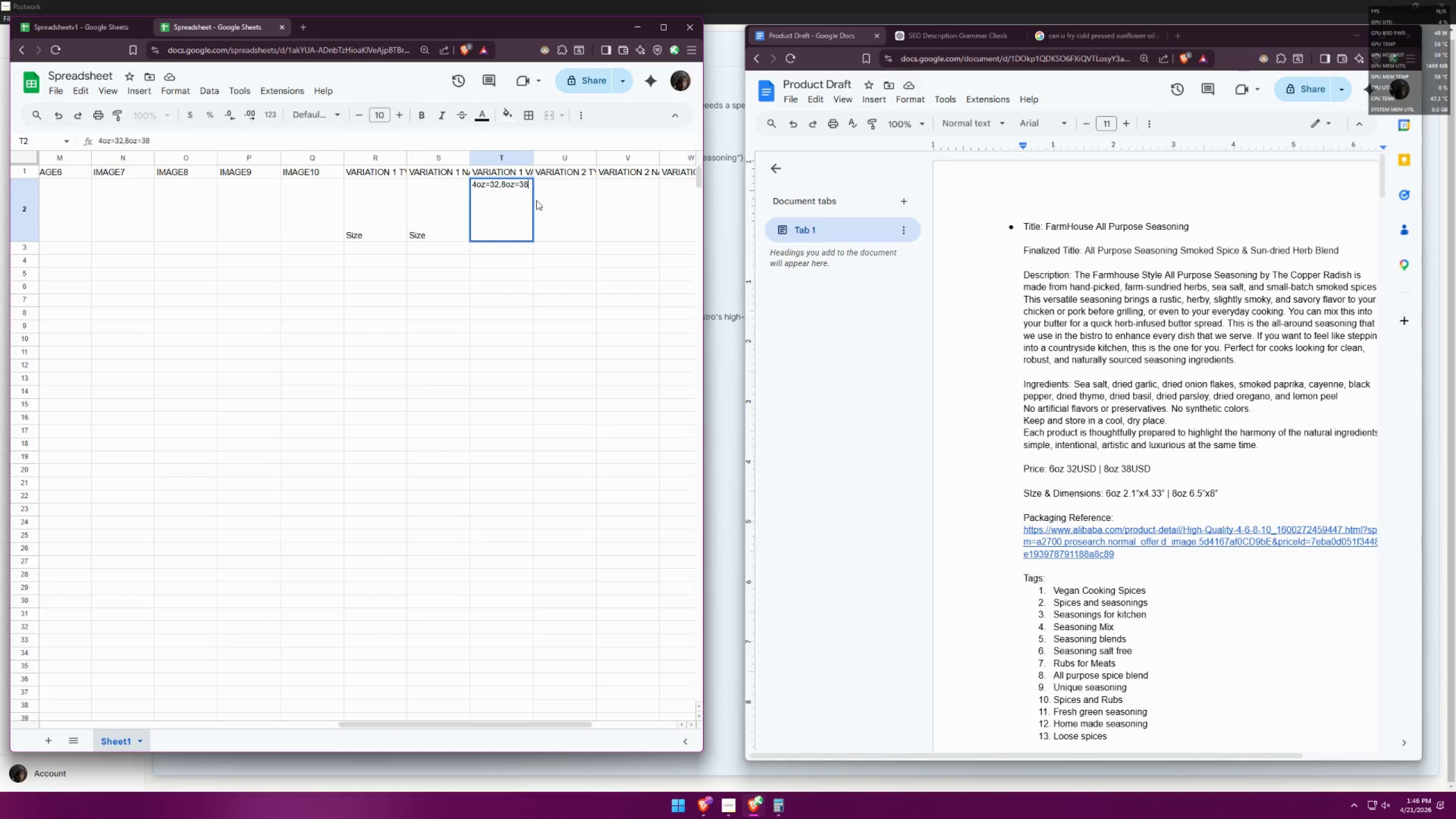 
left_click([512, 264])
 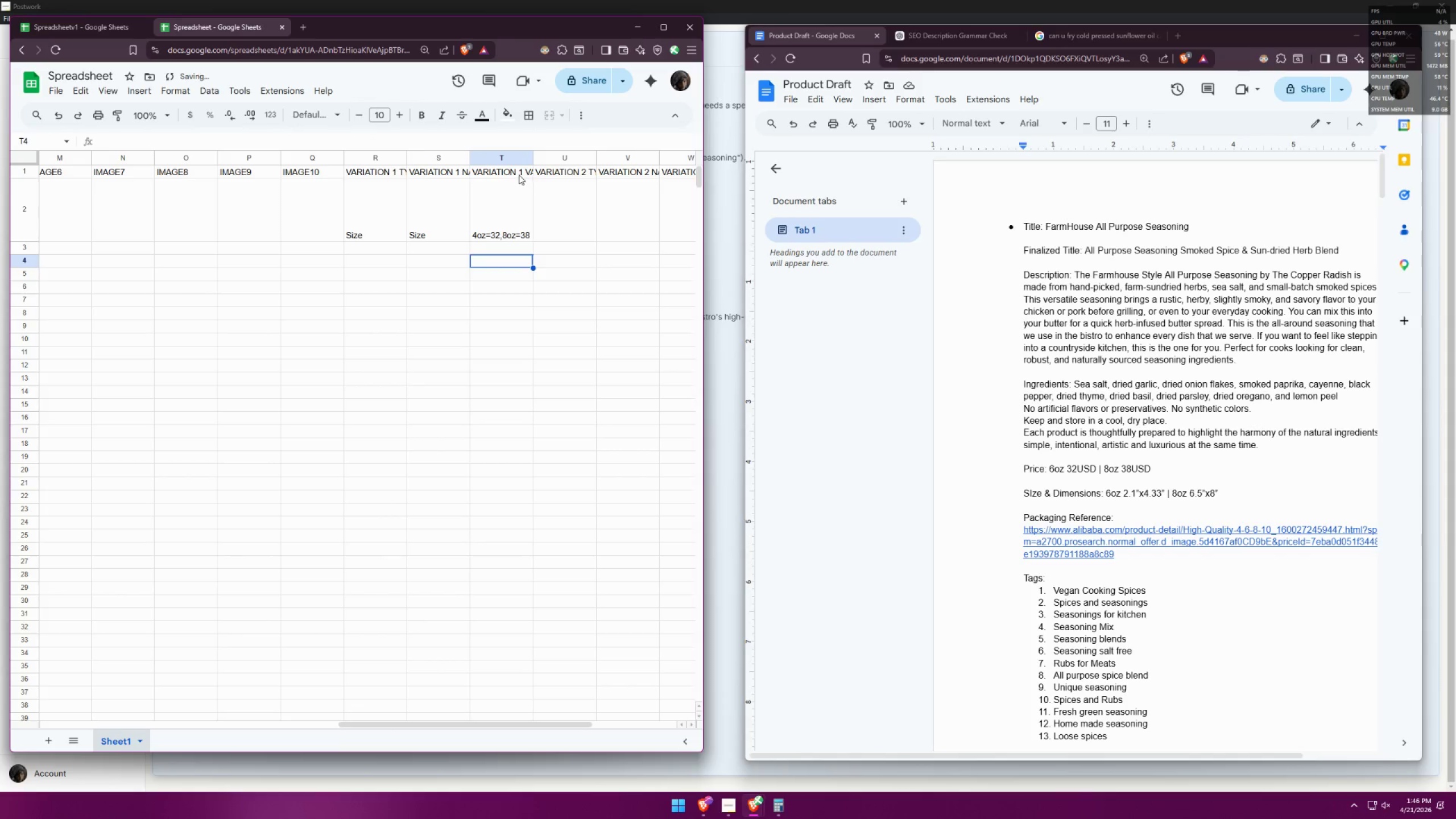 
double_click([511, 174])
 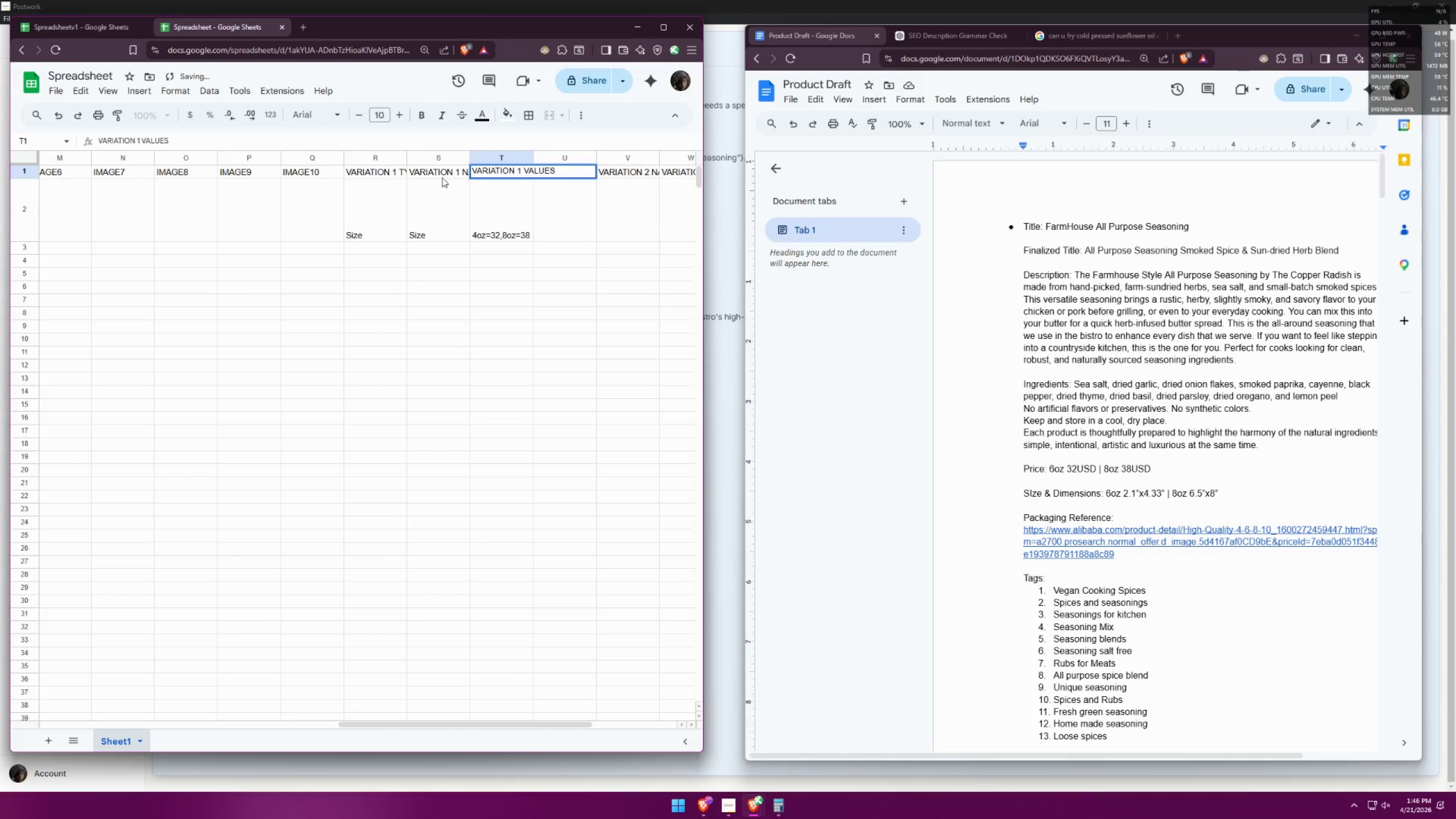 
double_click([441, 177])
 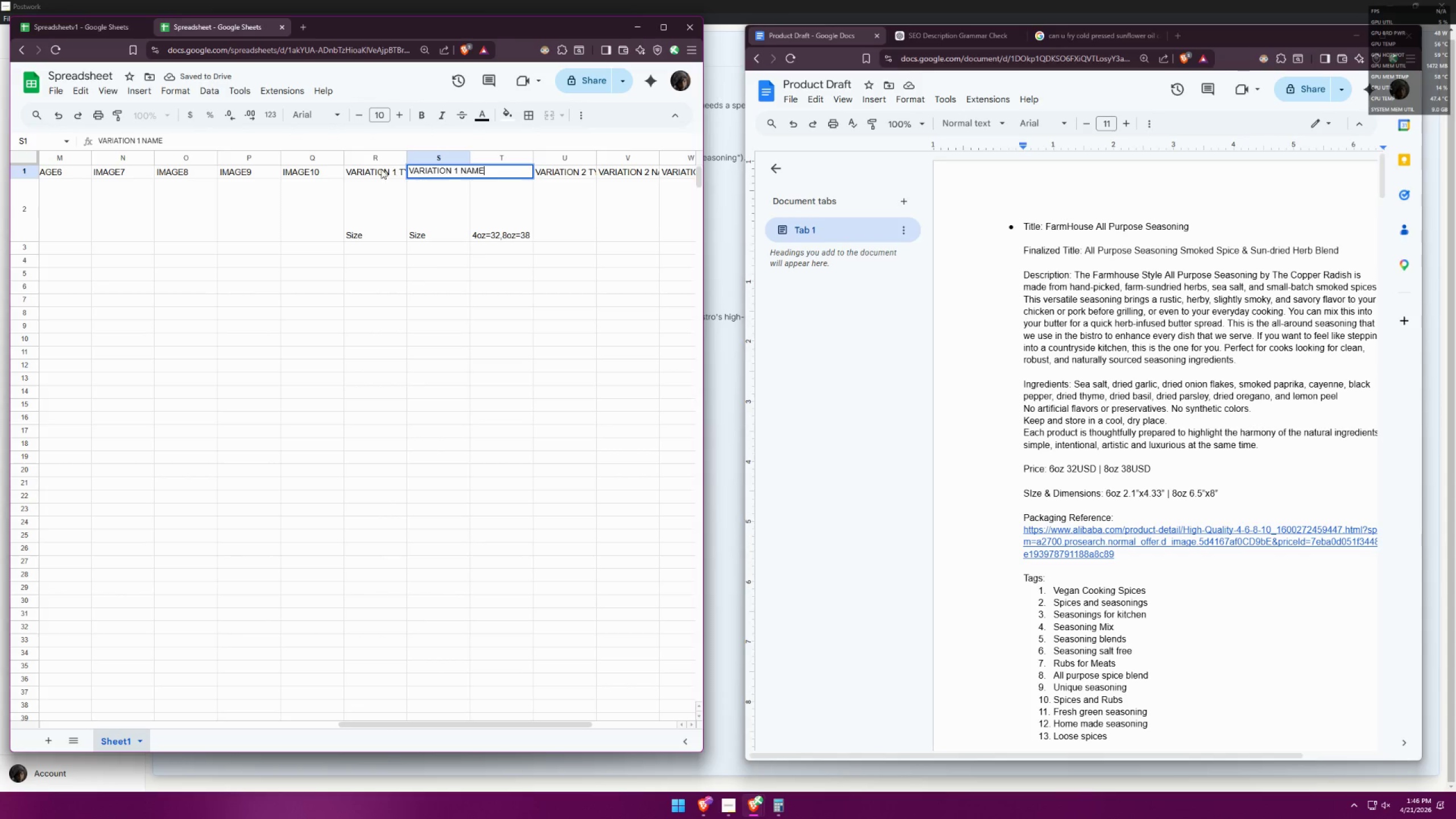 
double_click([380, 168])
 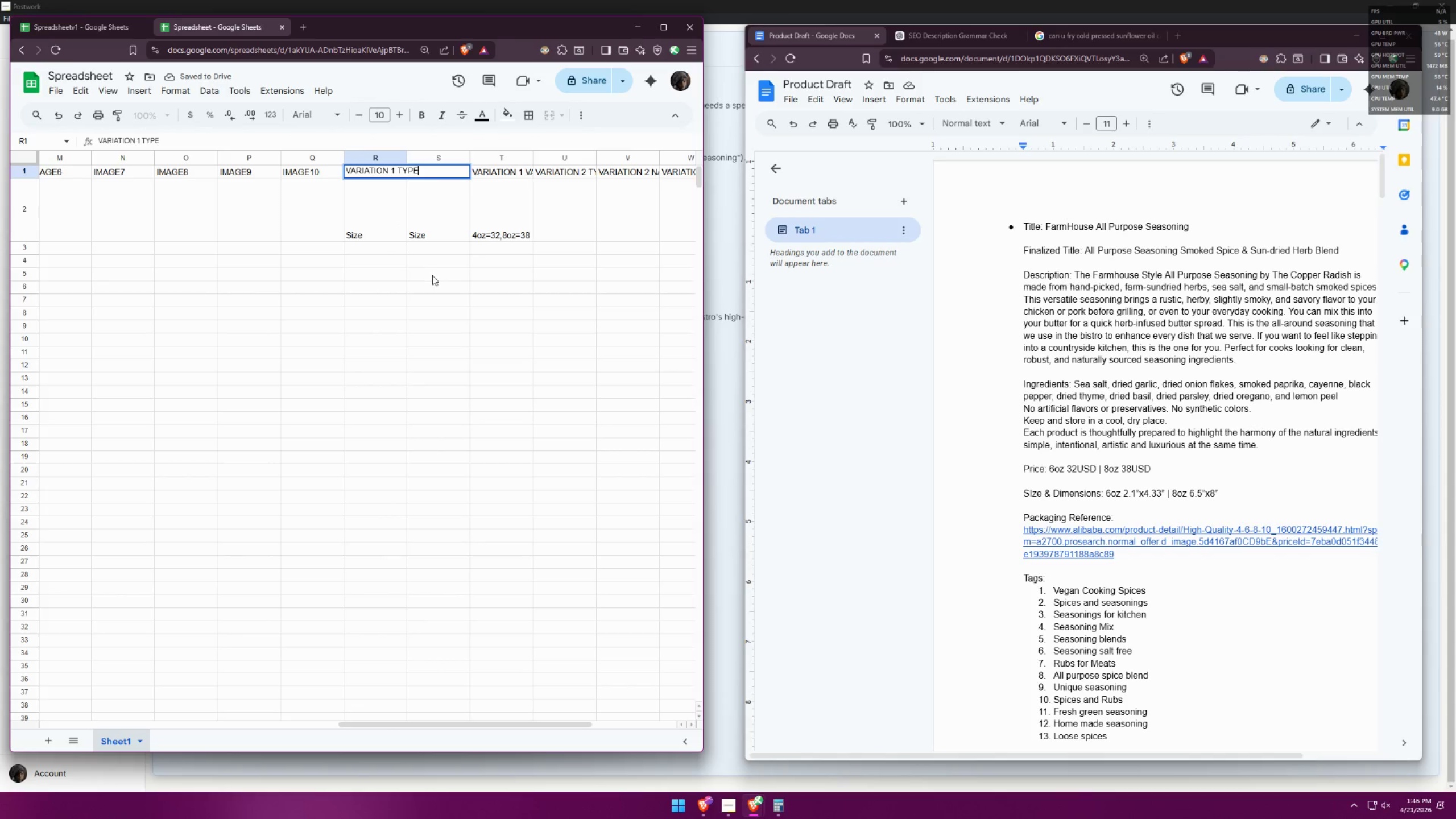 
left_click([433, 273])
 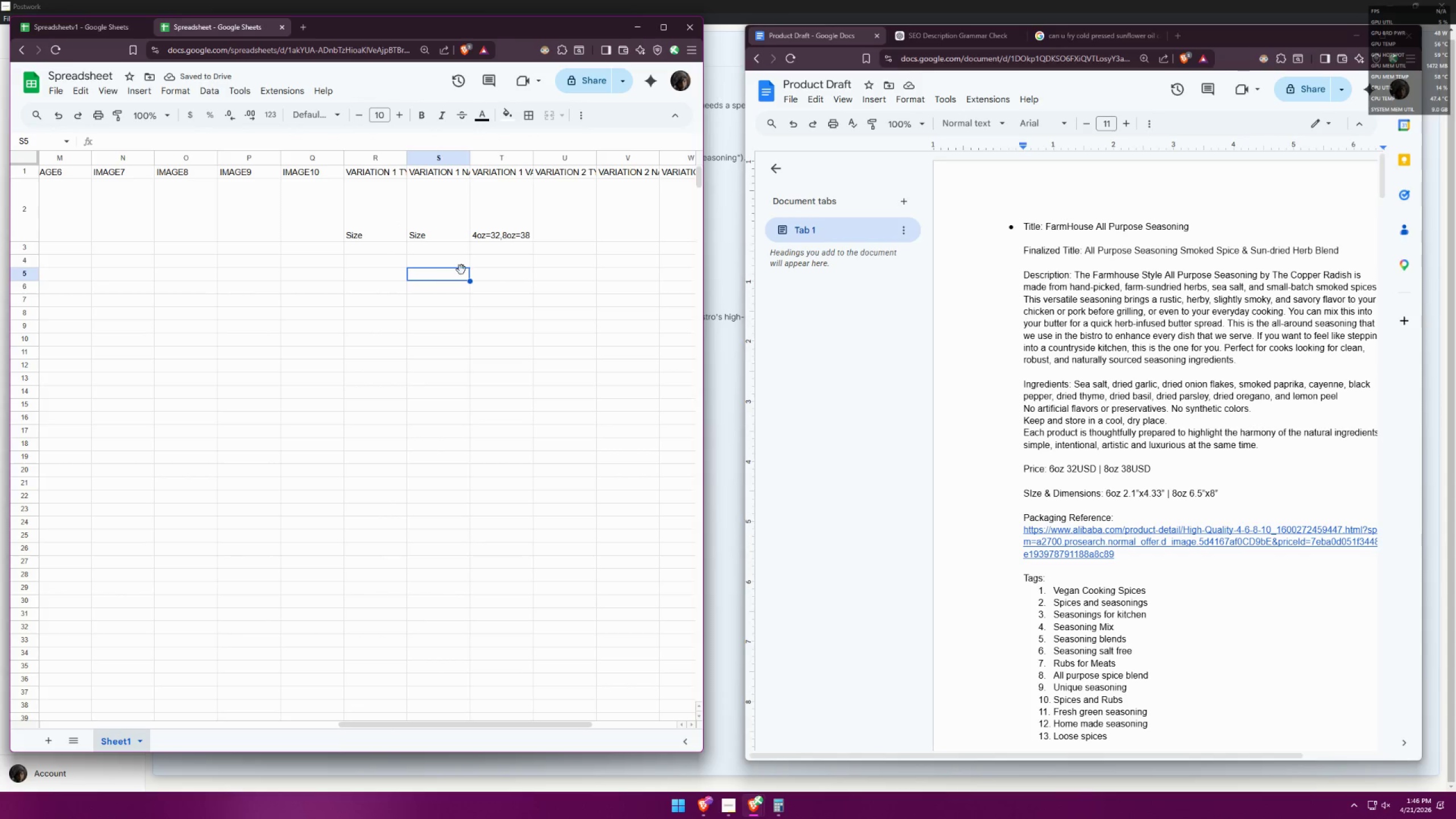 
left_click([509, 237])
 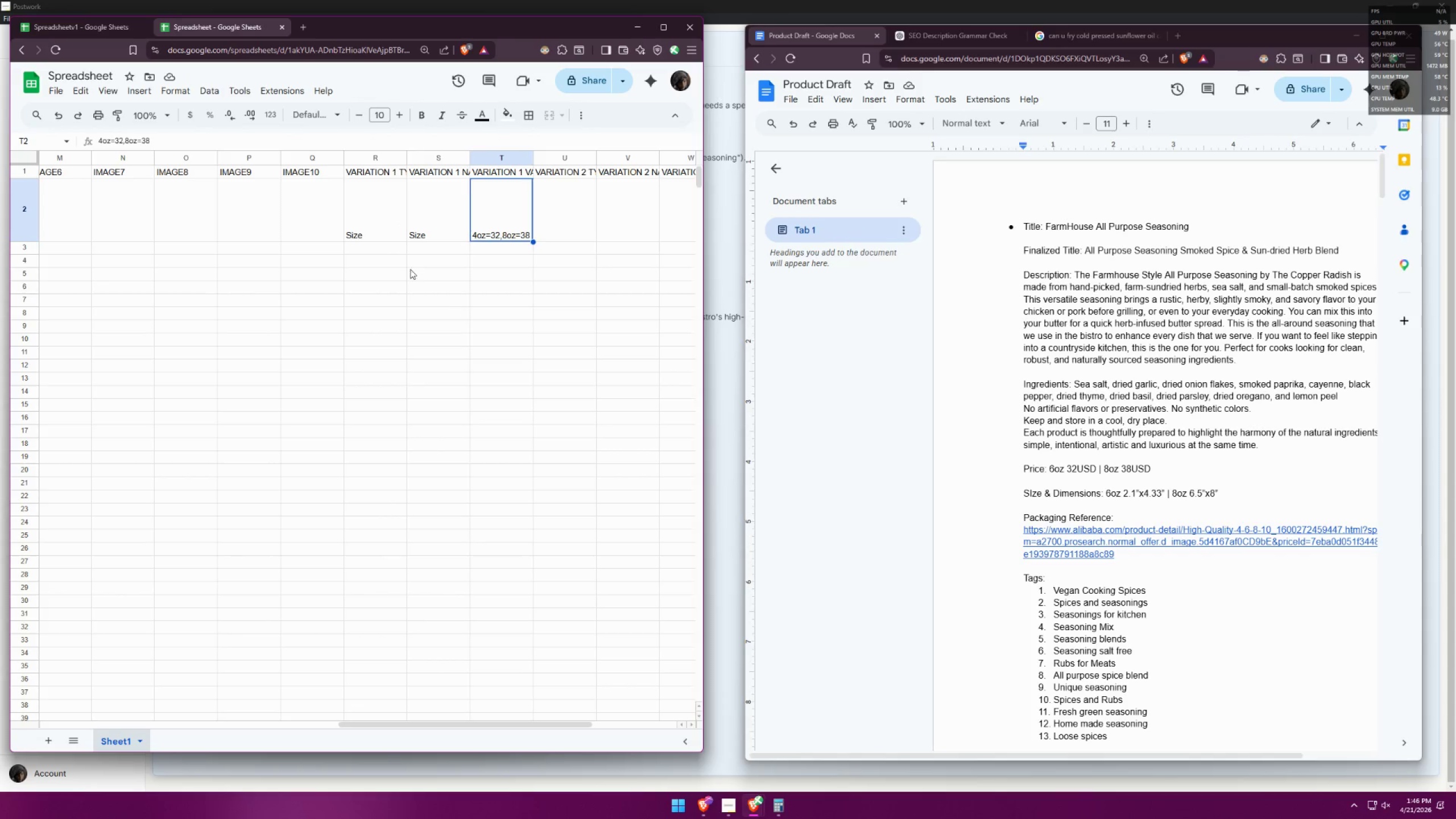 
double_click([418, 233])
 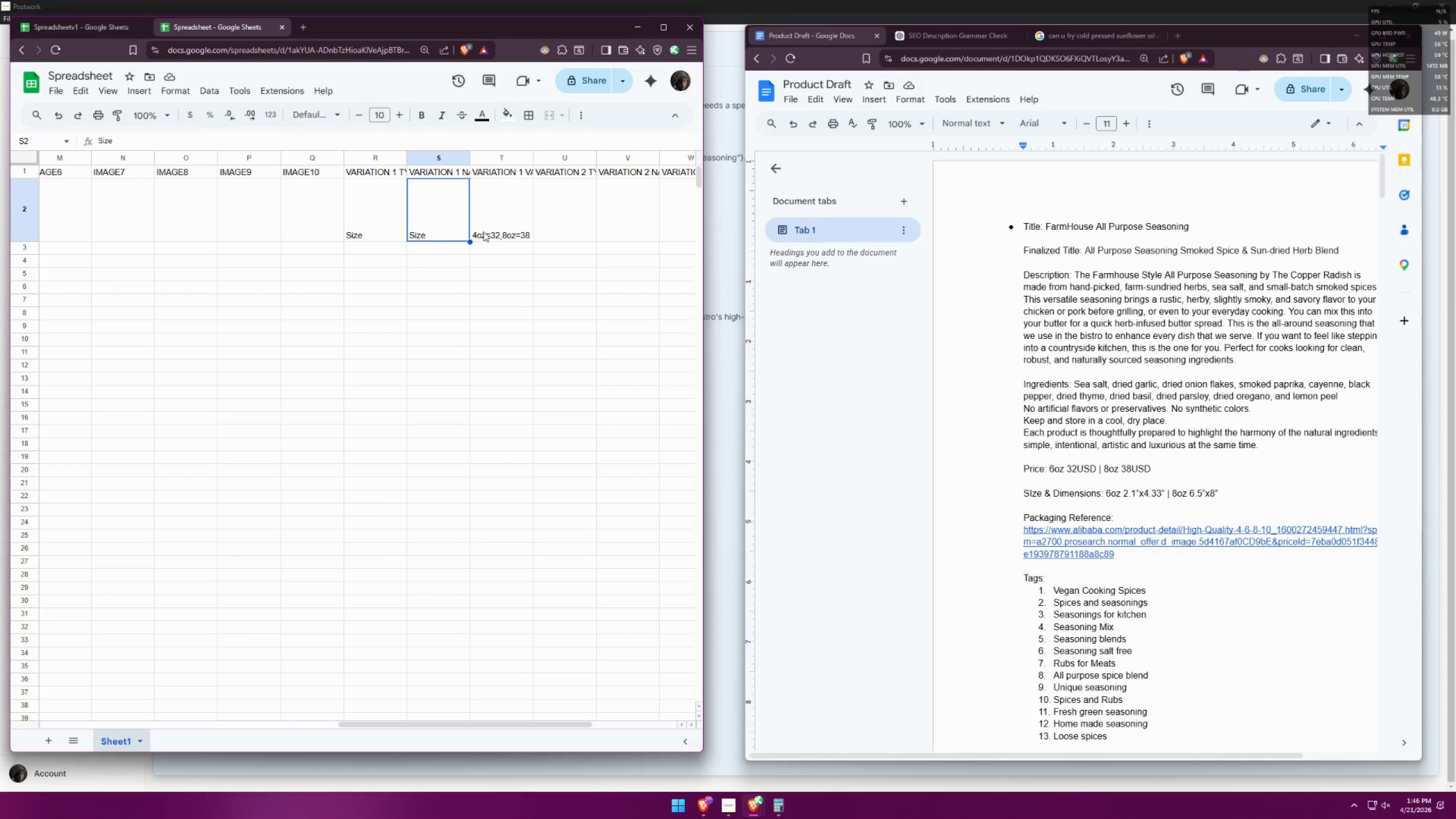 
triple_click([486, 230])
 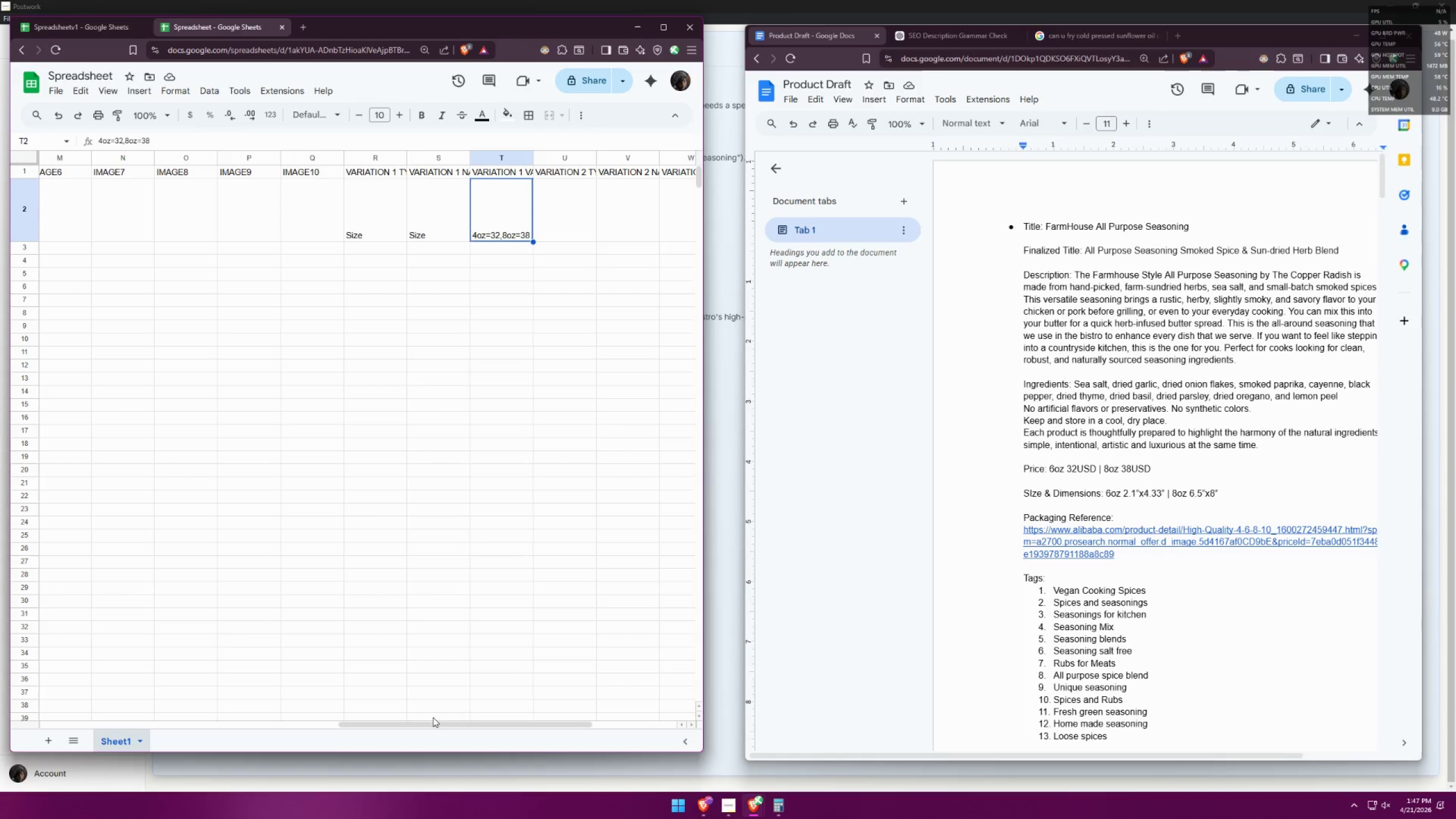 
left_click_drag(start_coordinate=[431, 723], to_coordinate=[108, 656])
 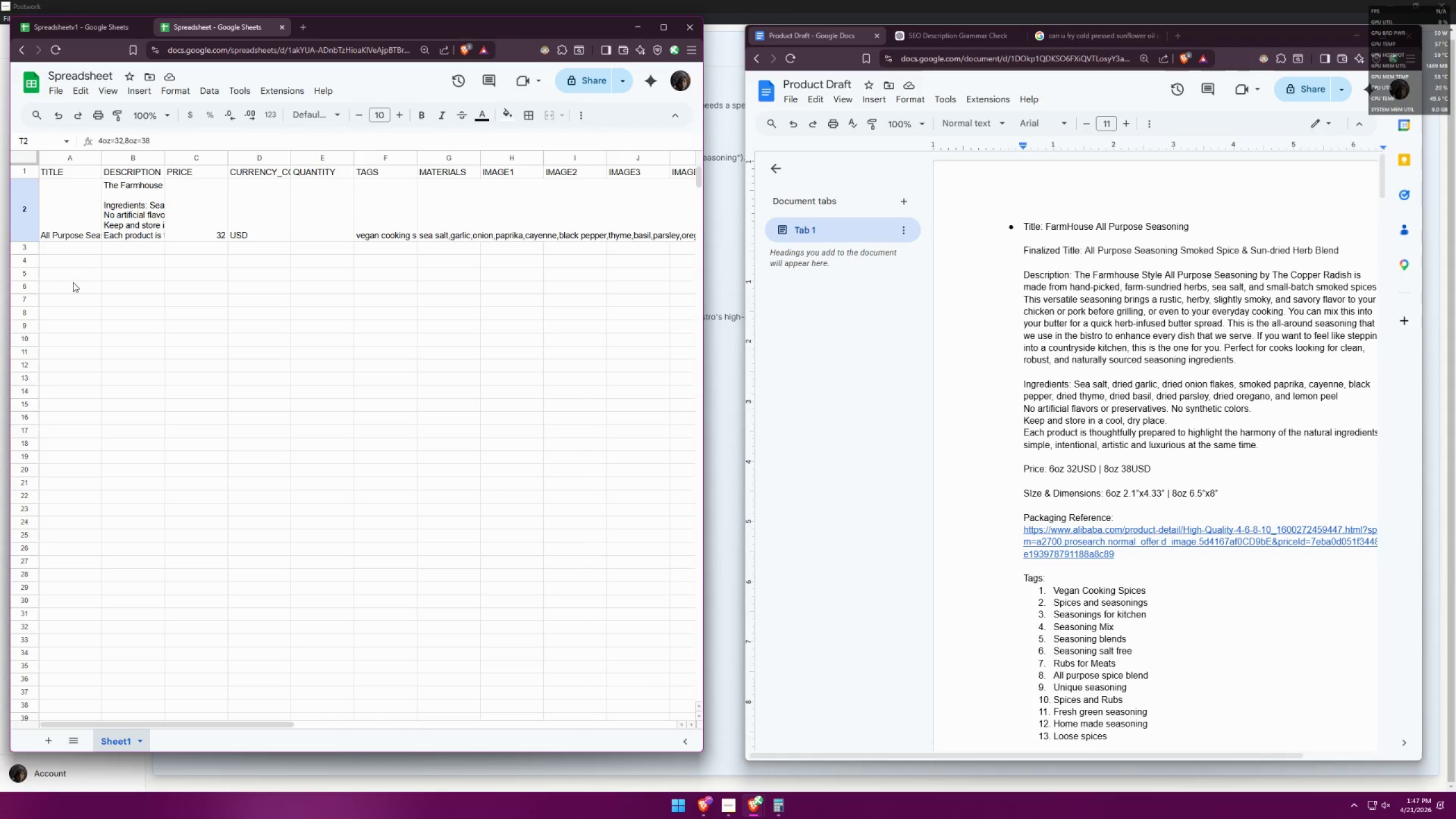 
left_click([78, 253])
 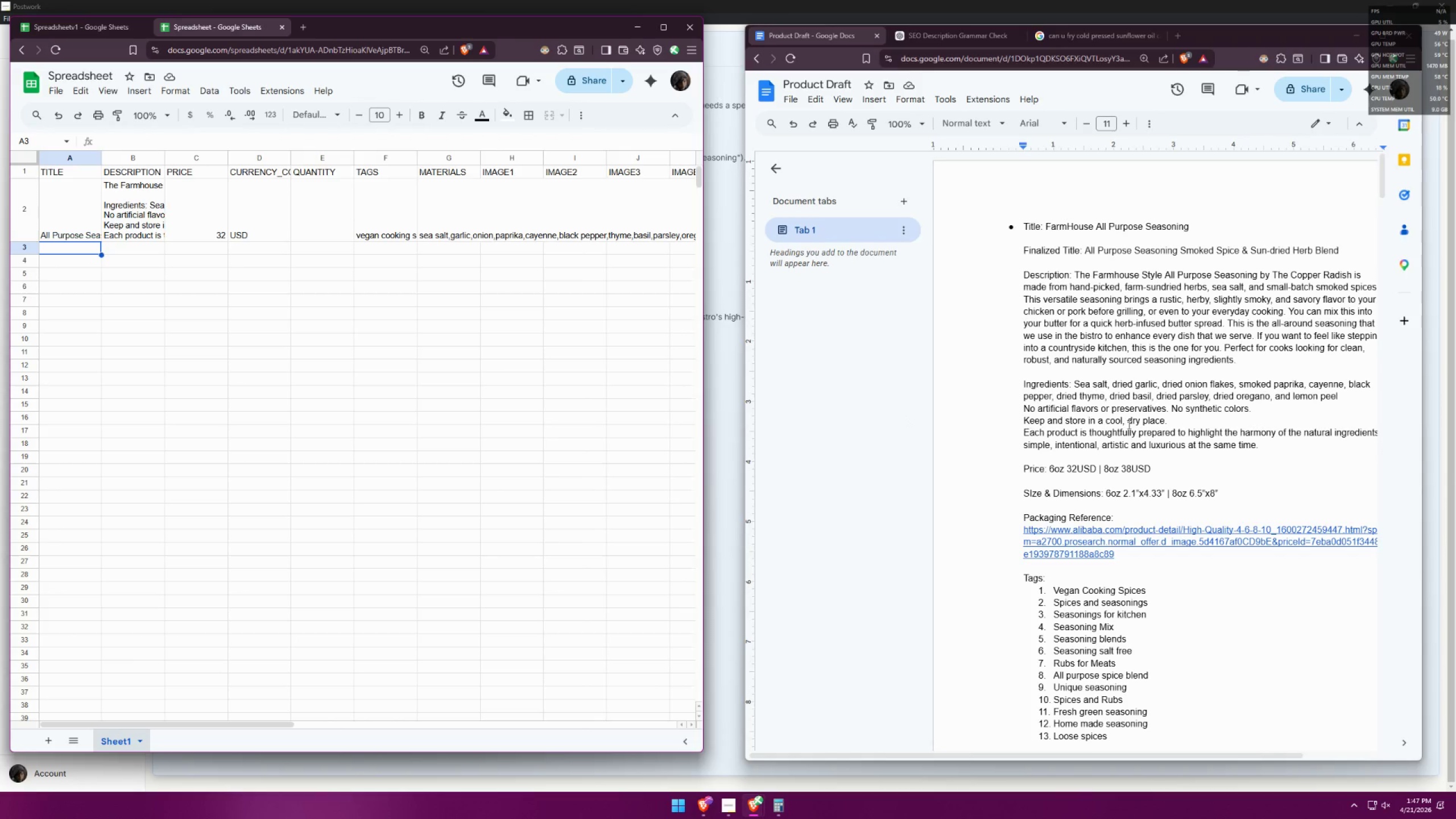 
scroll: coordinate [1186, 437], scroll_direction: up, amount: 1.0
 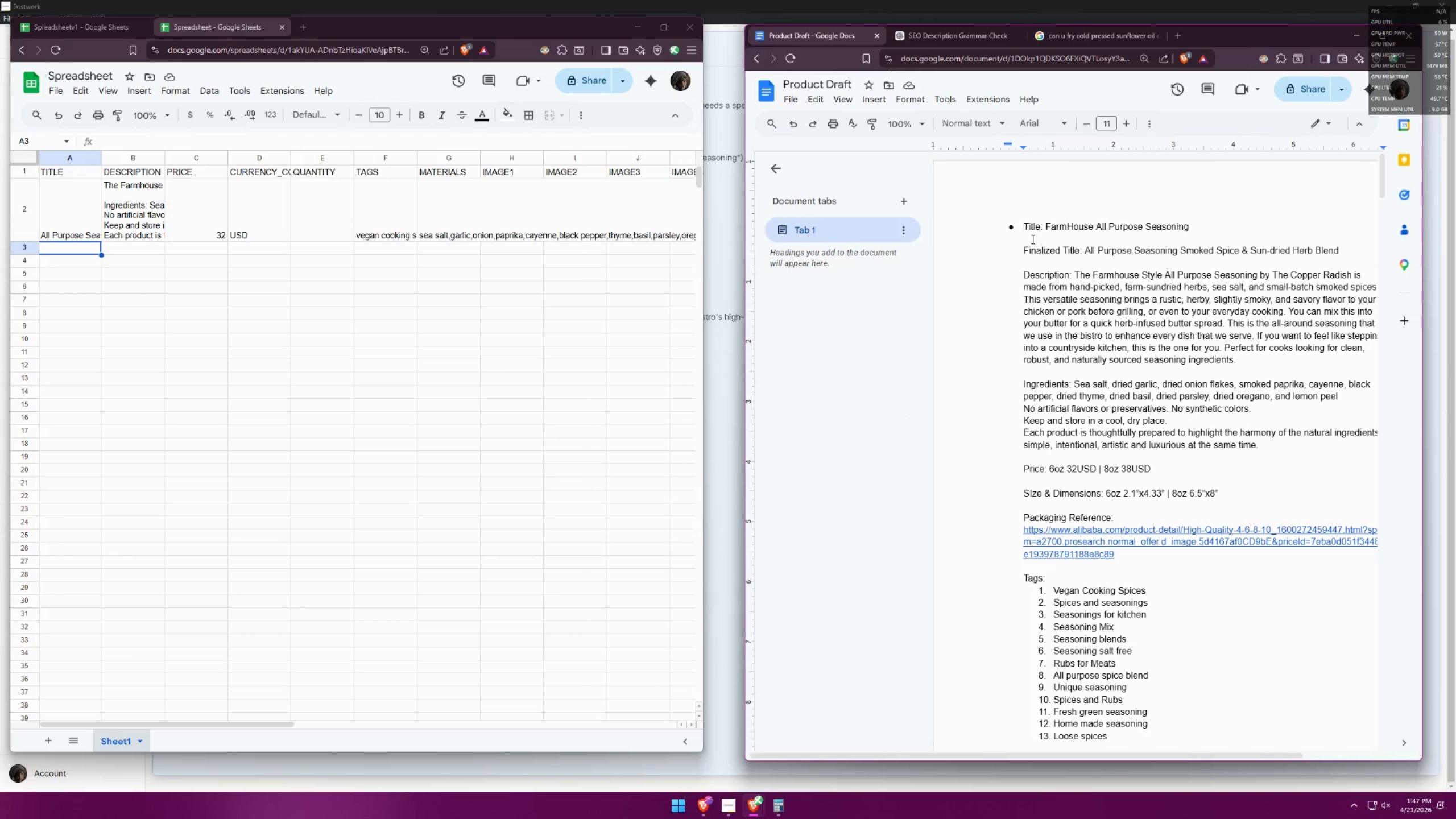 
left_click([875, 101])
 